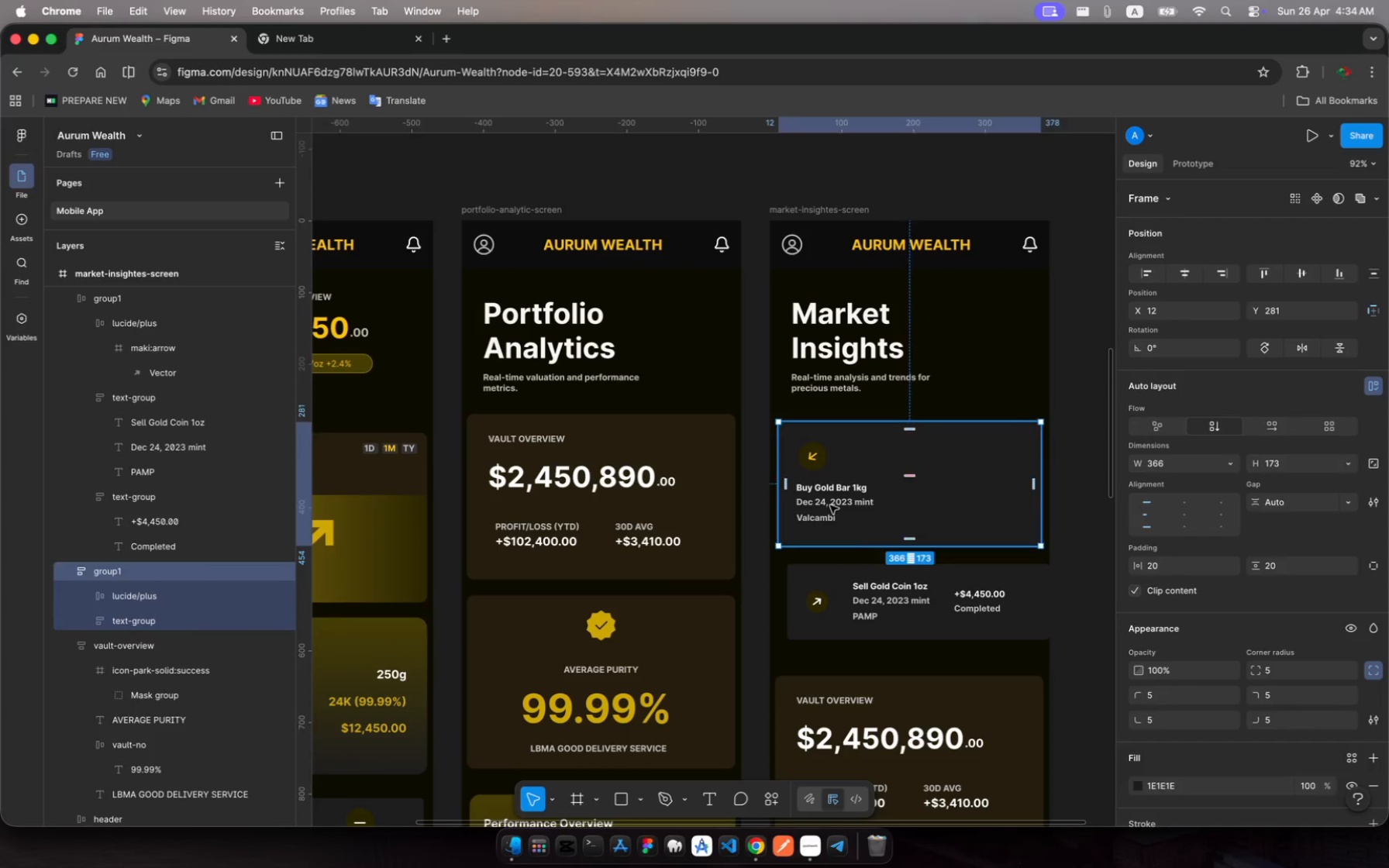 
left_click([830, 505])
 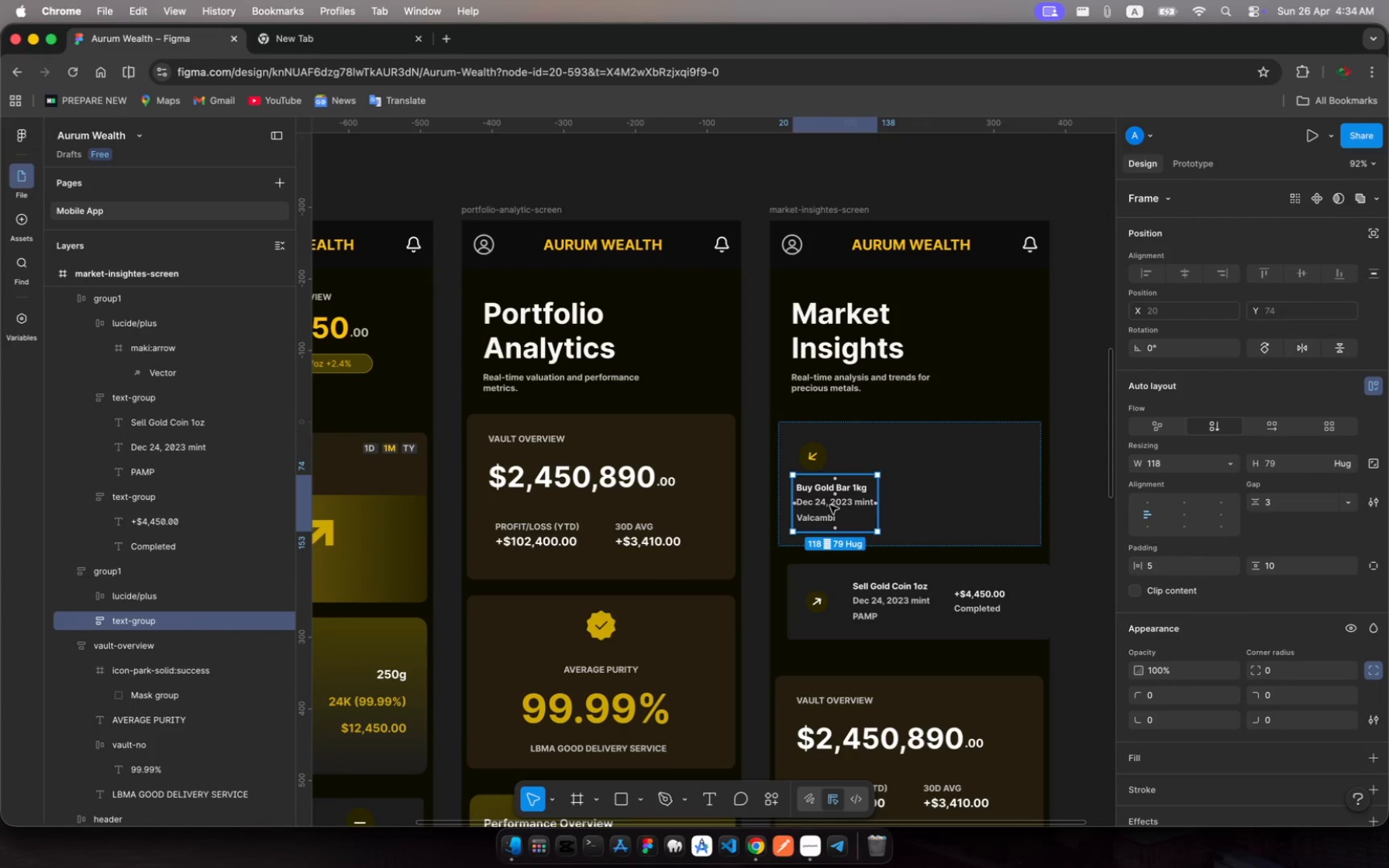 
left_click([828, 518])
 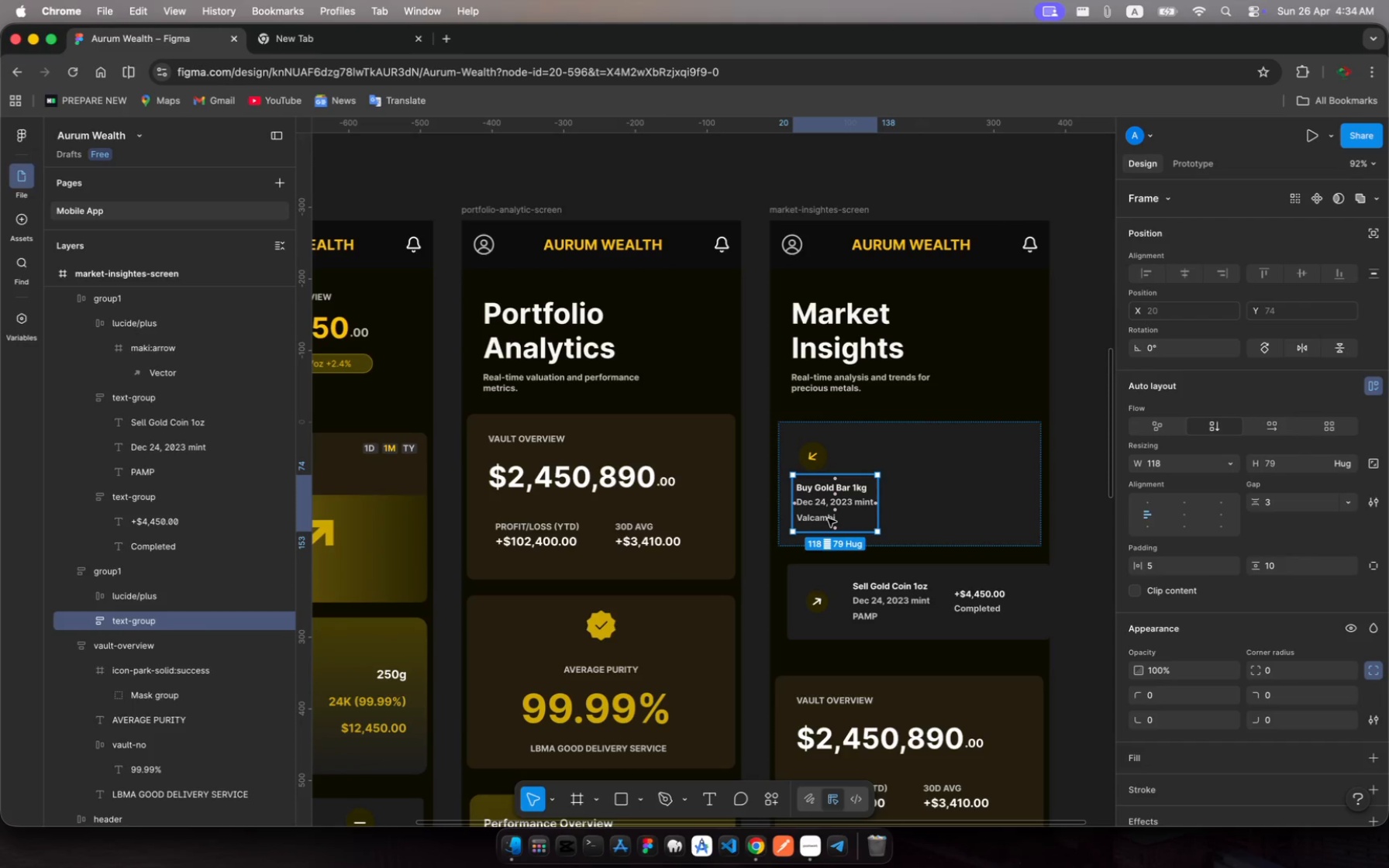 
left_click([828, 518])
 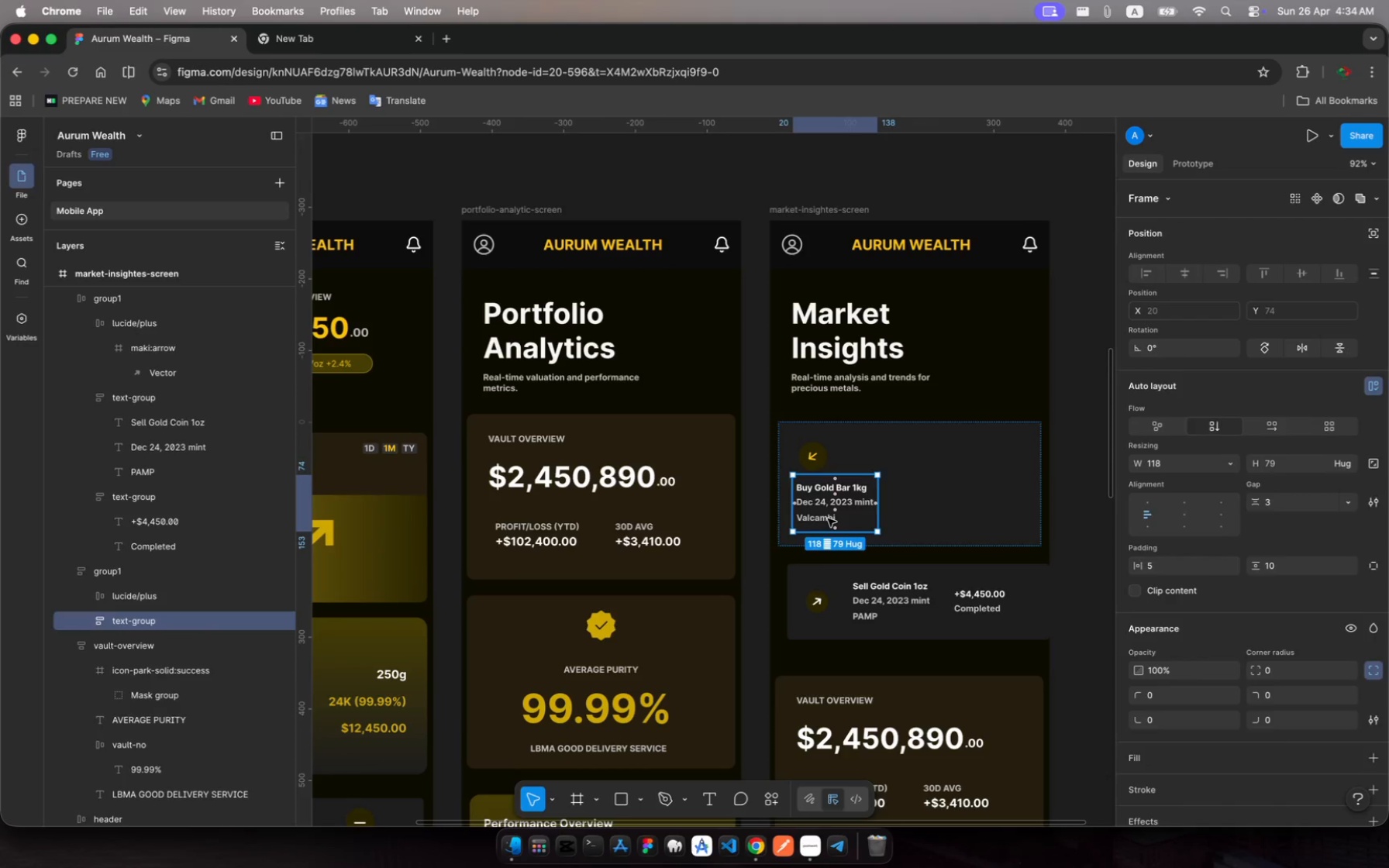 
left_click([828, 518])
 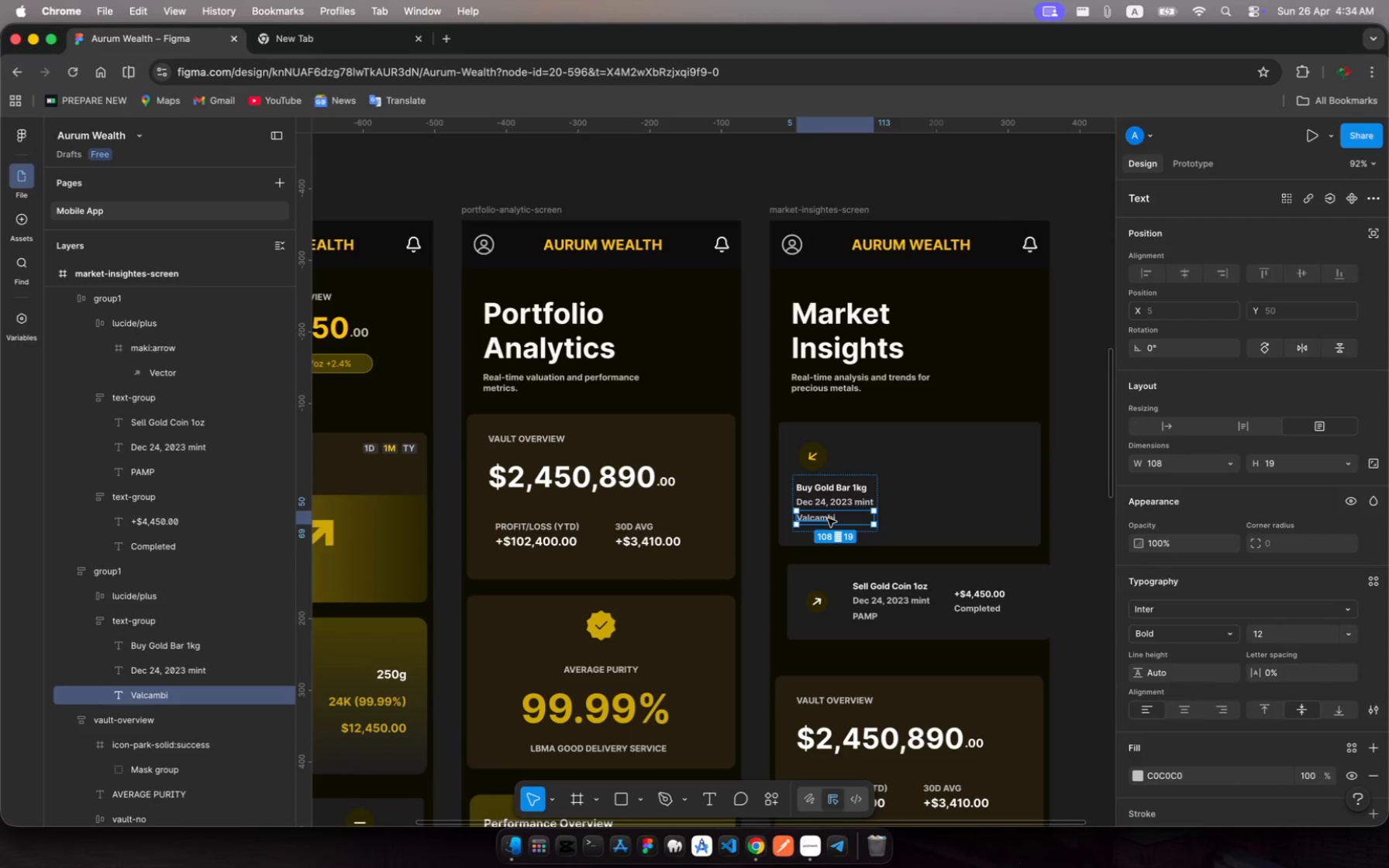 
key(Backspace)
 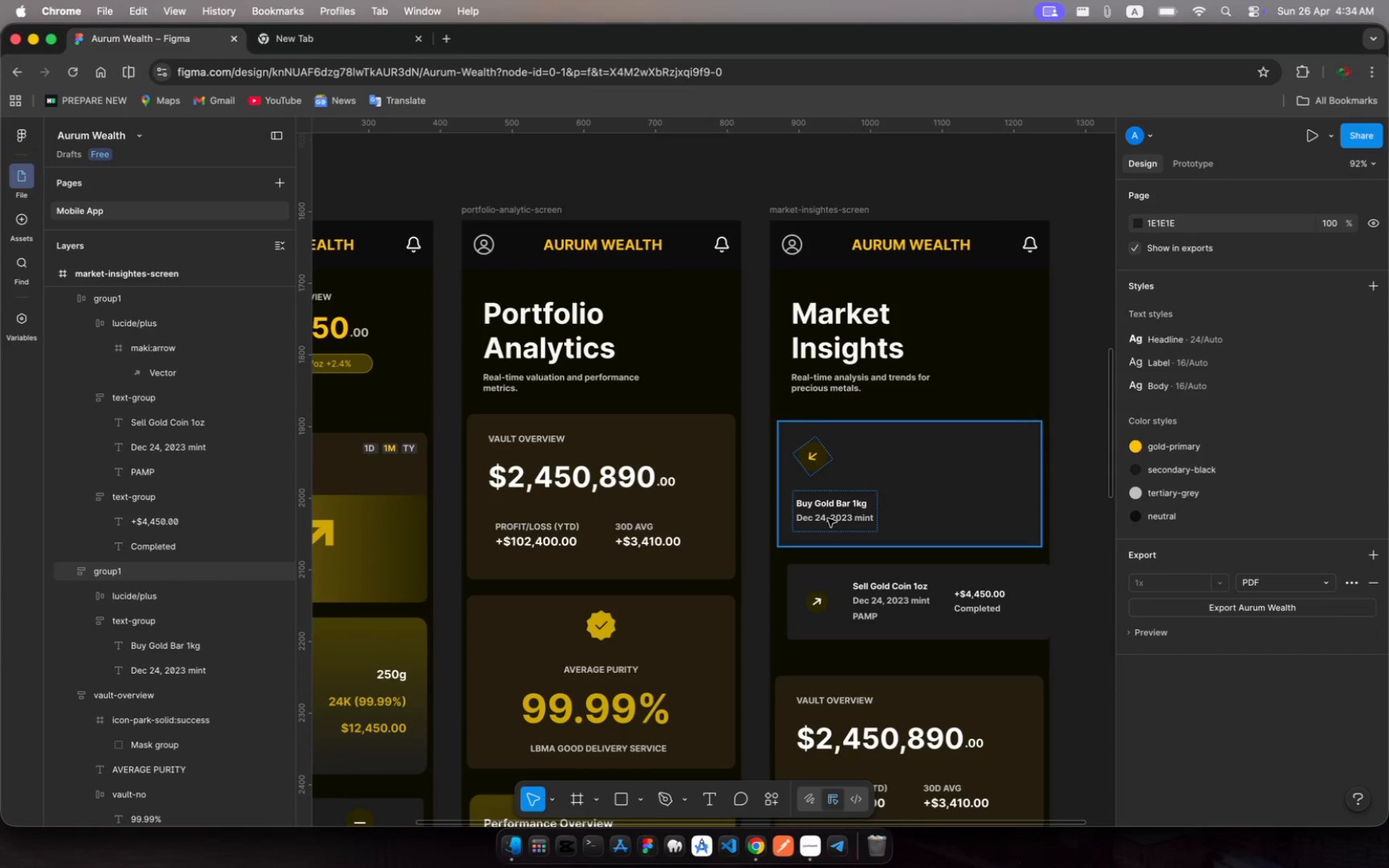 
wait(26.86)
 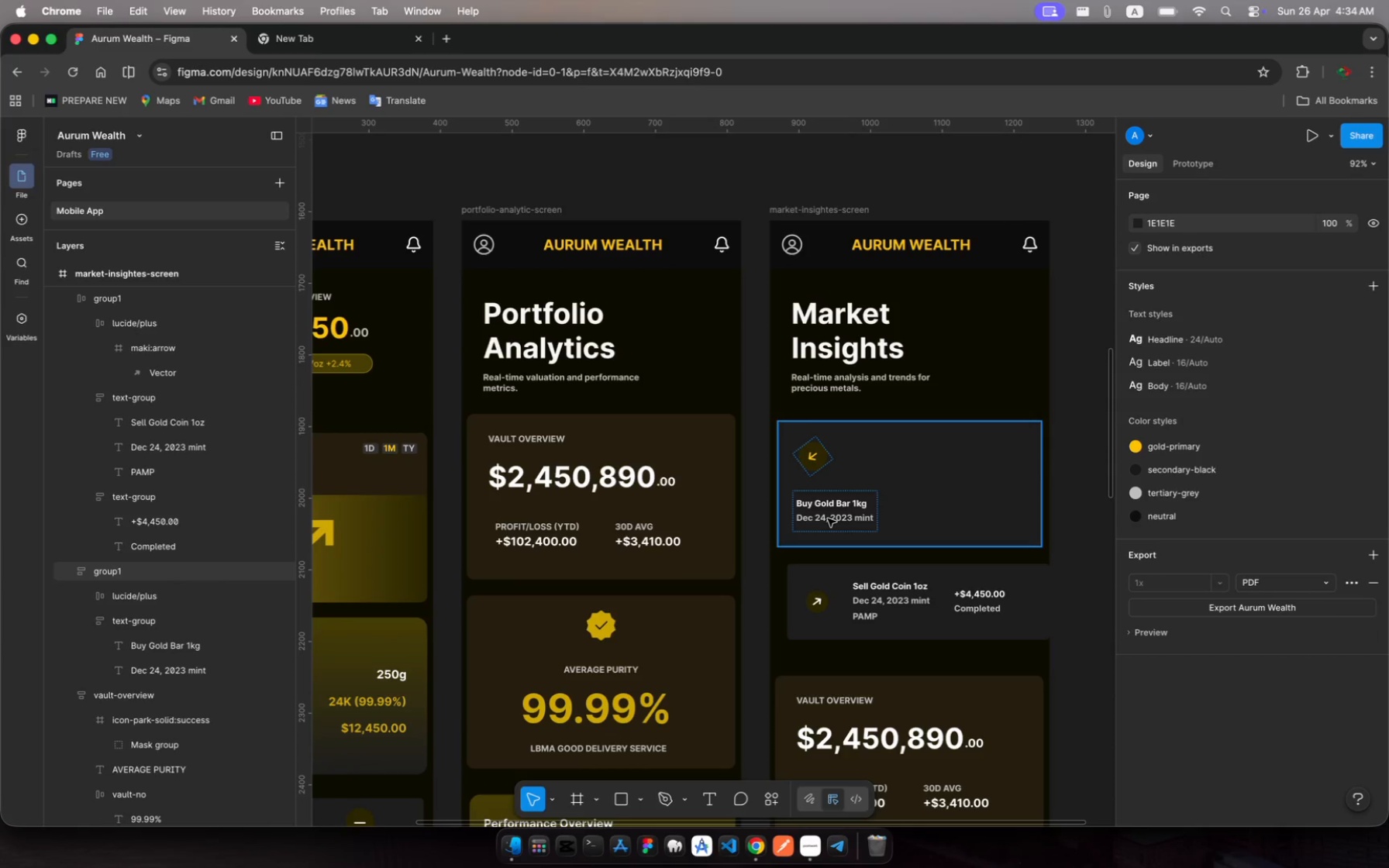 
left_click([849, 513])
 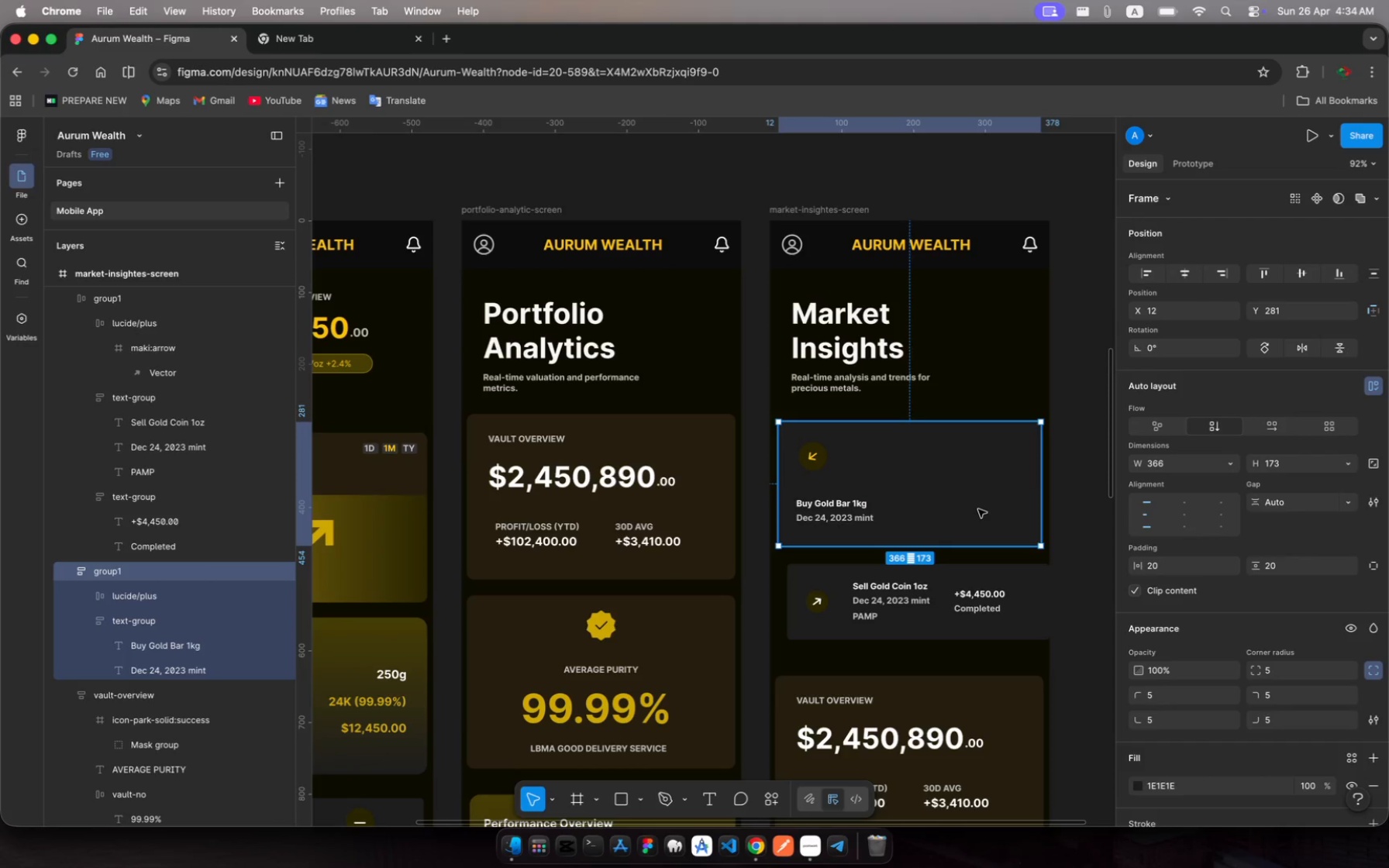 
wait(5.83)
 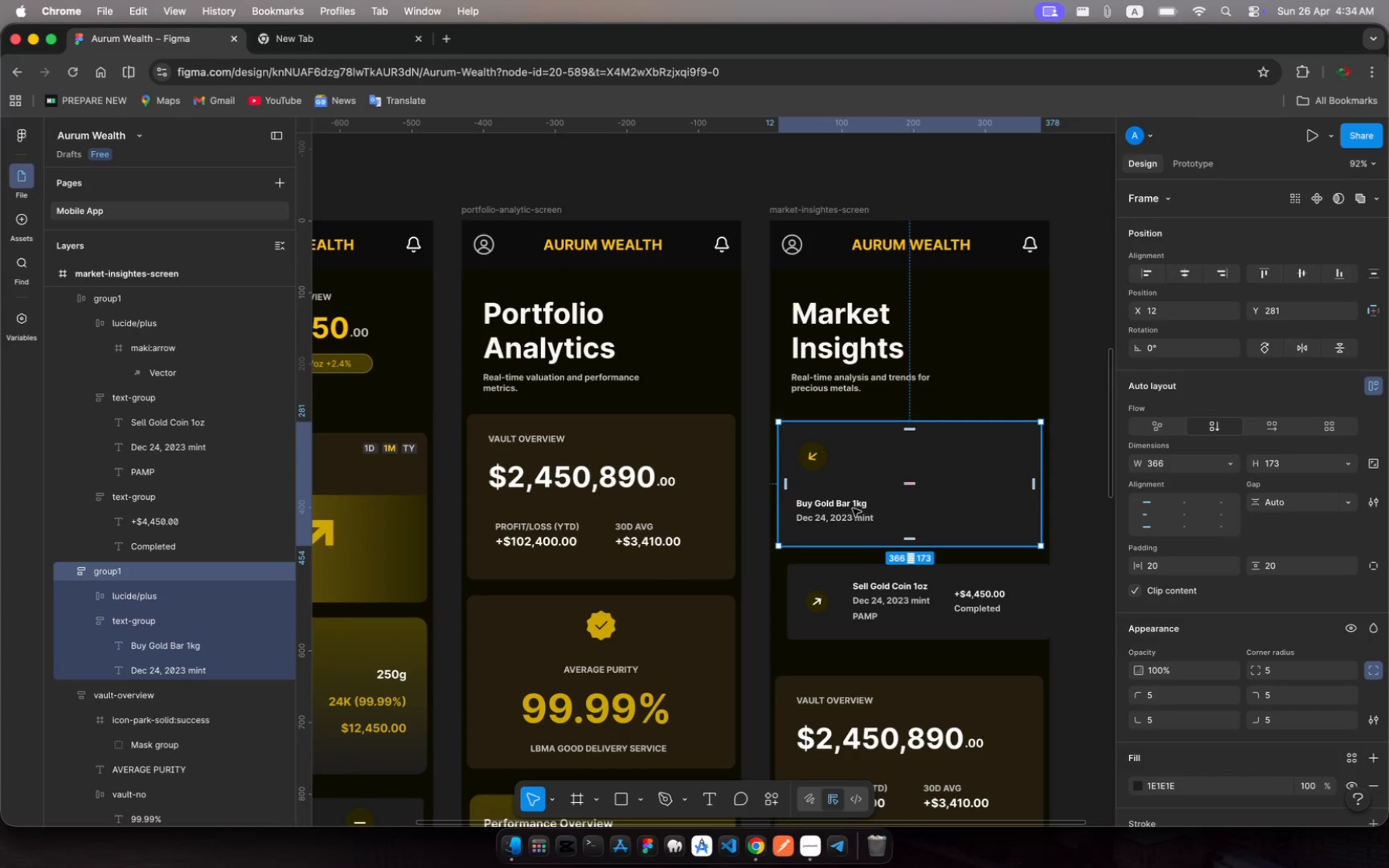 
left_click_drag(start_coordinate=[943, 422], to_coordinate=[948, 437])
 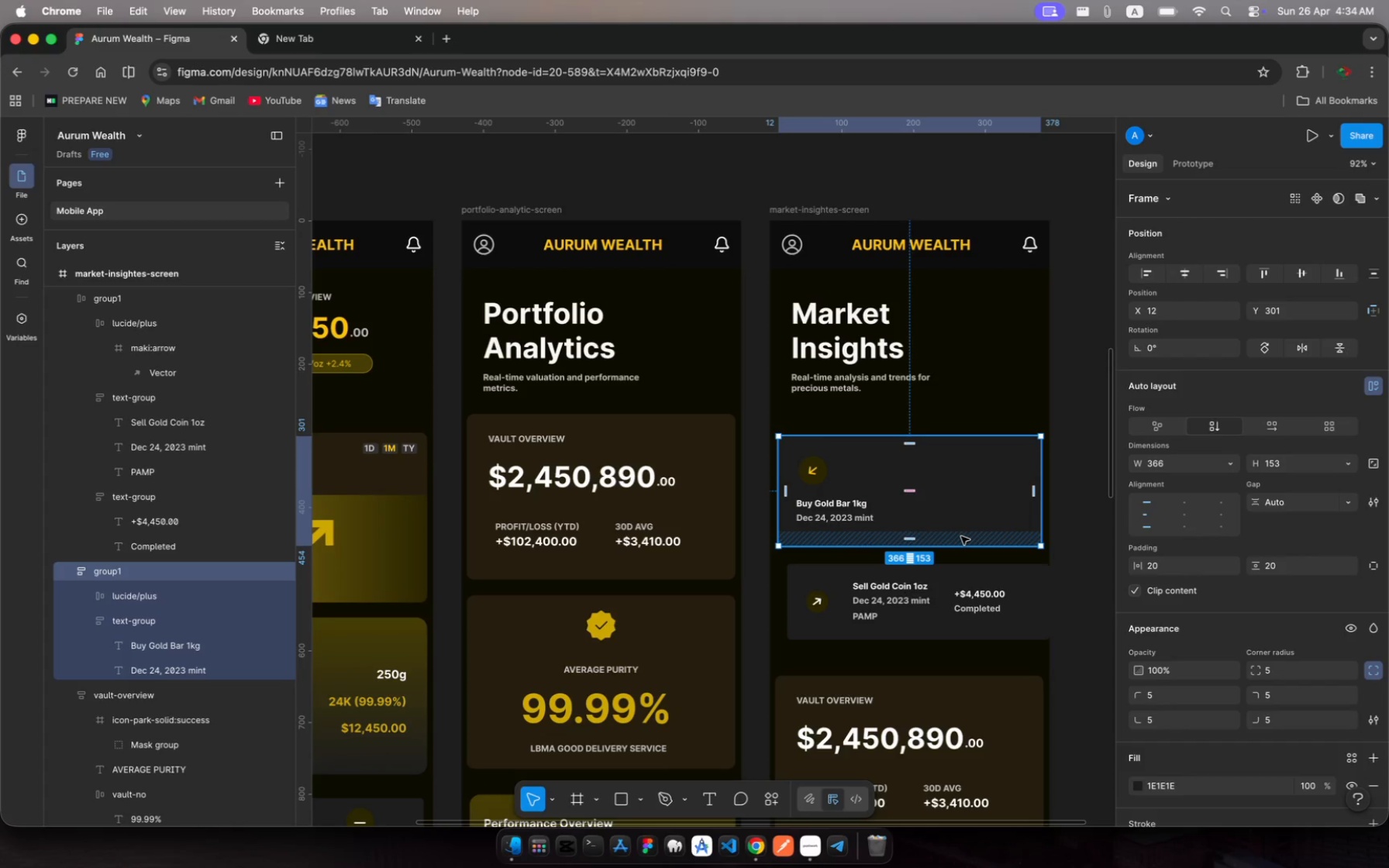 
wait(7.83)
 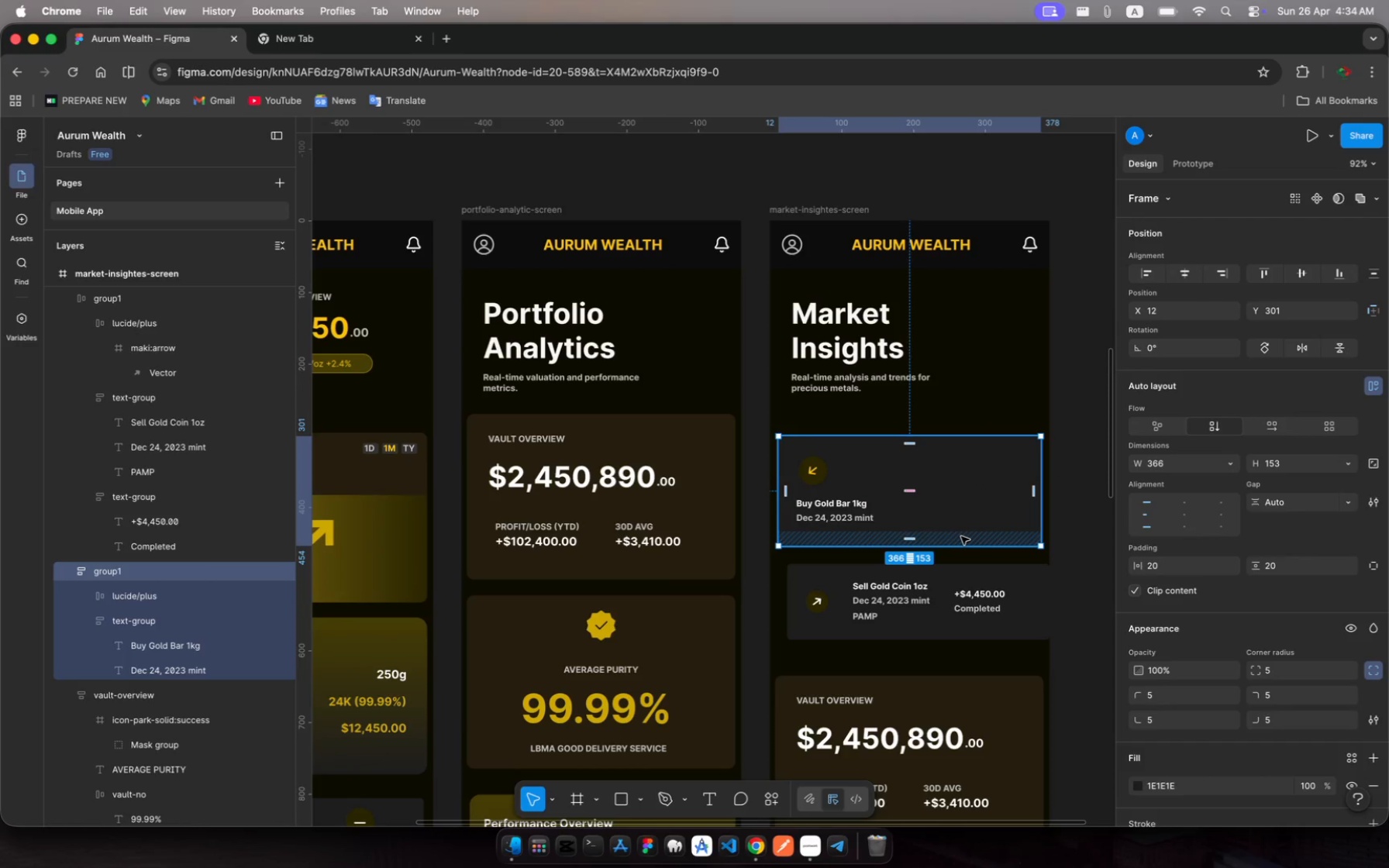 
left_click([839, 506])
 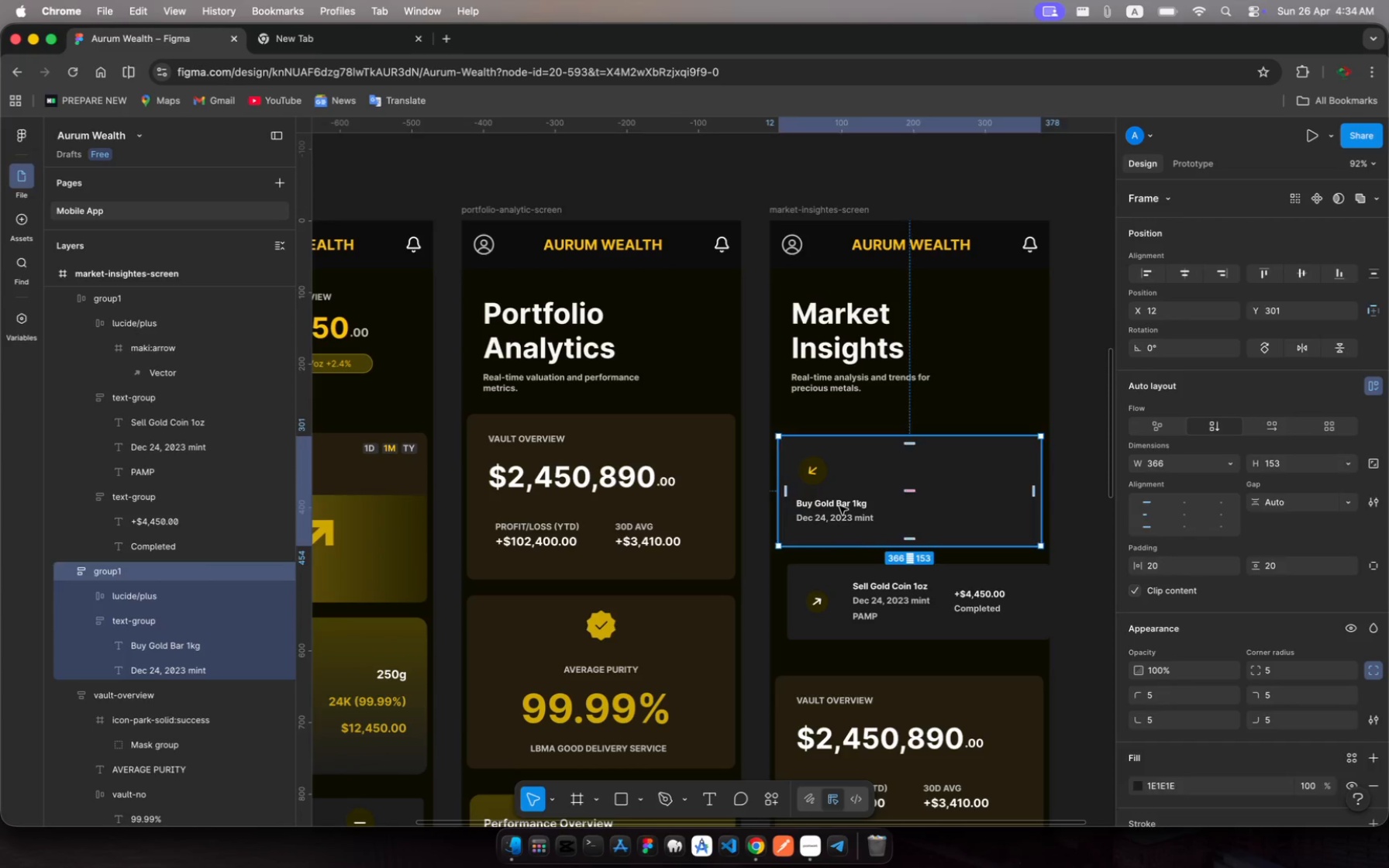 
left_click([839, 506])
 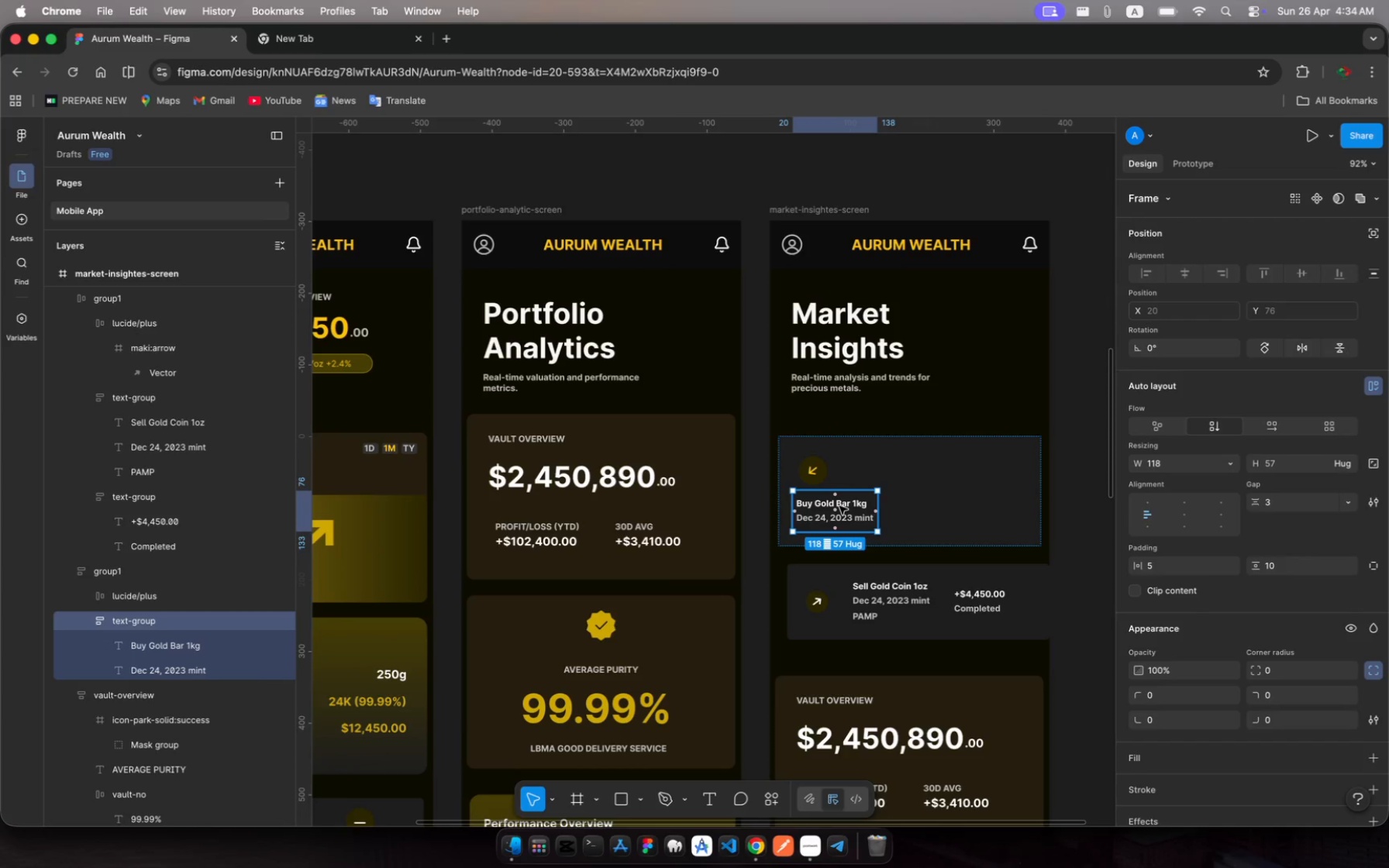 
left_click([839, 506])
 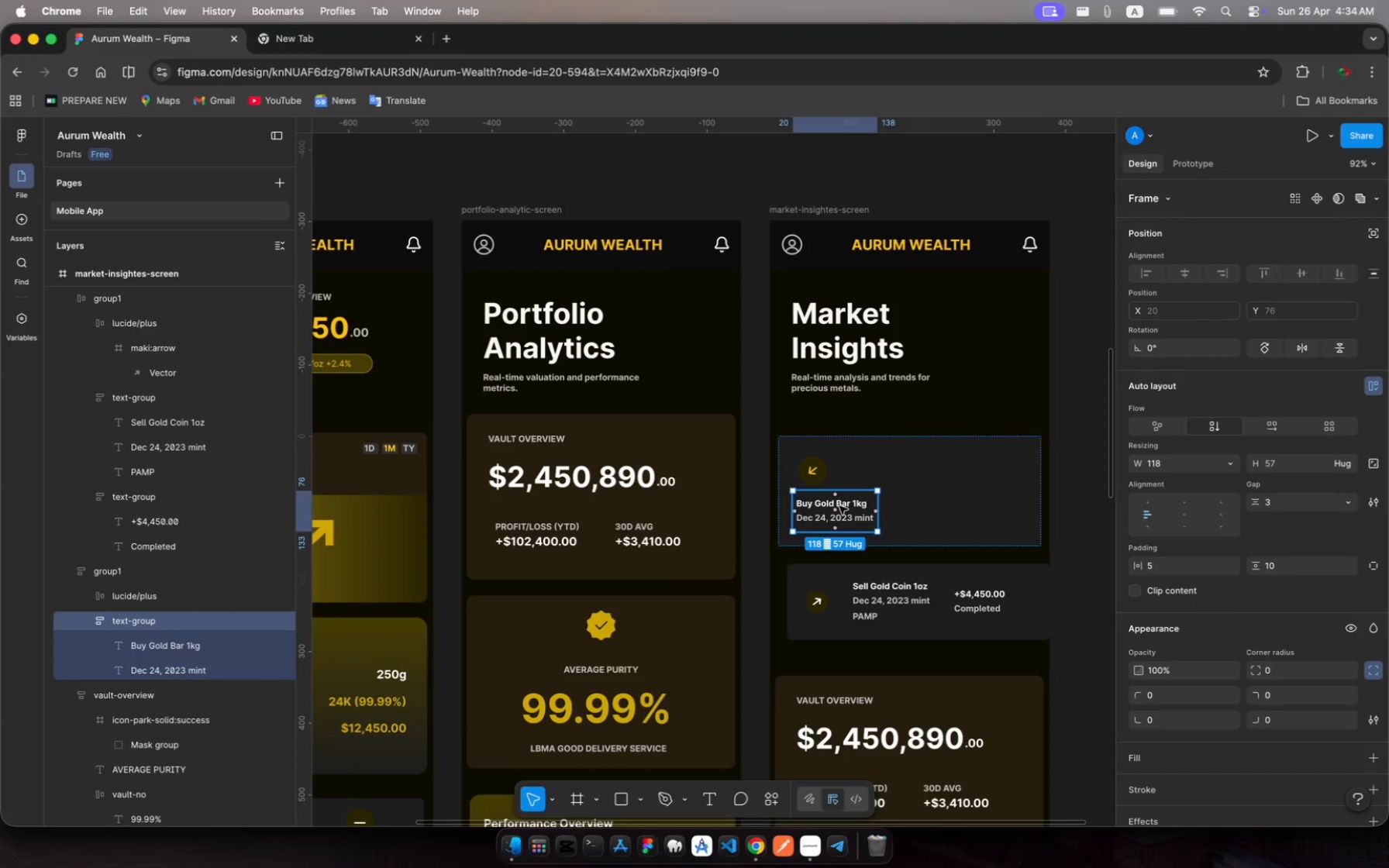 
left_click([839, 506])
 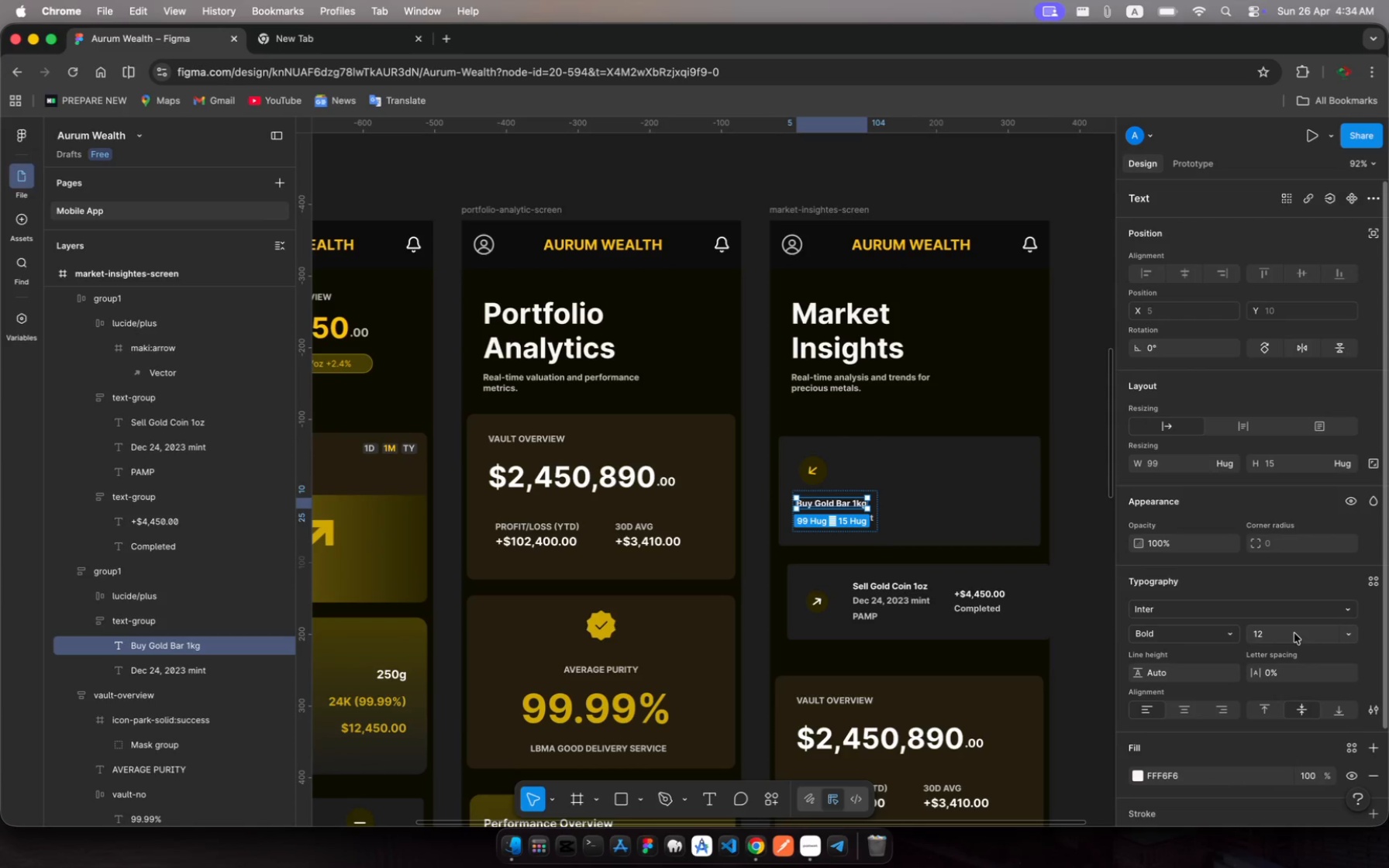 
left_click([1274, 635])
 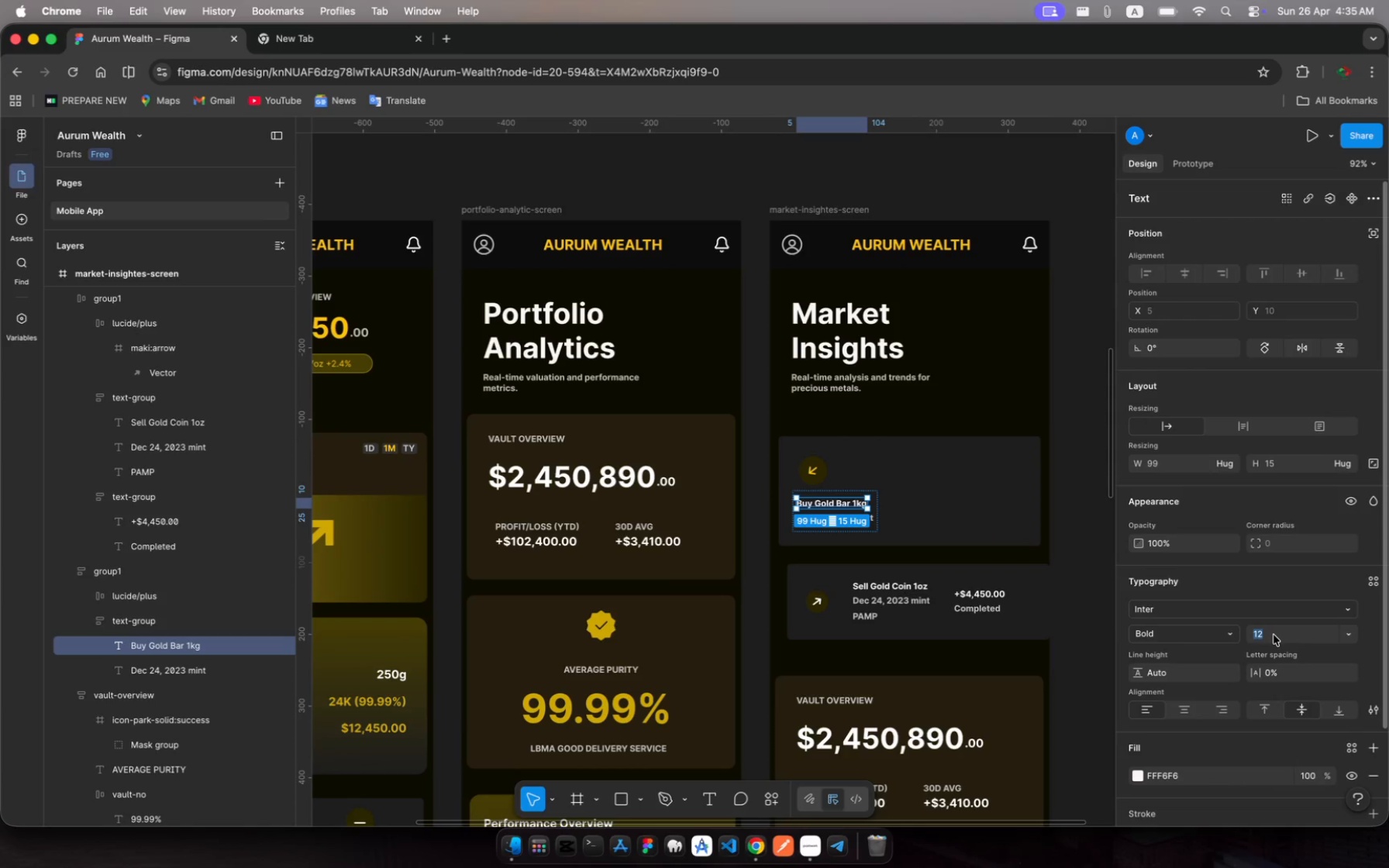 
type(16)
 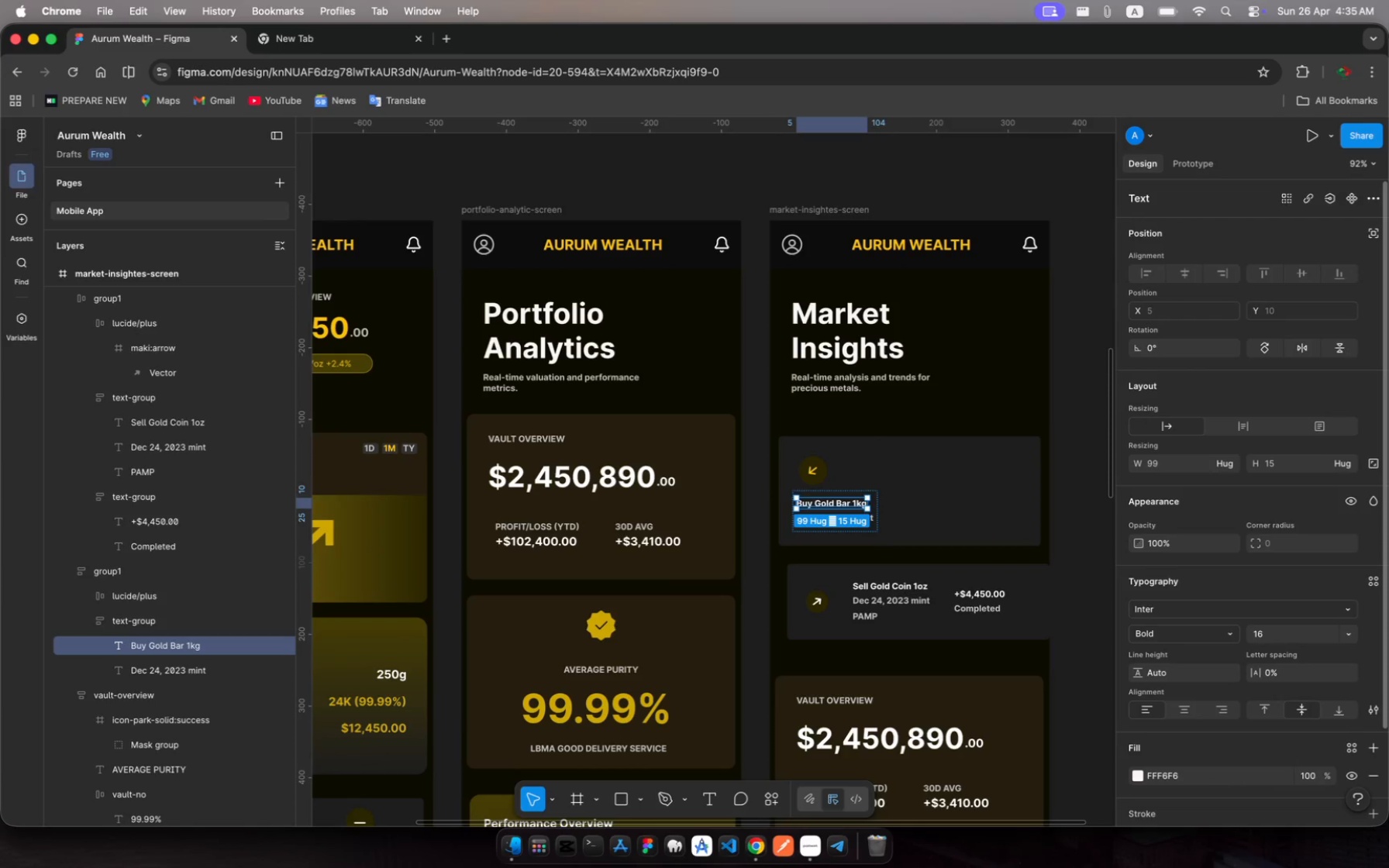 
key(Enter)
 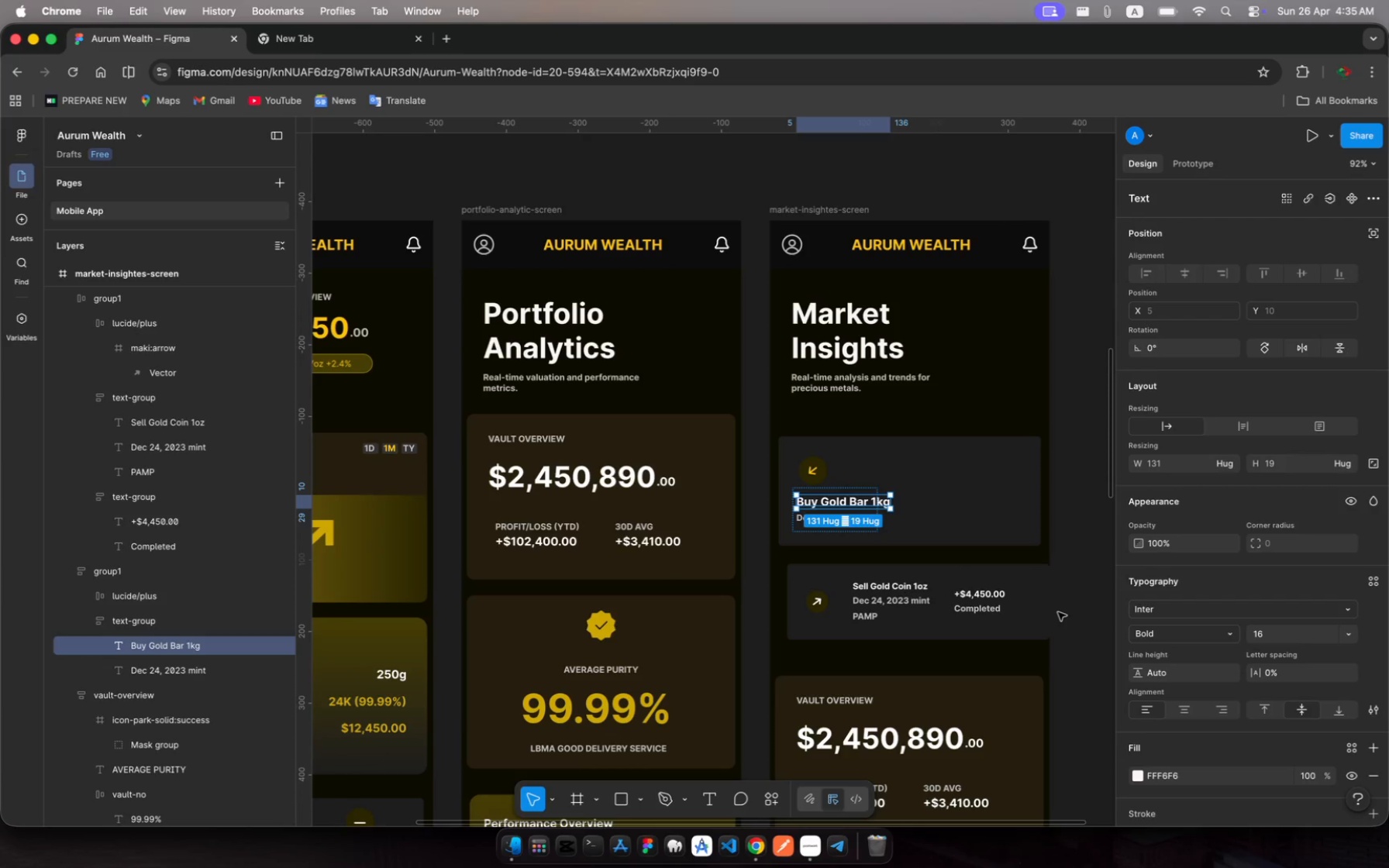 
wait(12.46)
 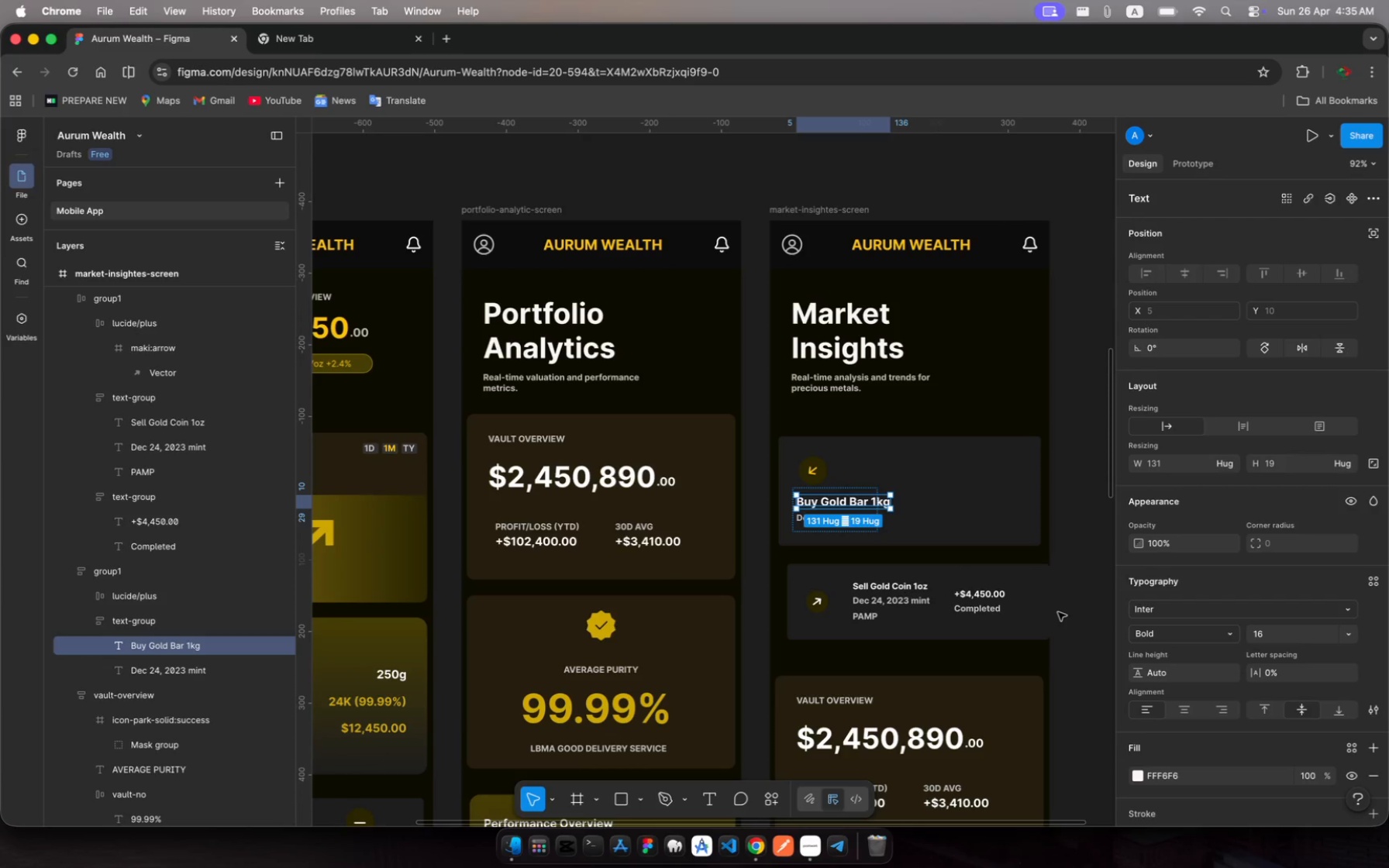 
left_click([825, 502])
 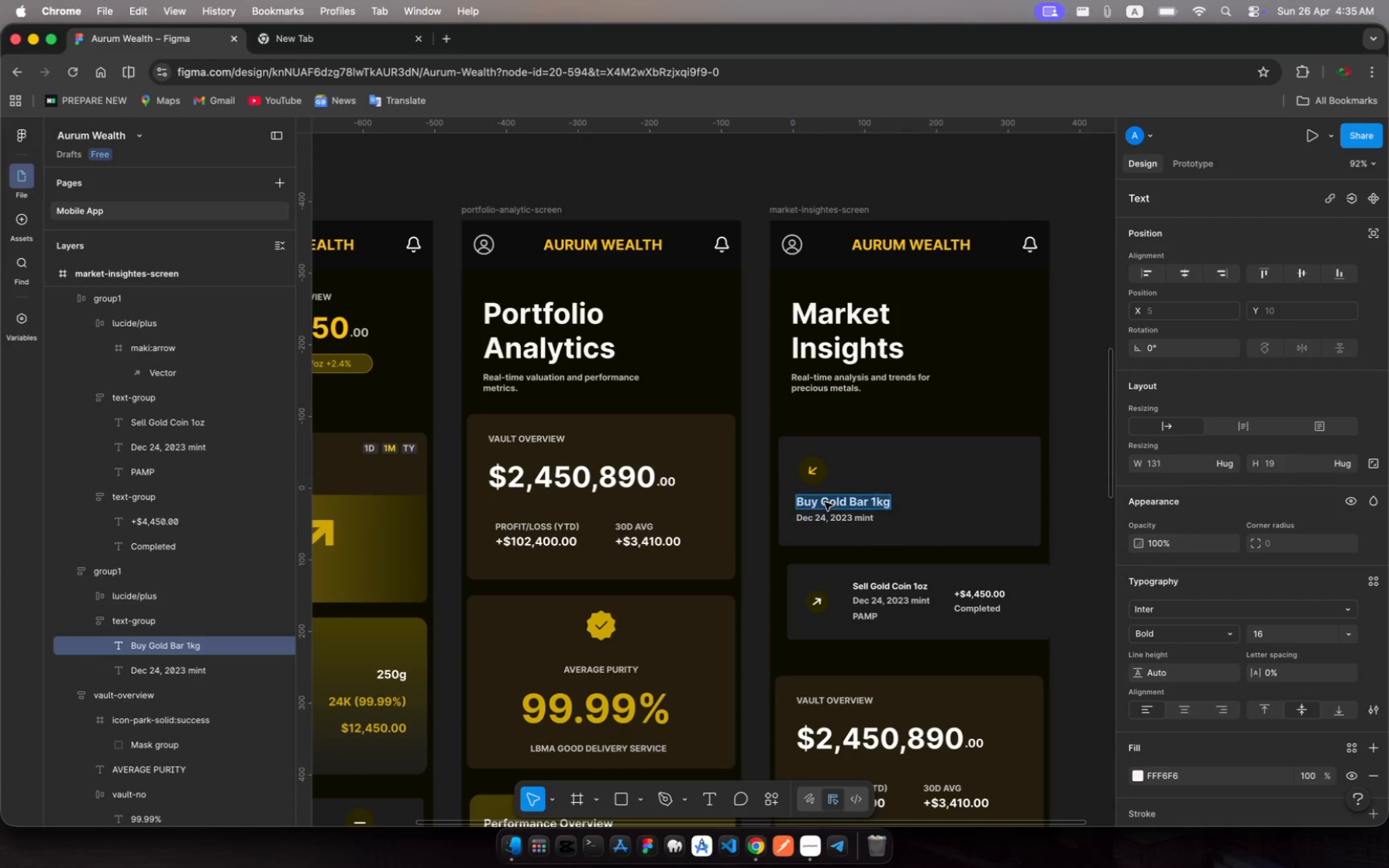 
left_click([825, 502])
 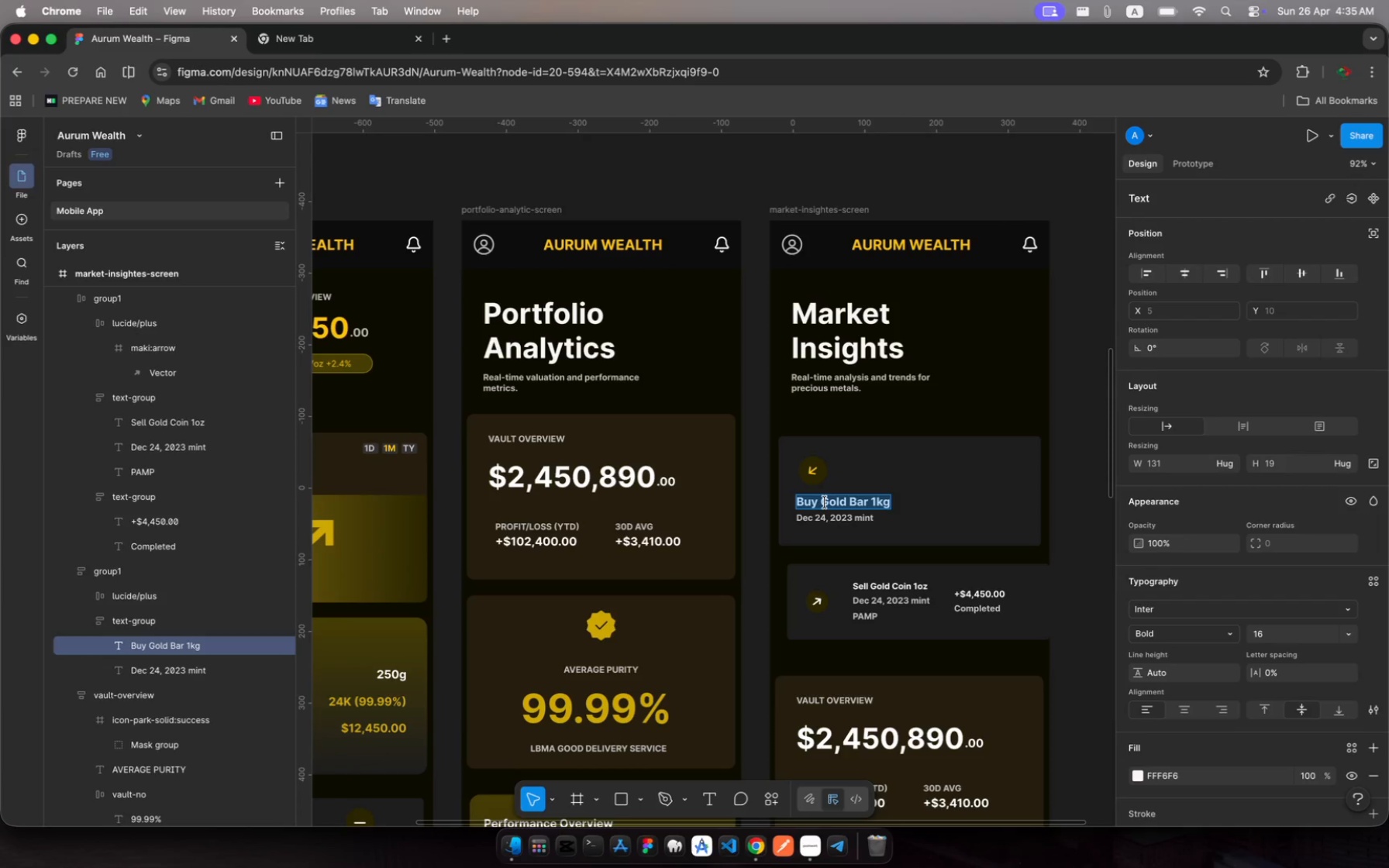 
type($2,345.80)
 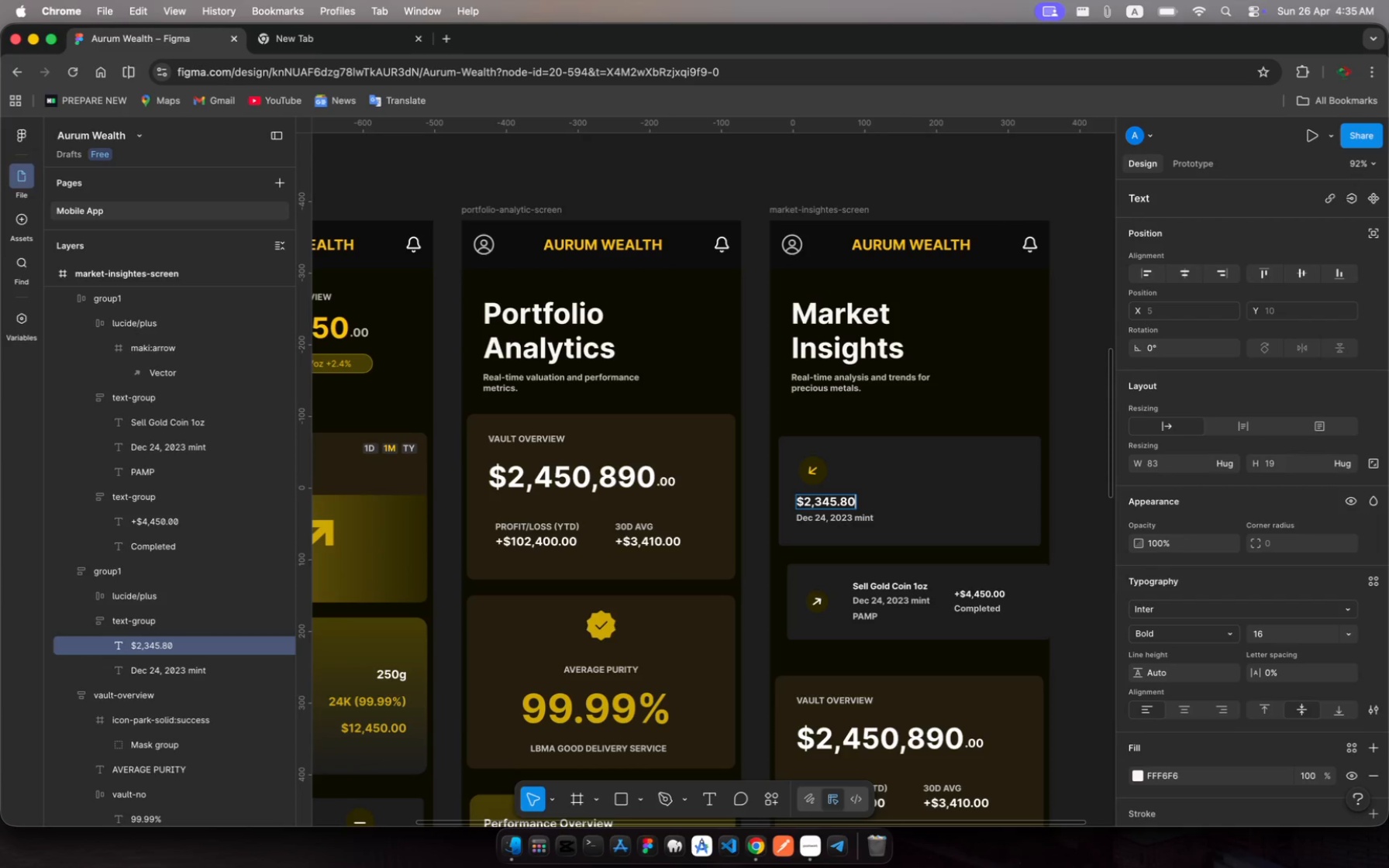 
key(Meta+A)
 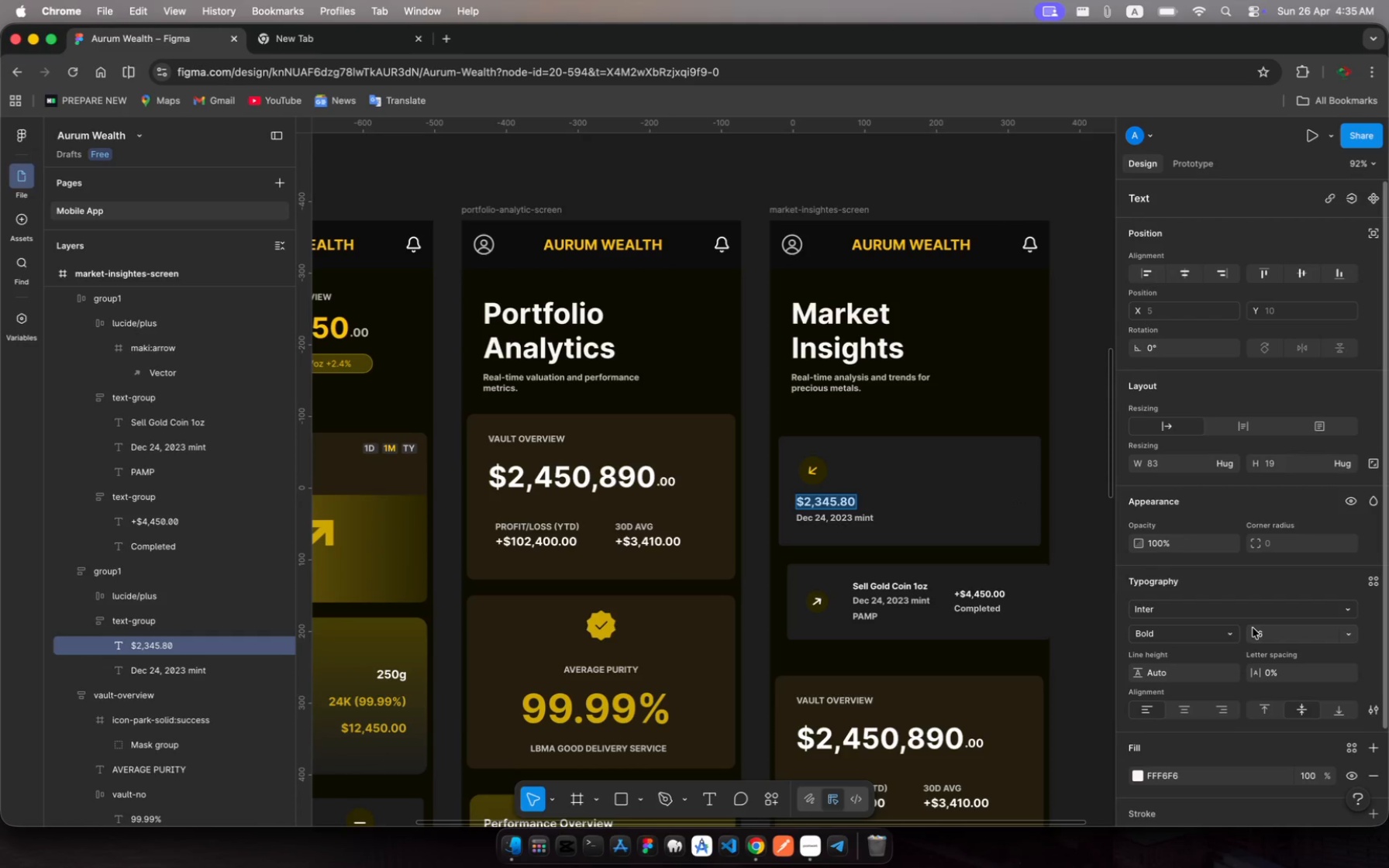 
left_click([1259, 636])
 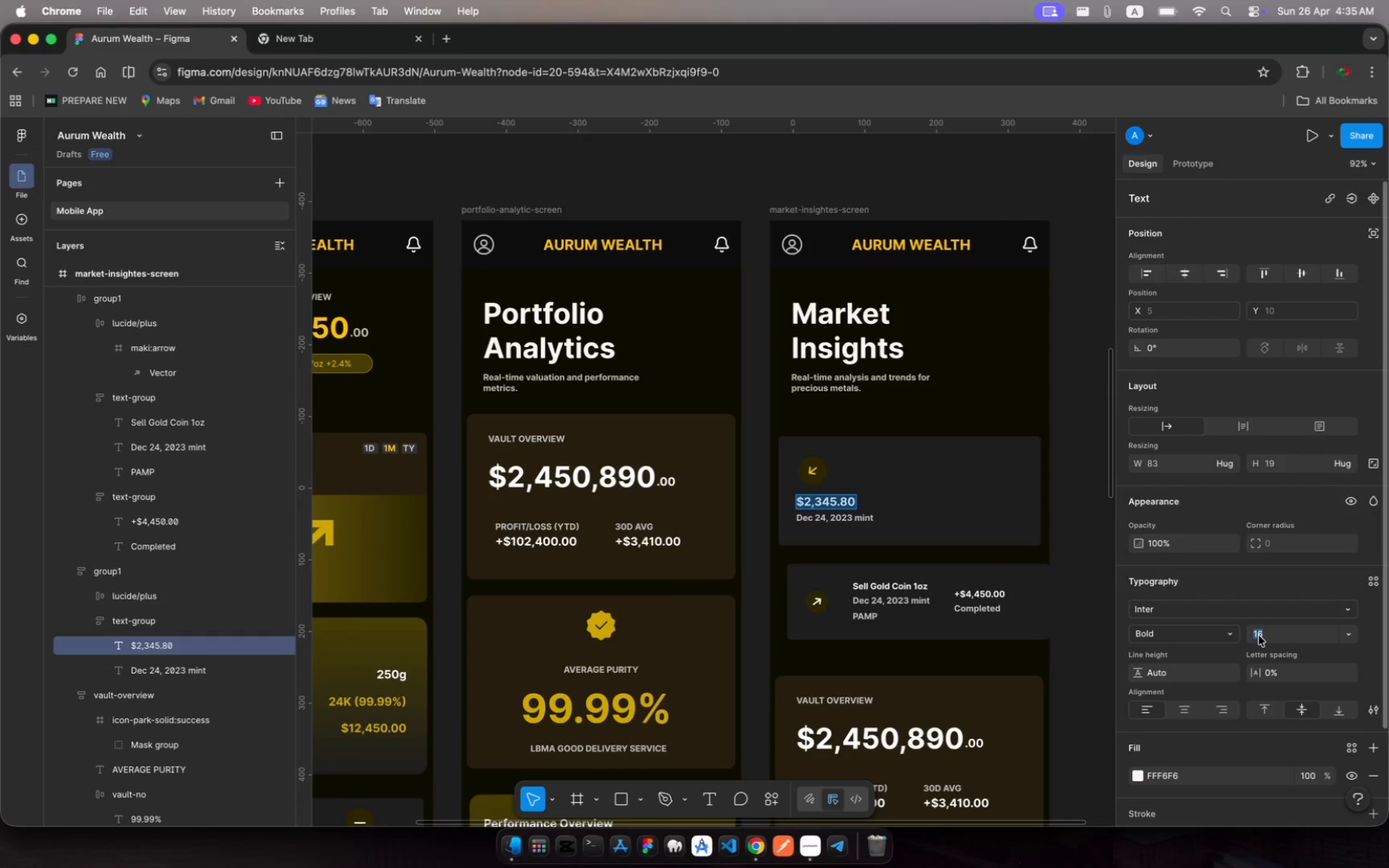 
type(24)
 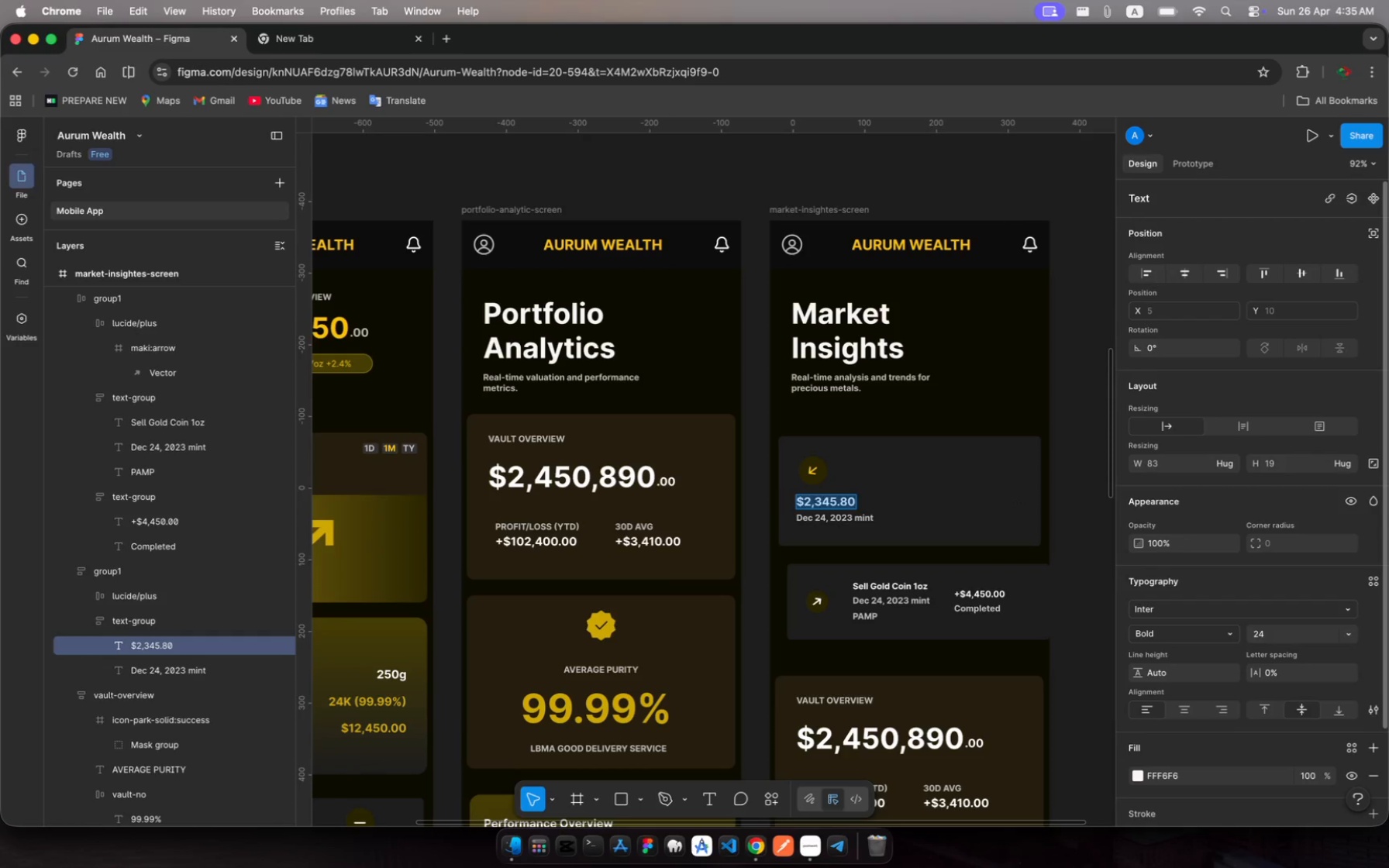 
key(Enter)
 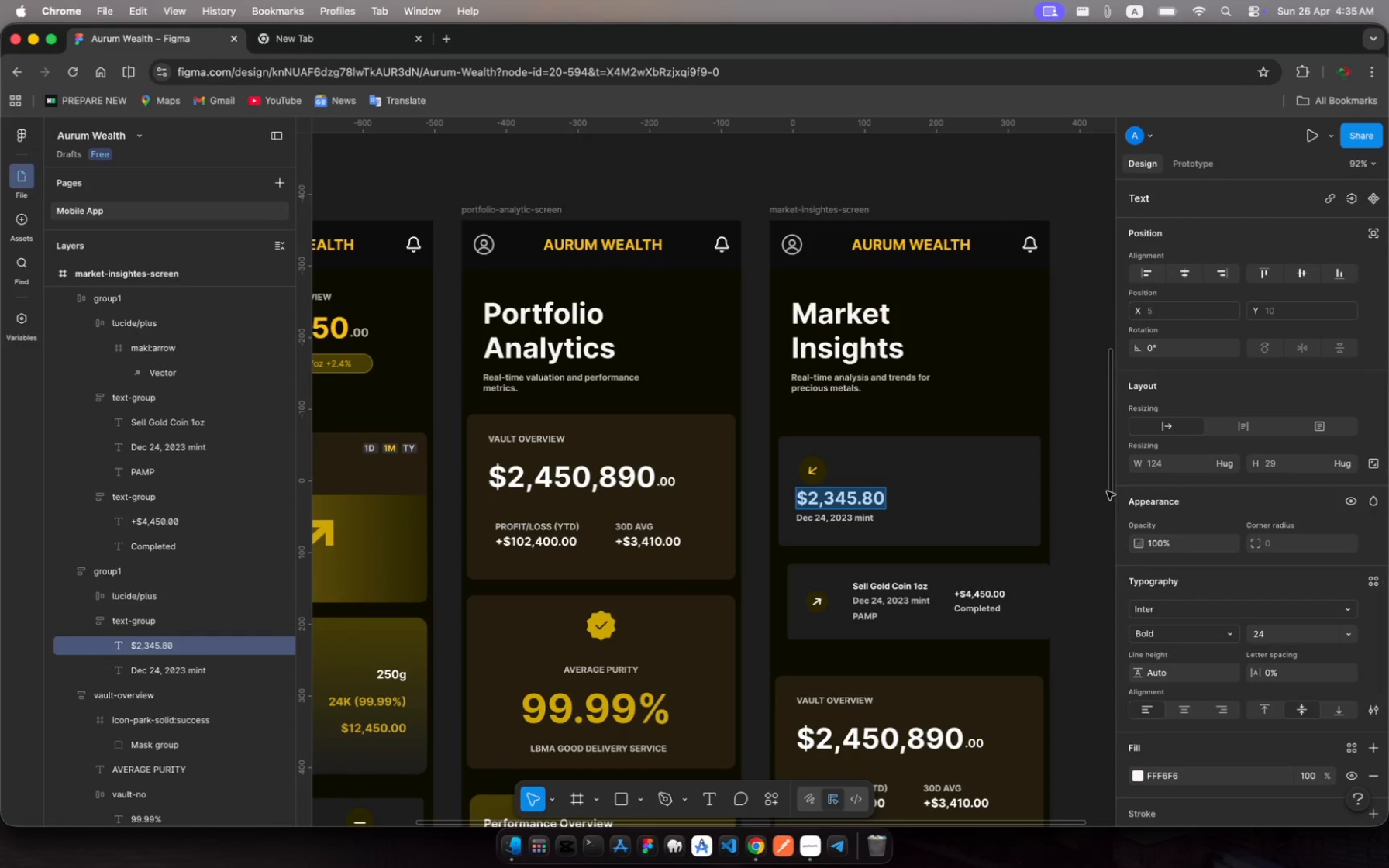 
wait(5.99)
 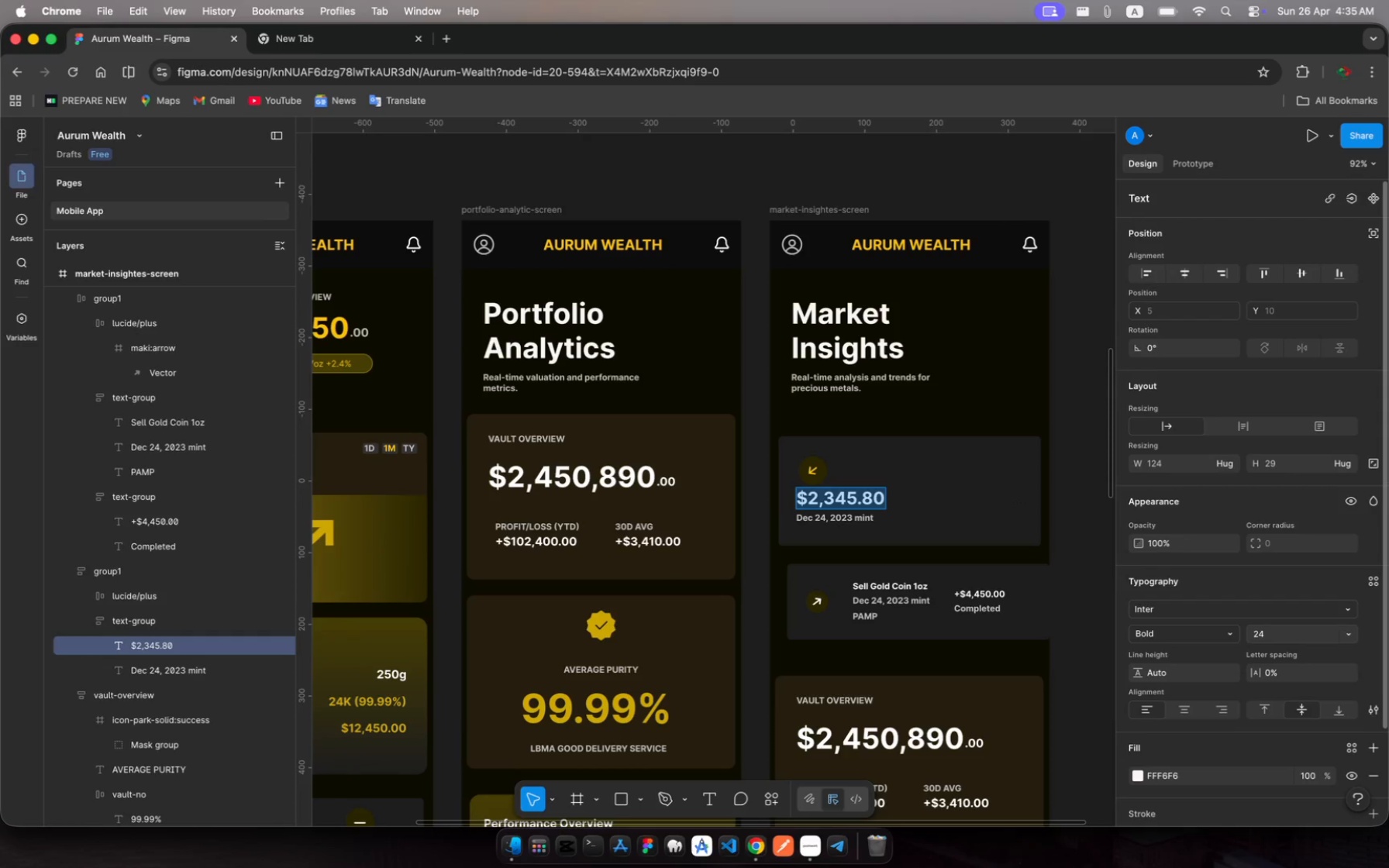 
left_click([813, 470])
 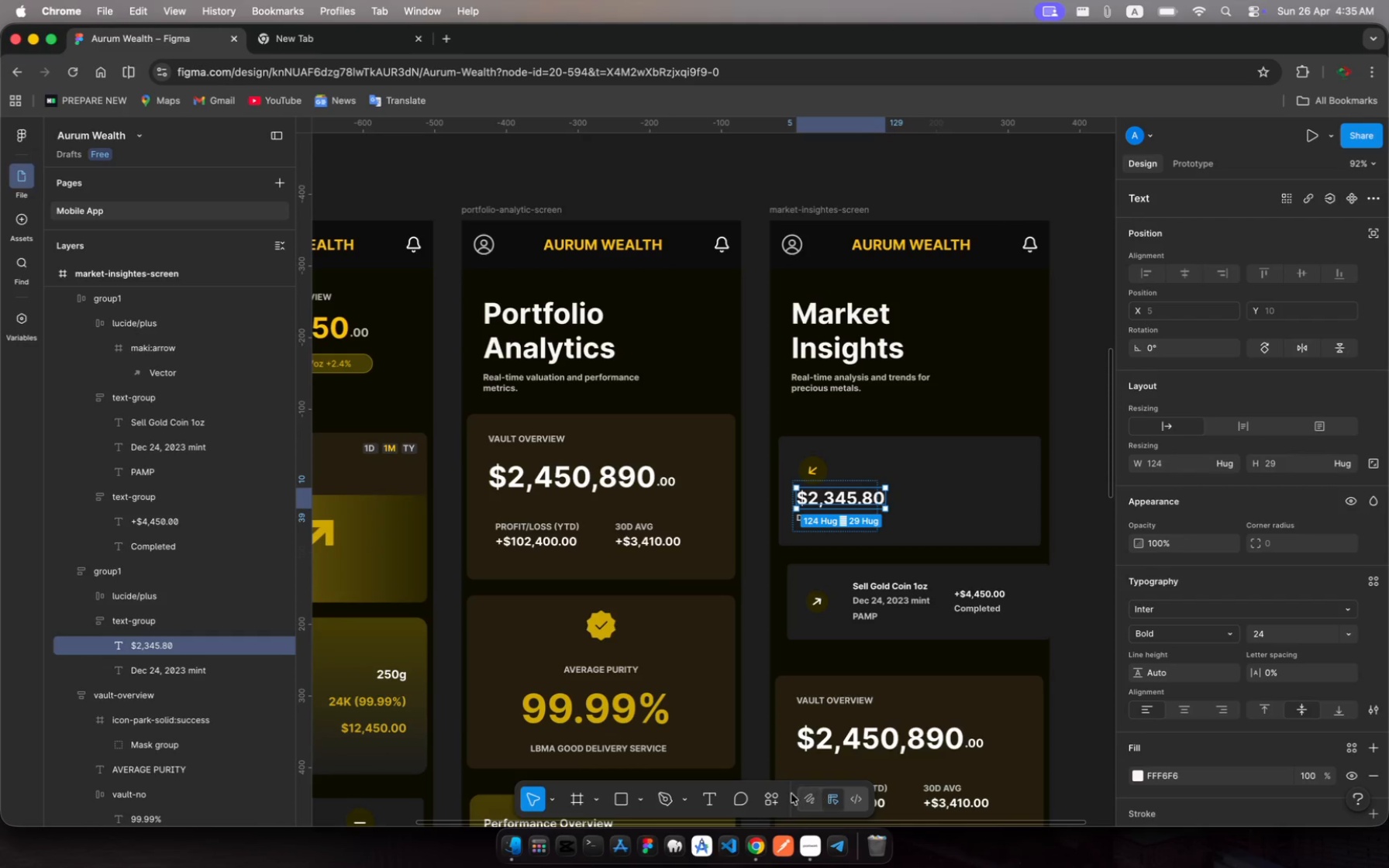 
left_click([767, 799])
 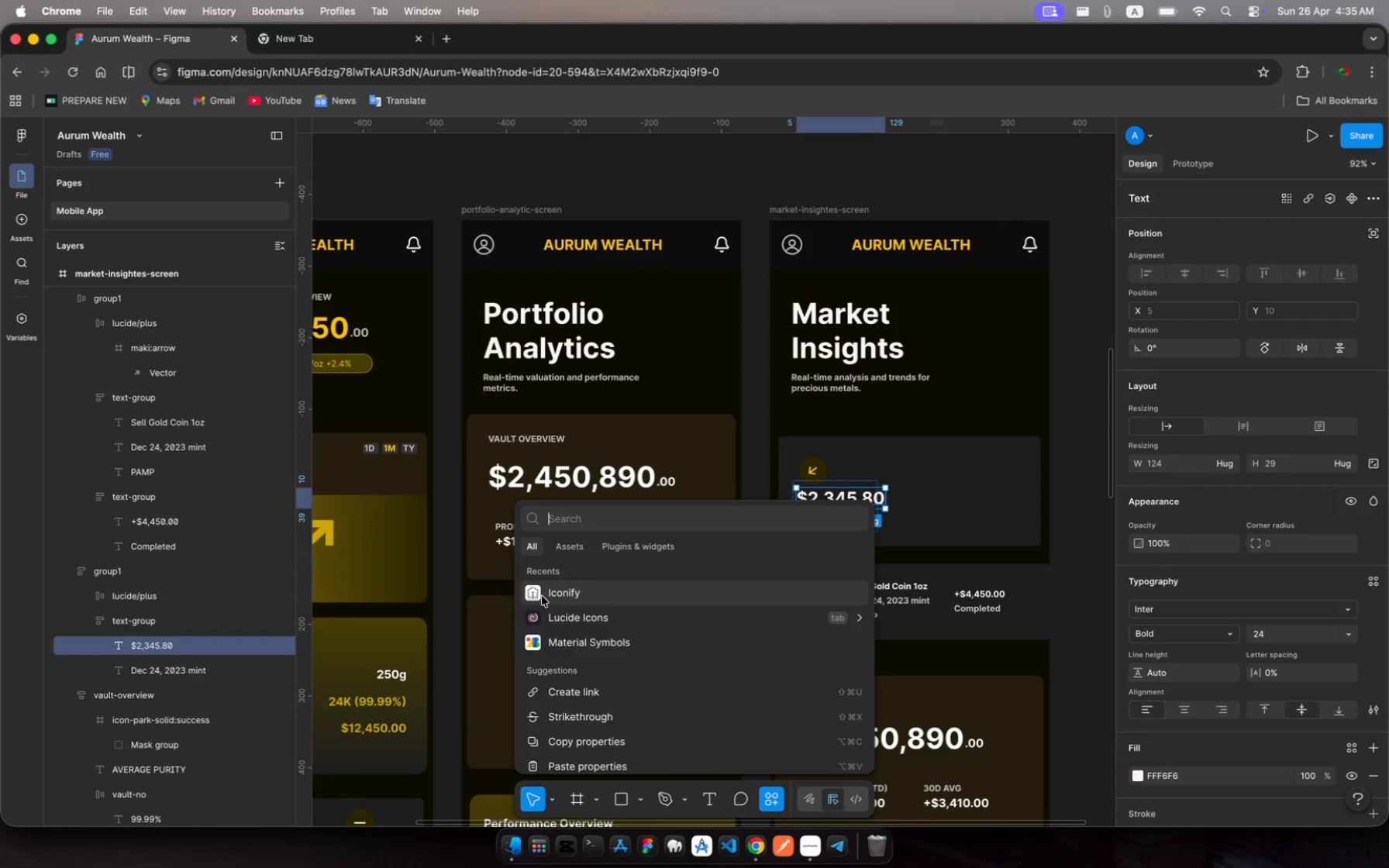 
left_click([546, 595])
 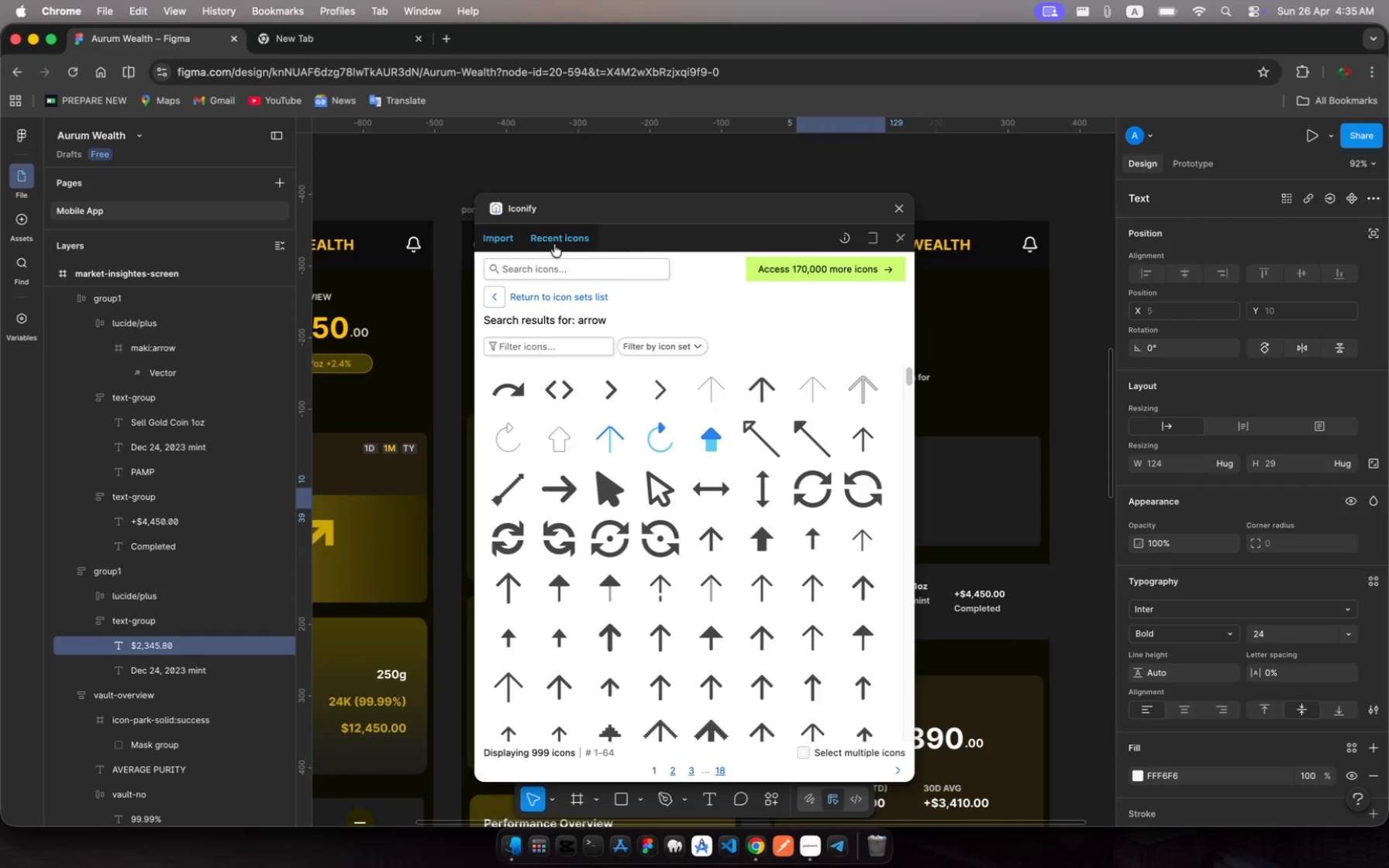 
left_click([543, 269])
 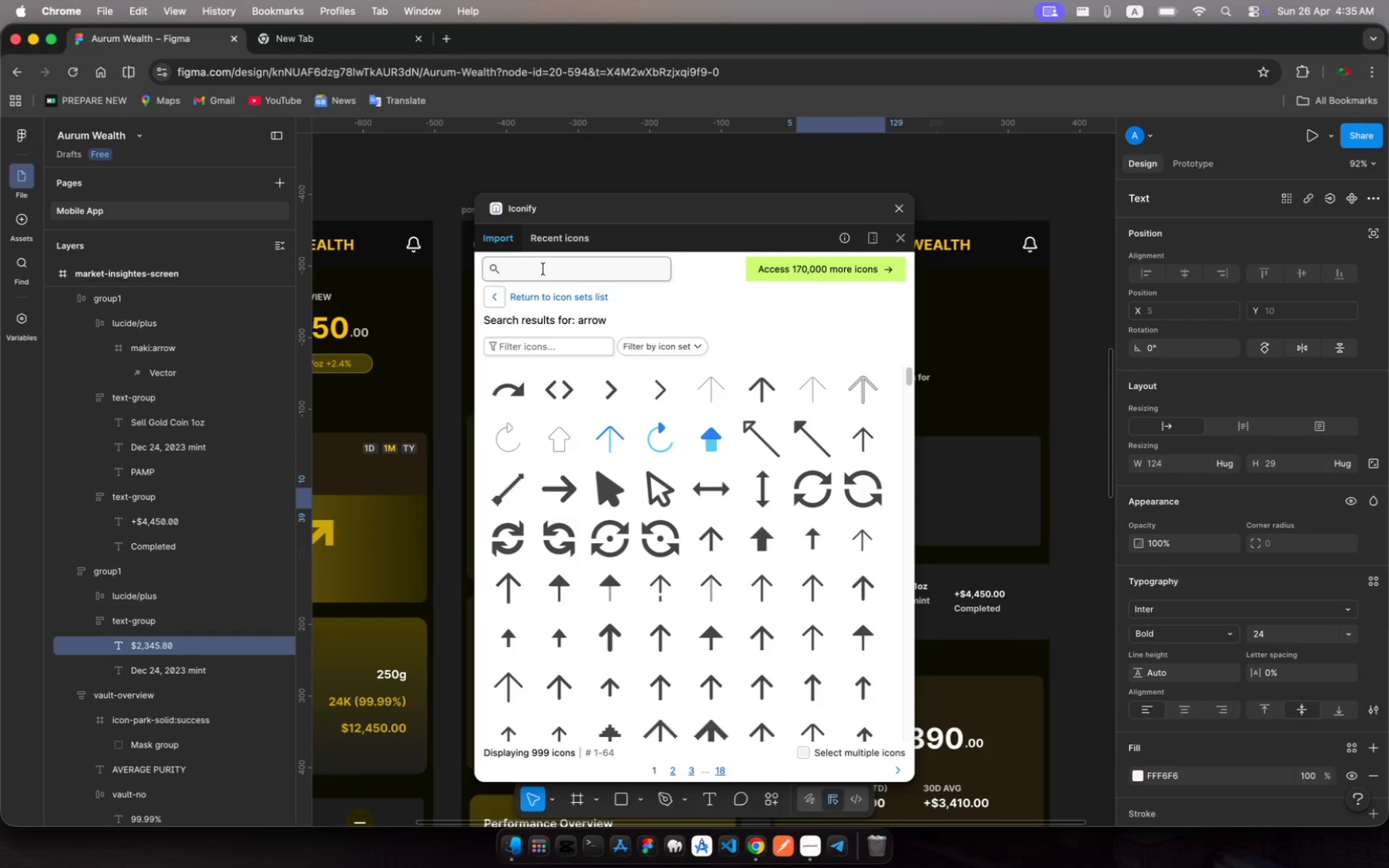 
type(dallar)
 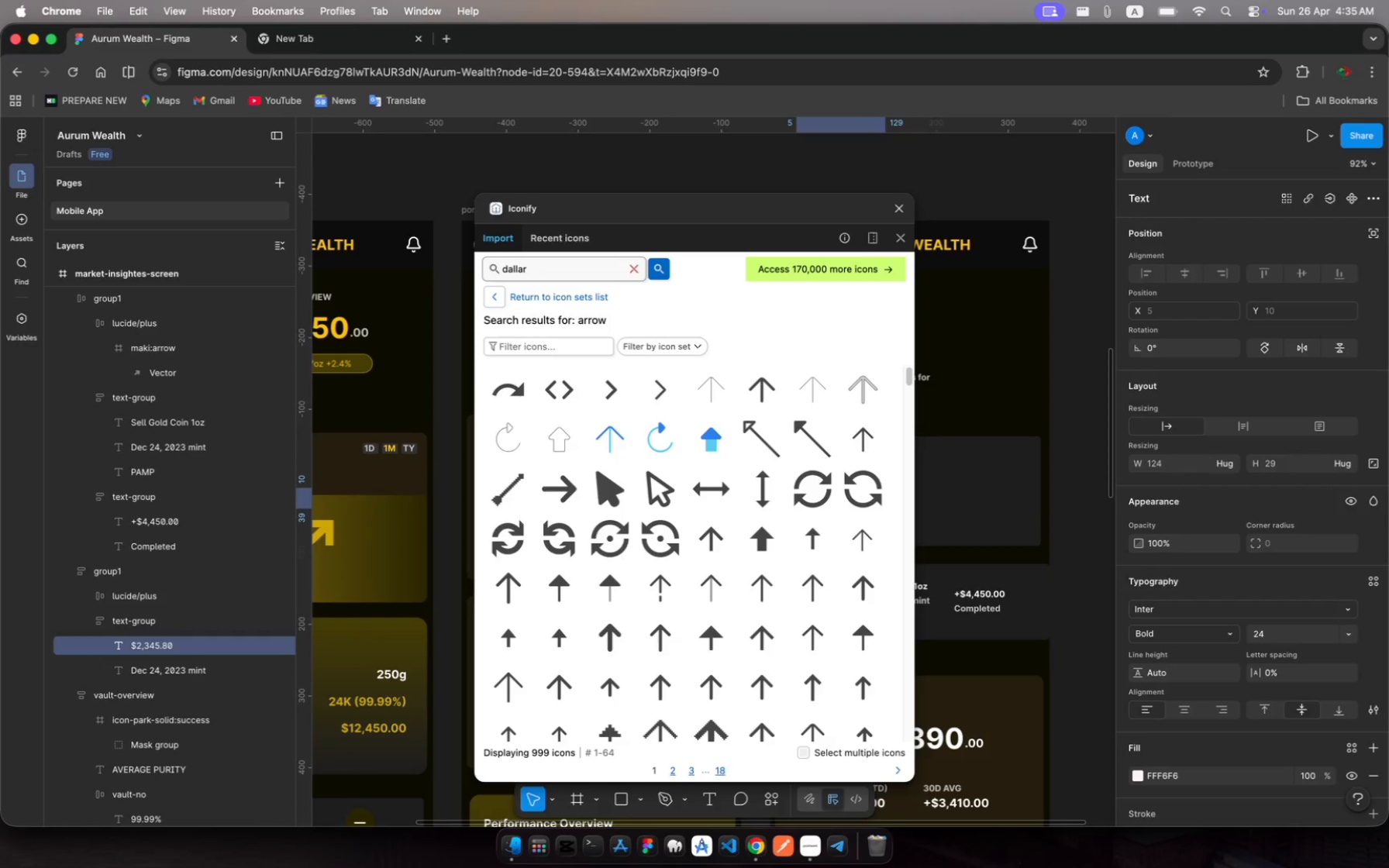 
key(Enter)
 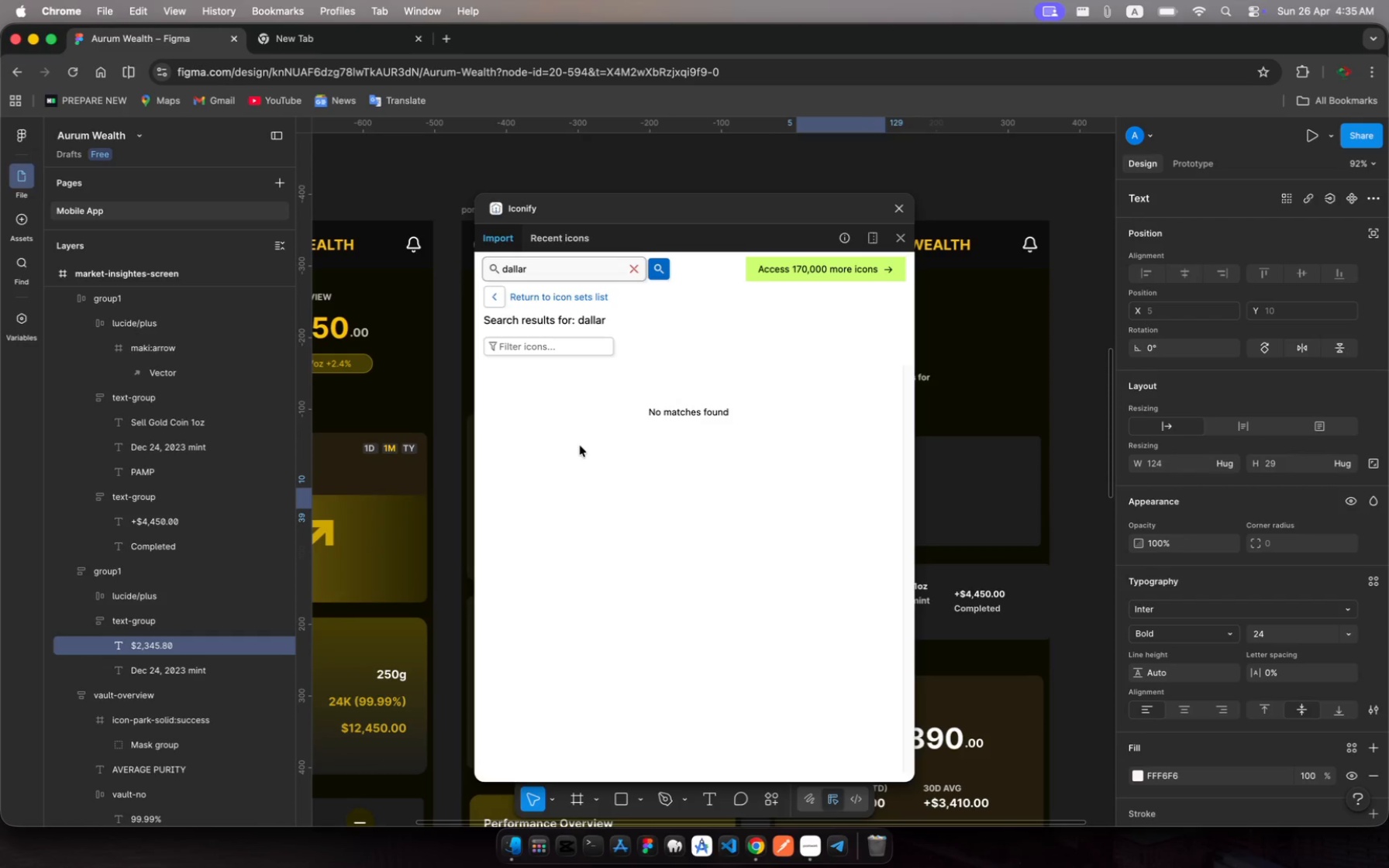 
key(ArrowLeft)
 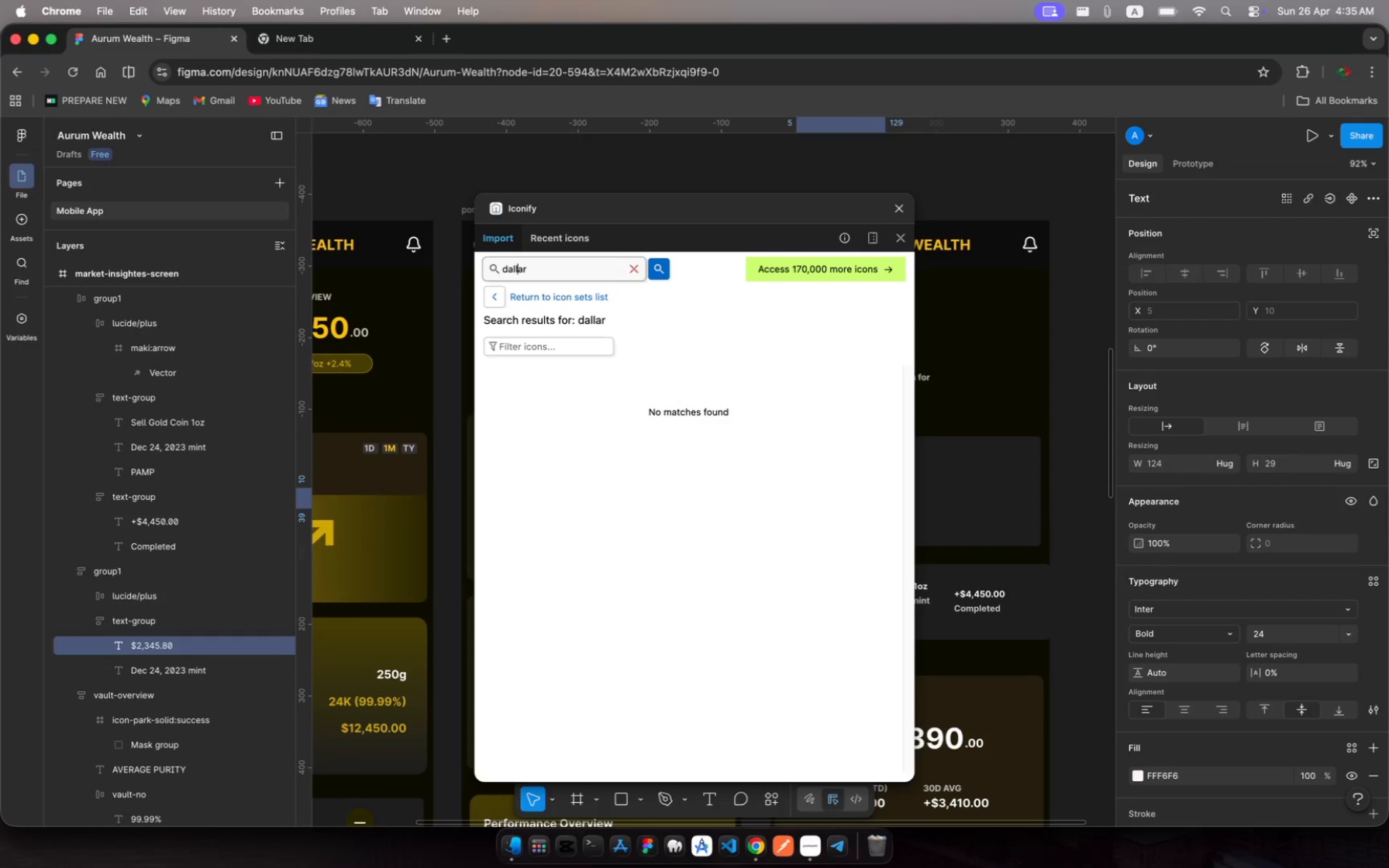 
key(ArrowLeft)
 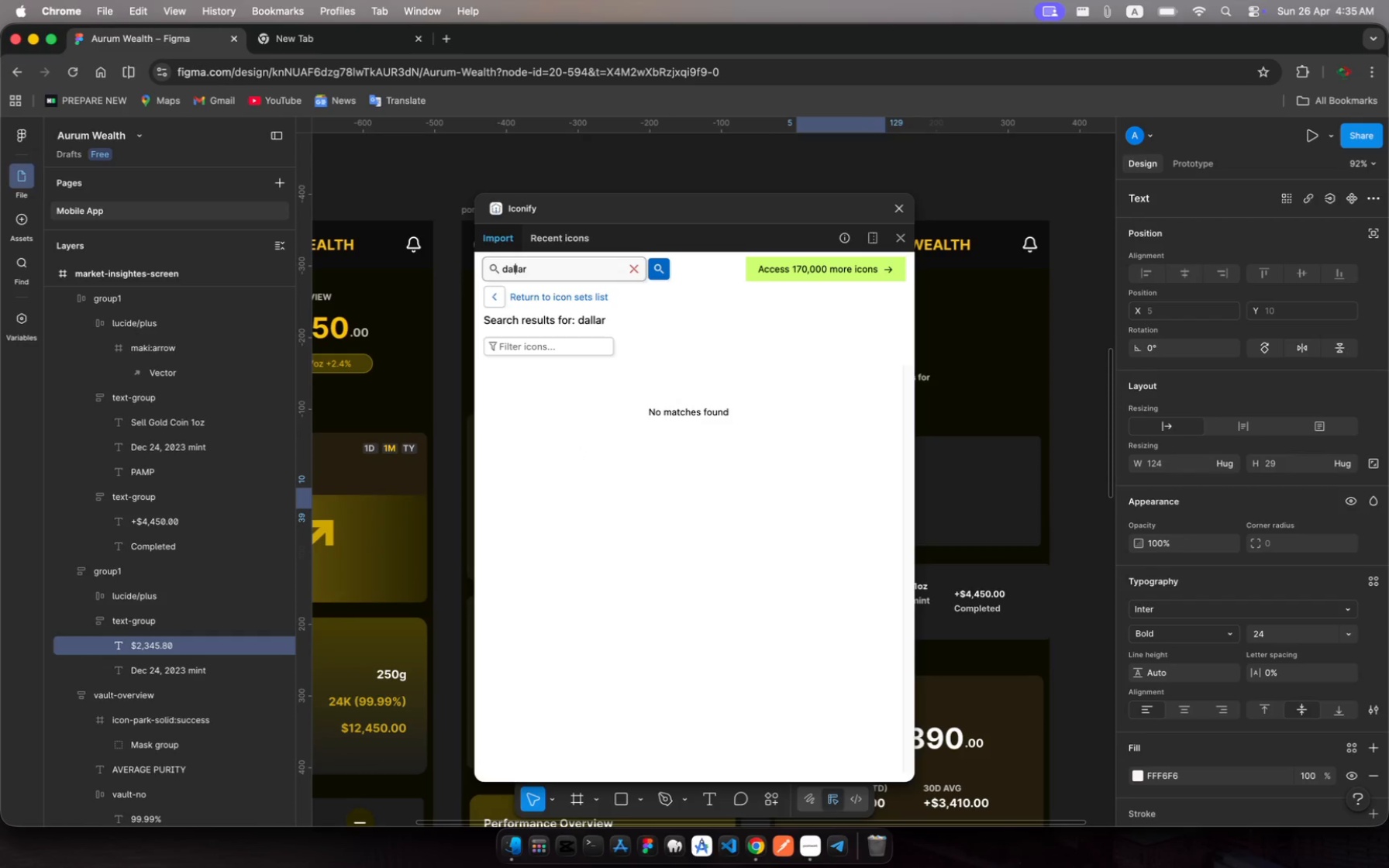 
key(ArrowLeft)
 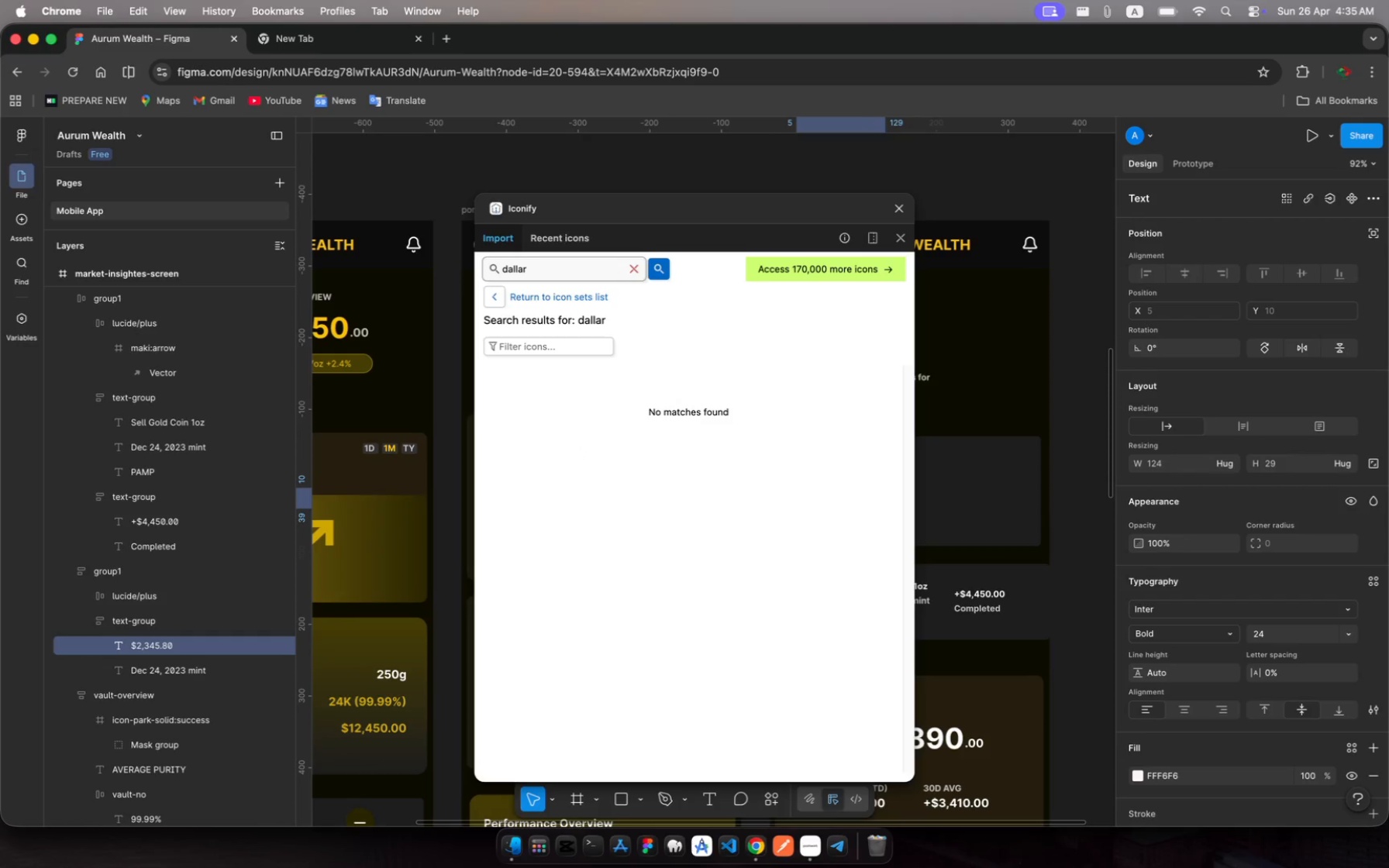 
key(ArrowLeft)
 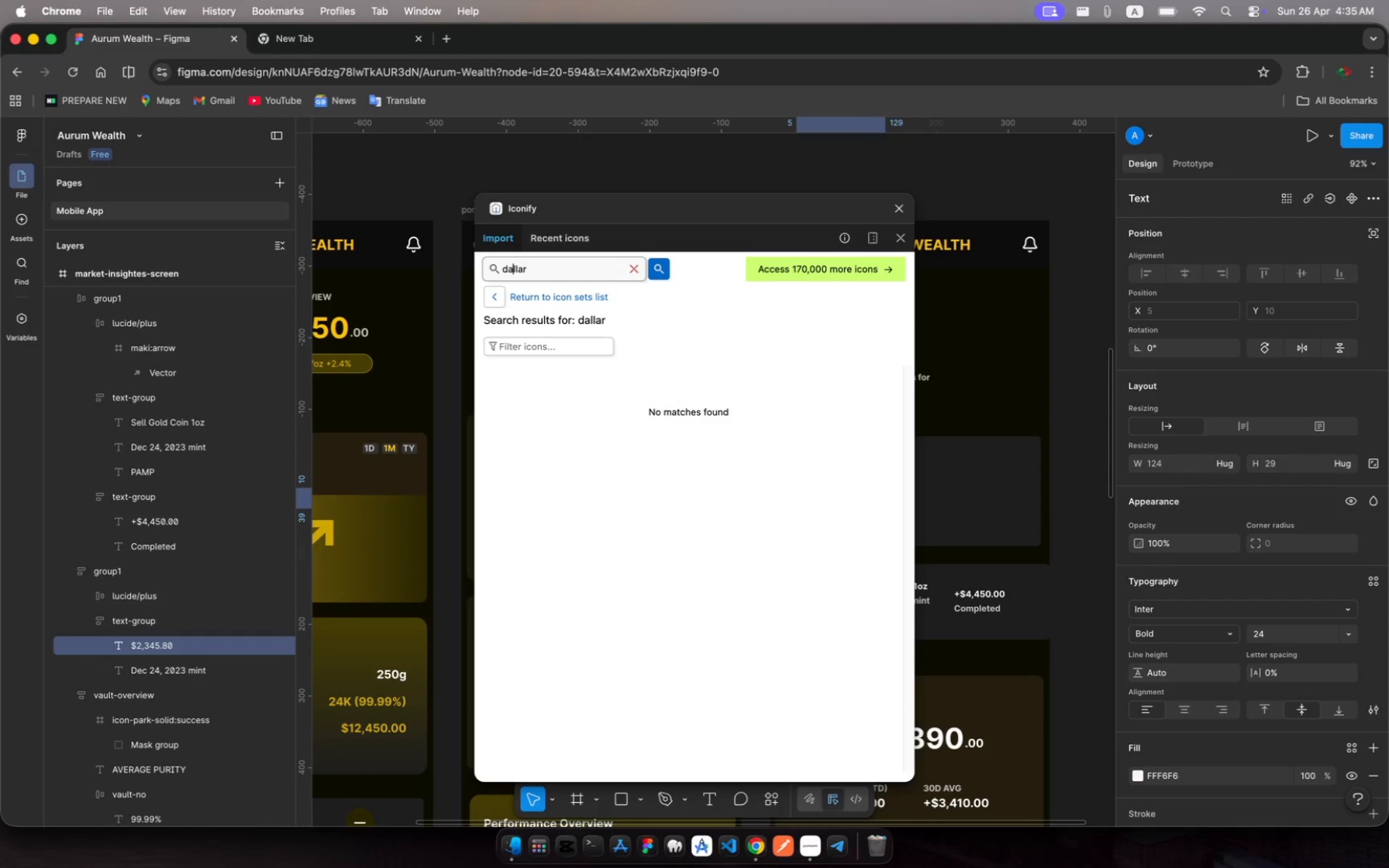 
key(Backspace)
 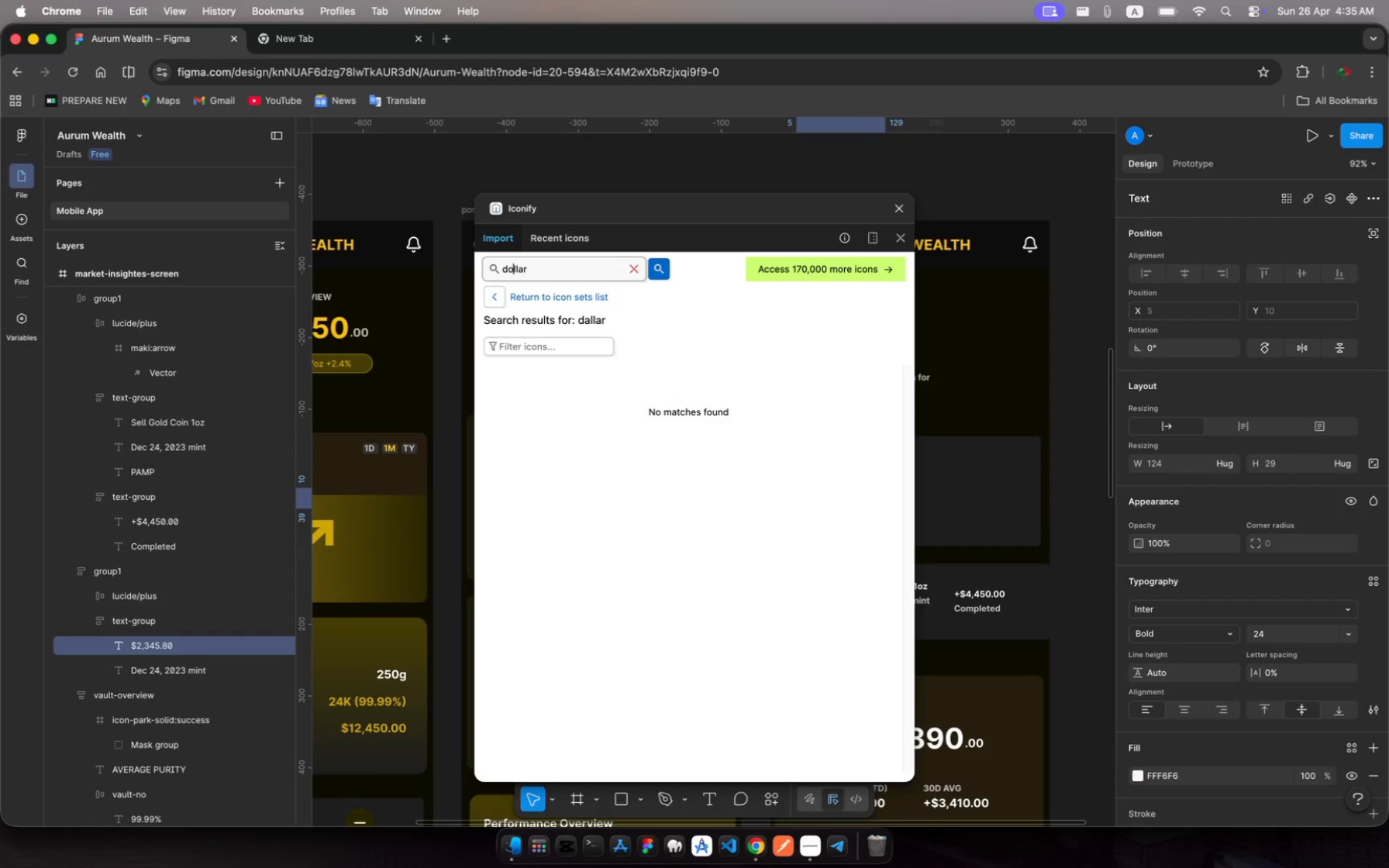 
key(O)
 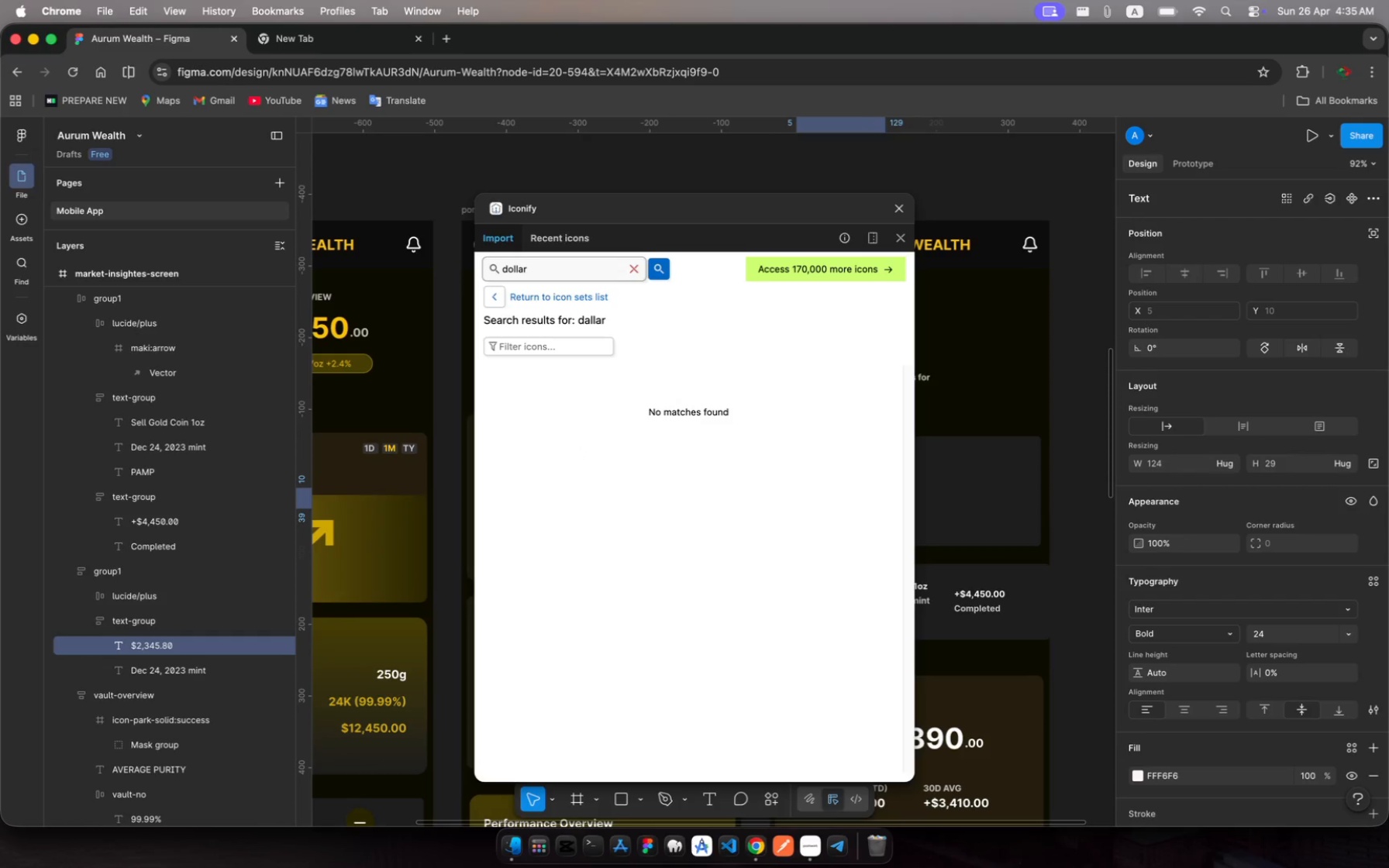 
key(Enter)
 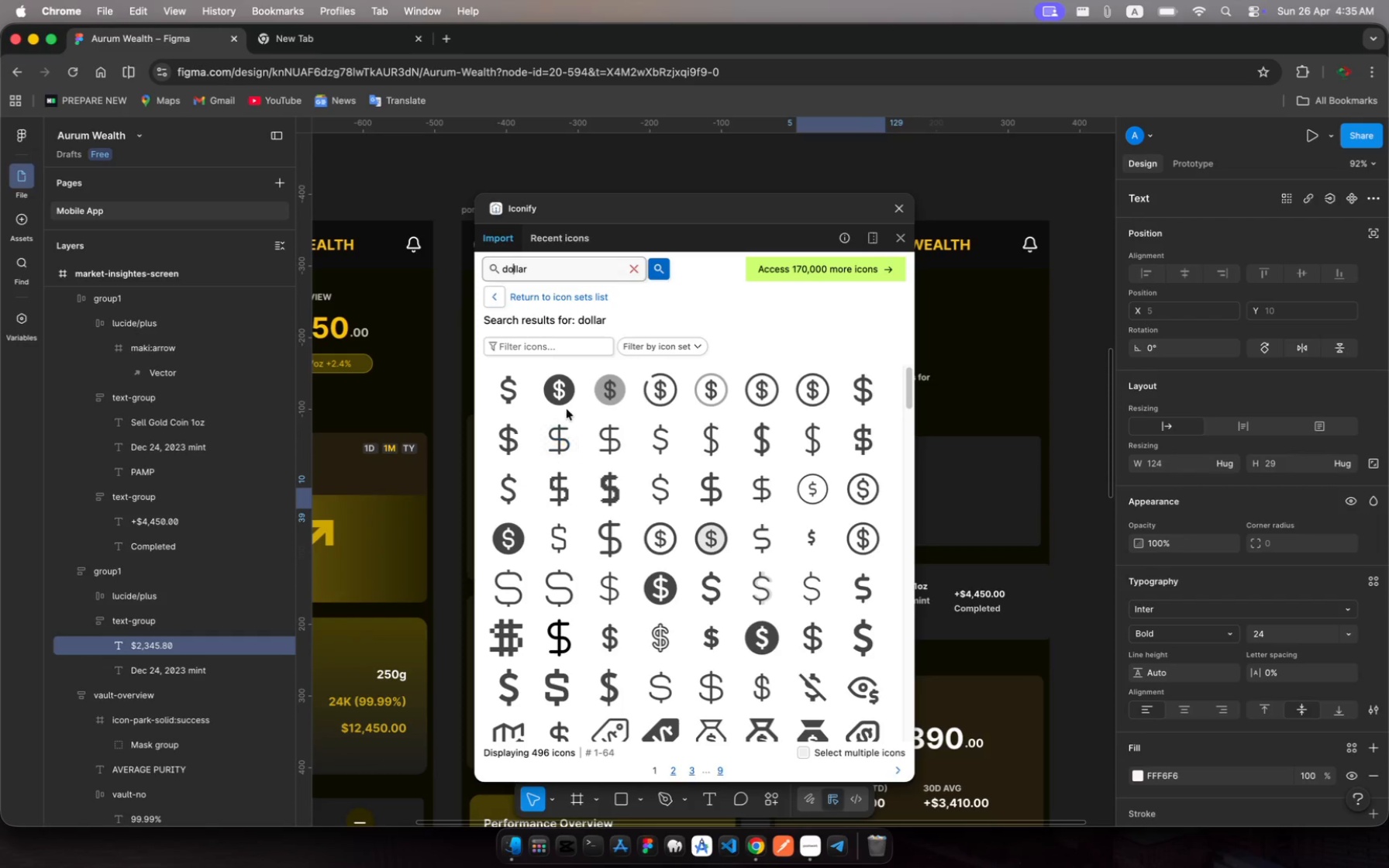 
left_click([559, 396])
 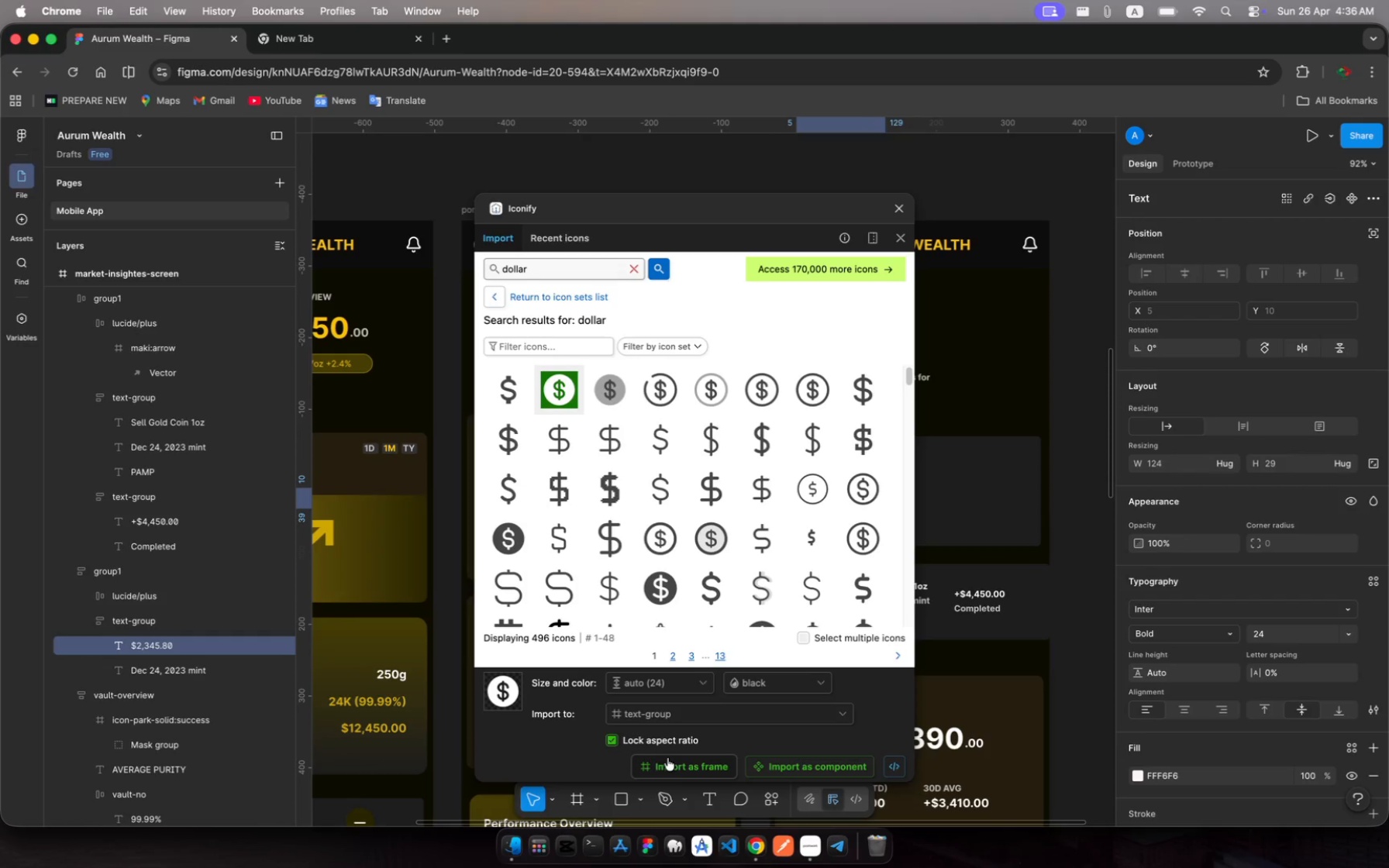 
left_click([674, 766])
 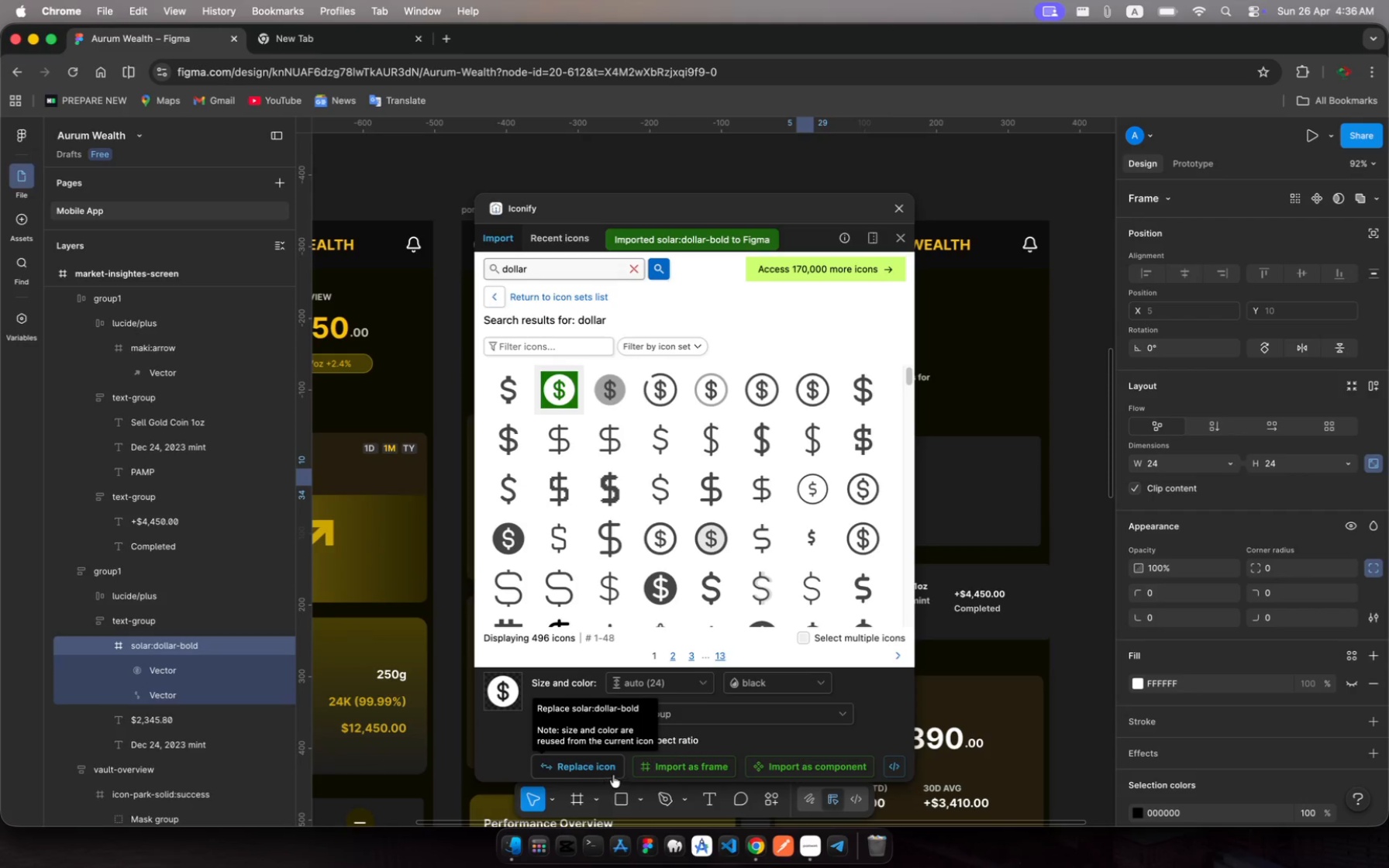 
left_click([597, 771])
 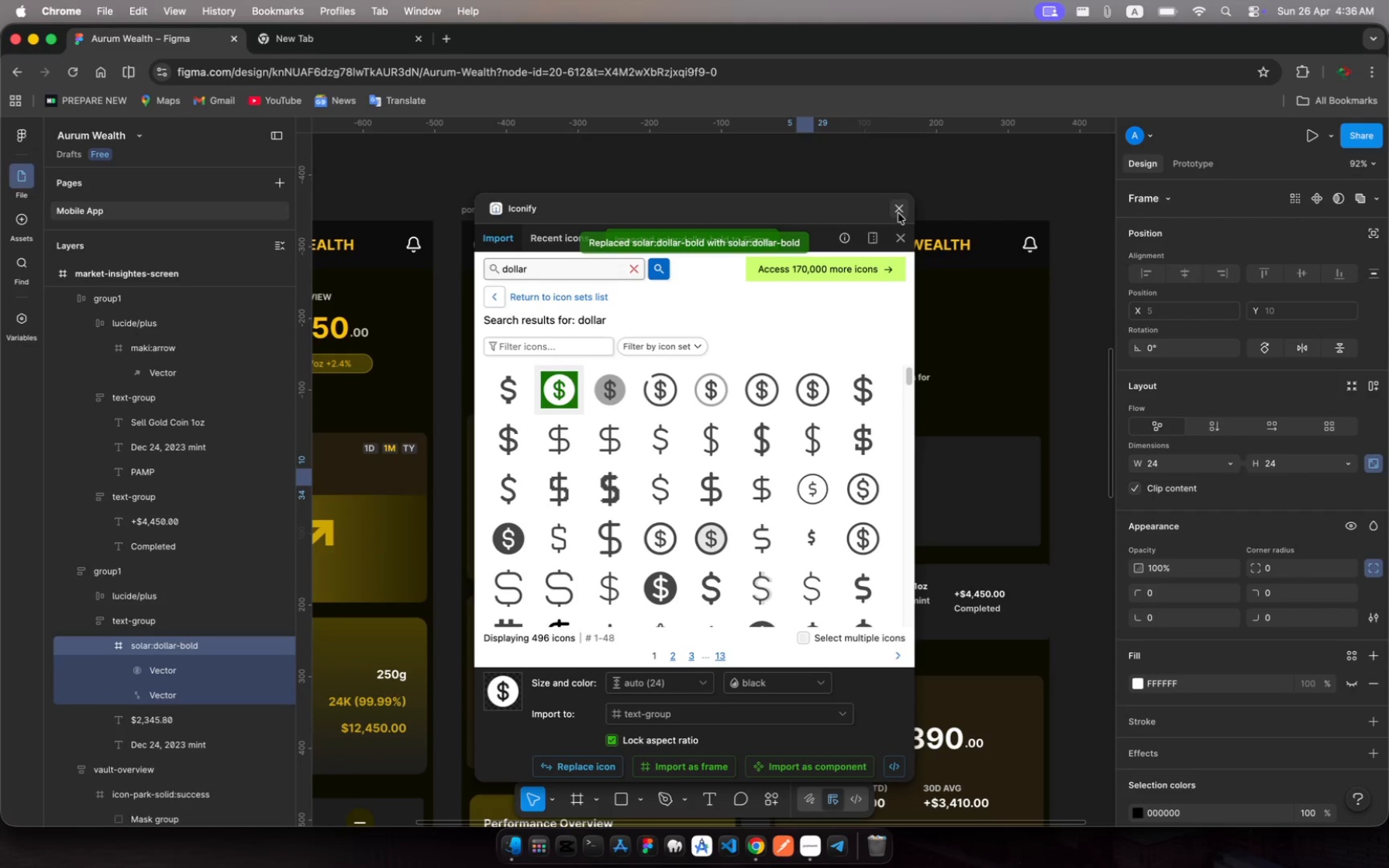 
left_click([901, 209])
 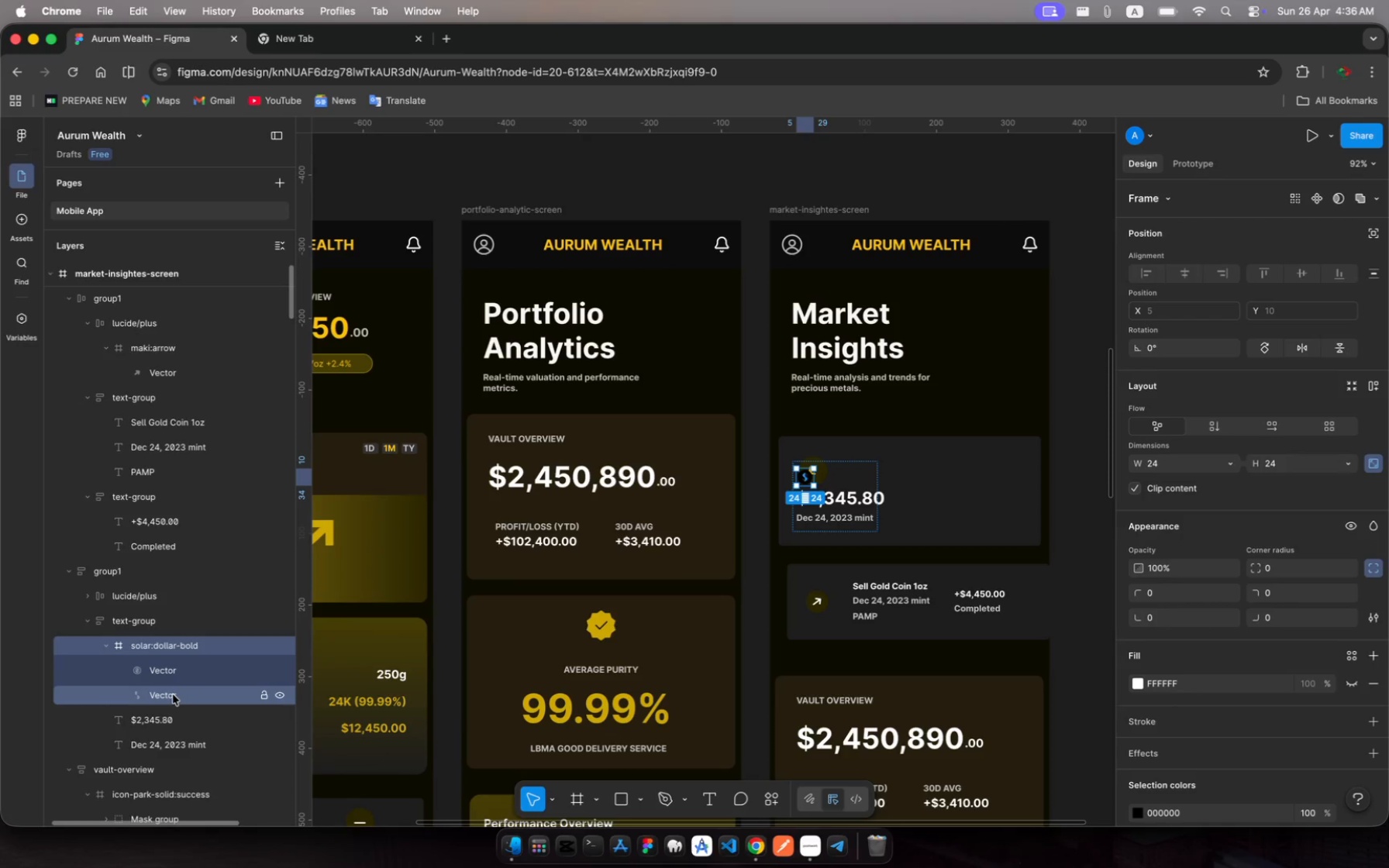 
wait(5.87)
 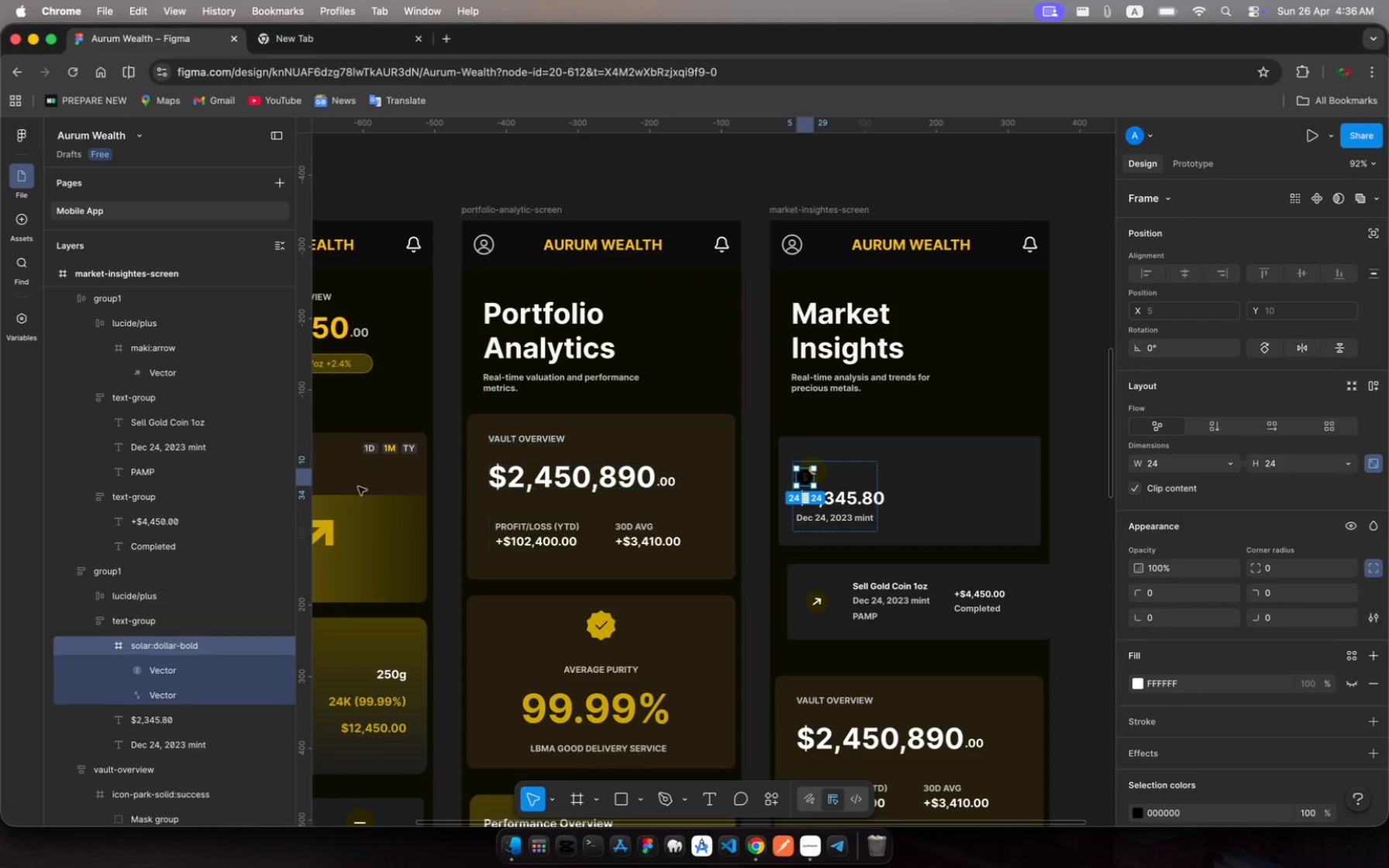 
left_click([174, 697])
 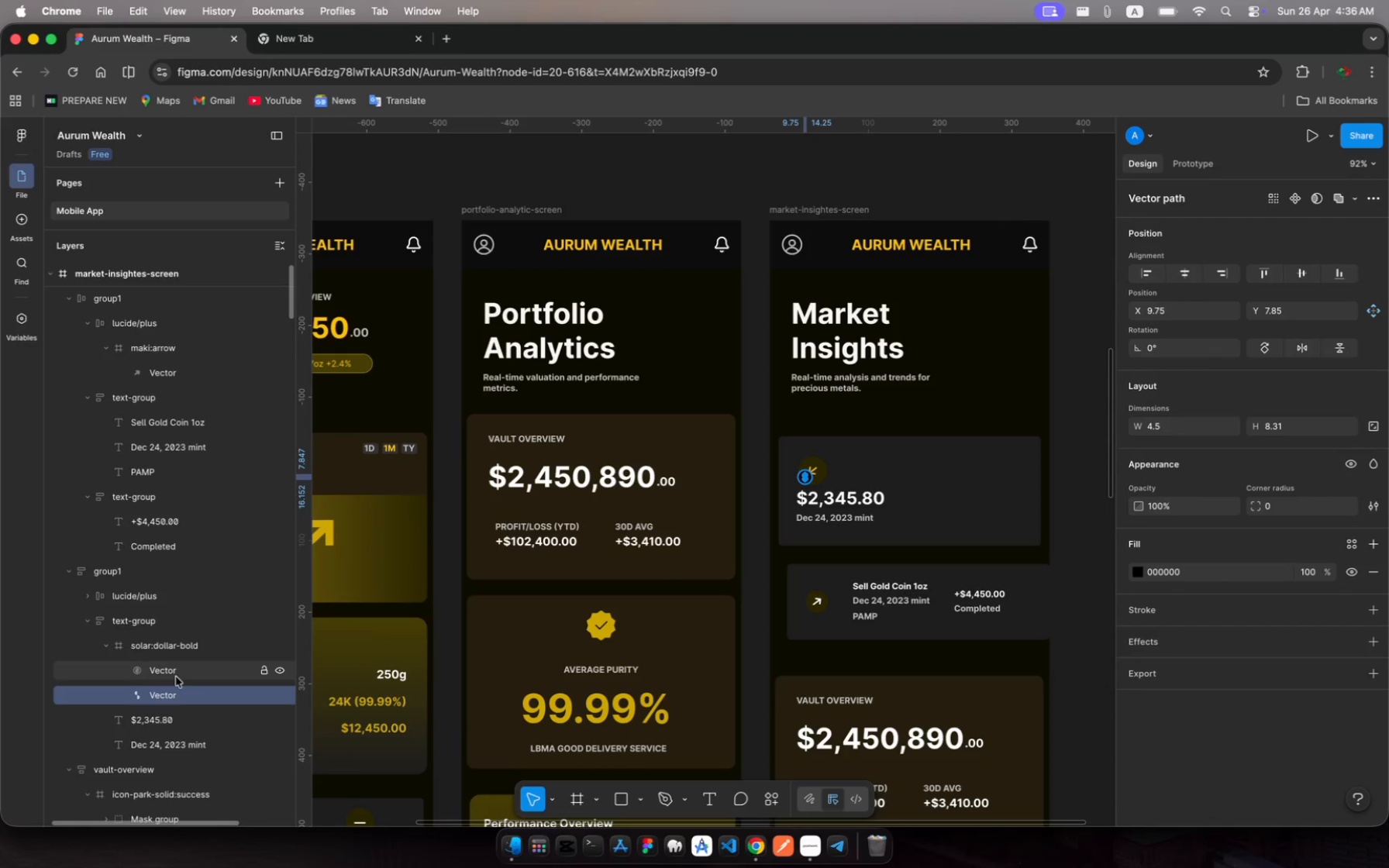 
key(Backspace)
 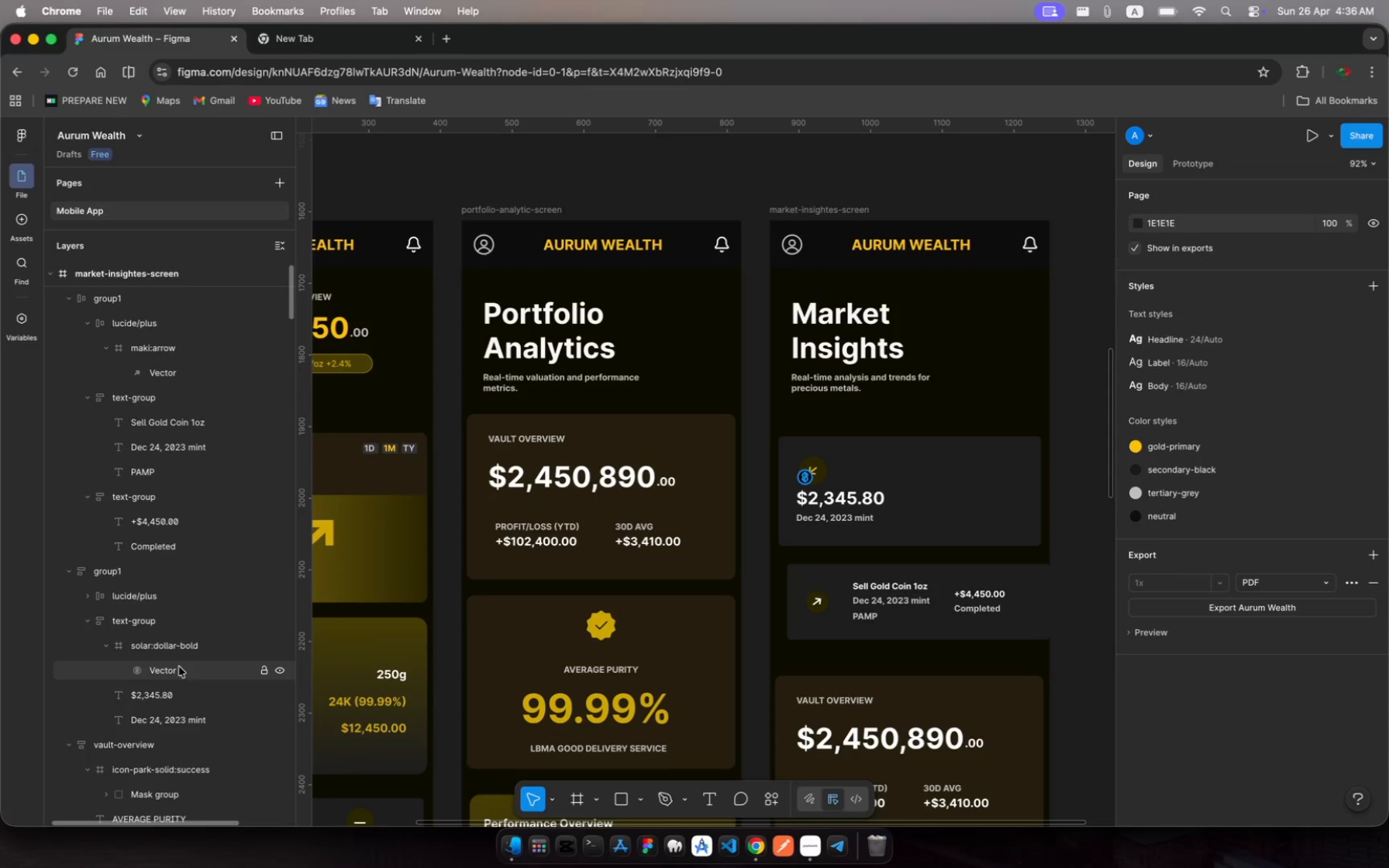 
left_click([179, 666])
 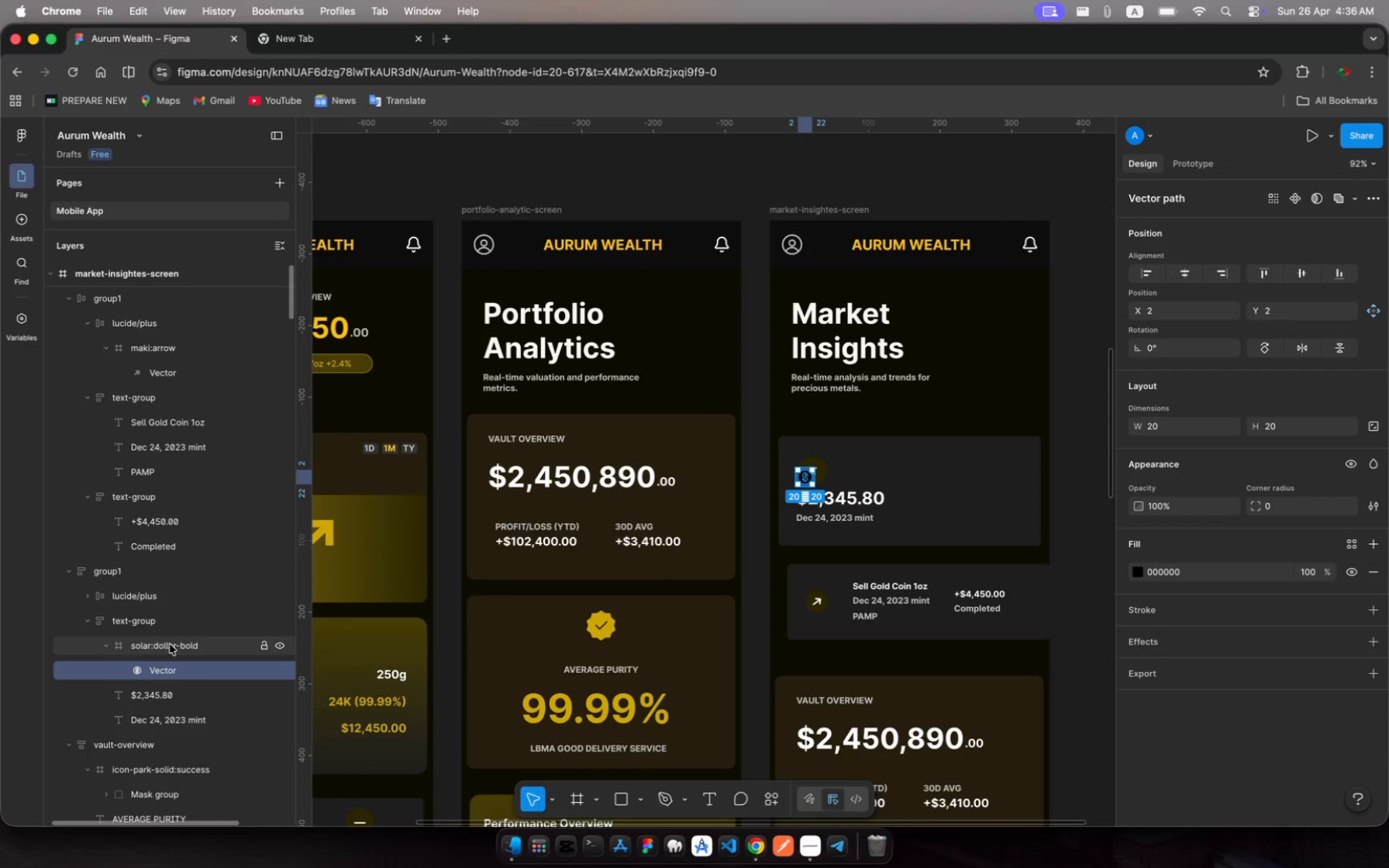 
left_click([170, 644])
 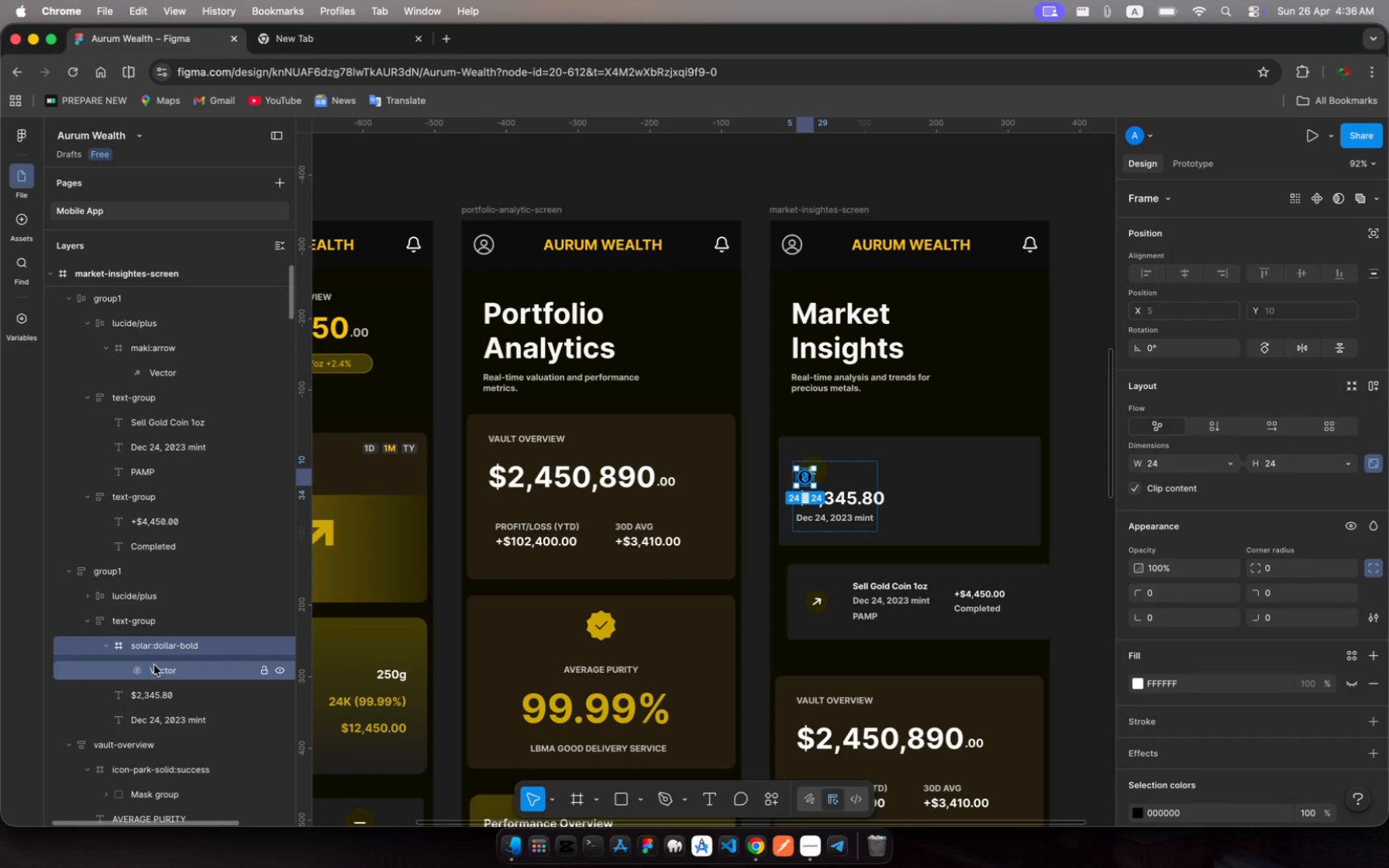 
left_click([167, 670])
 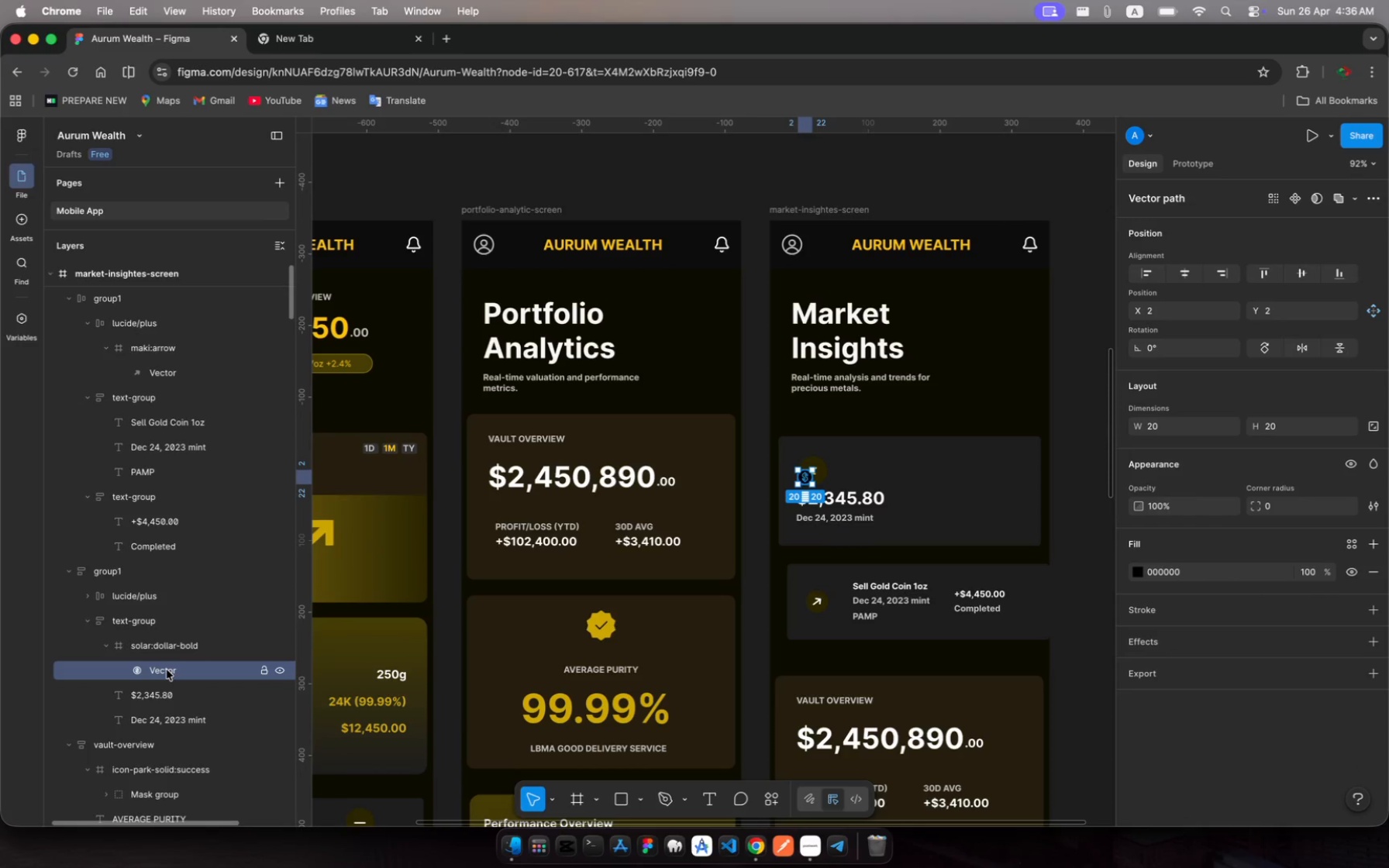 
left_click_drag(start_coordinate=[167, 670], to_coordinate=[170, 637])
 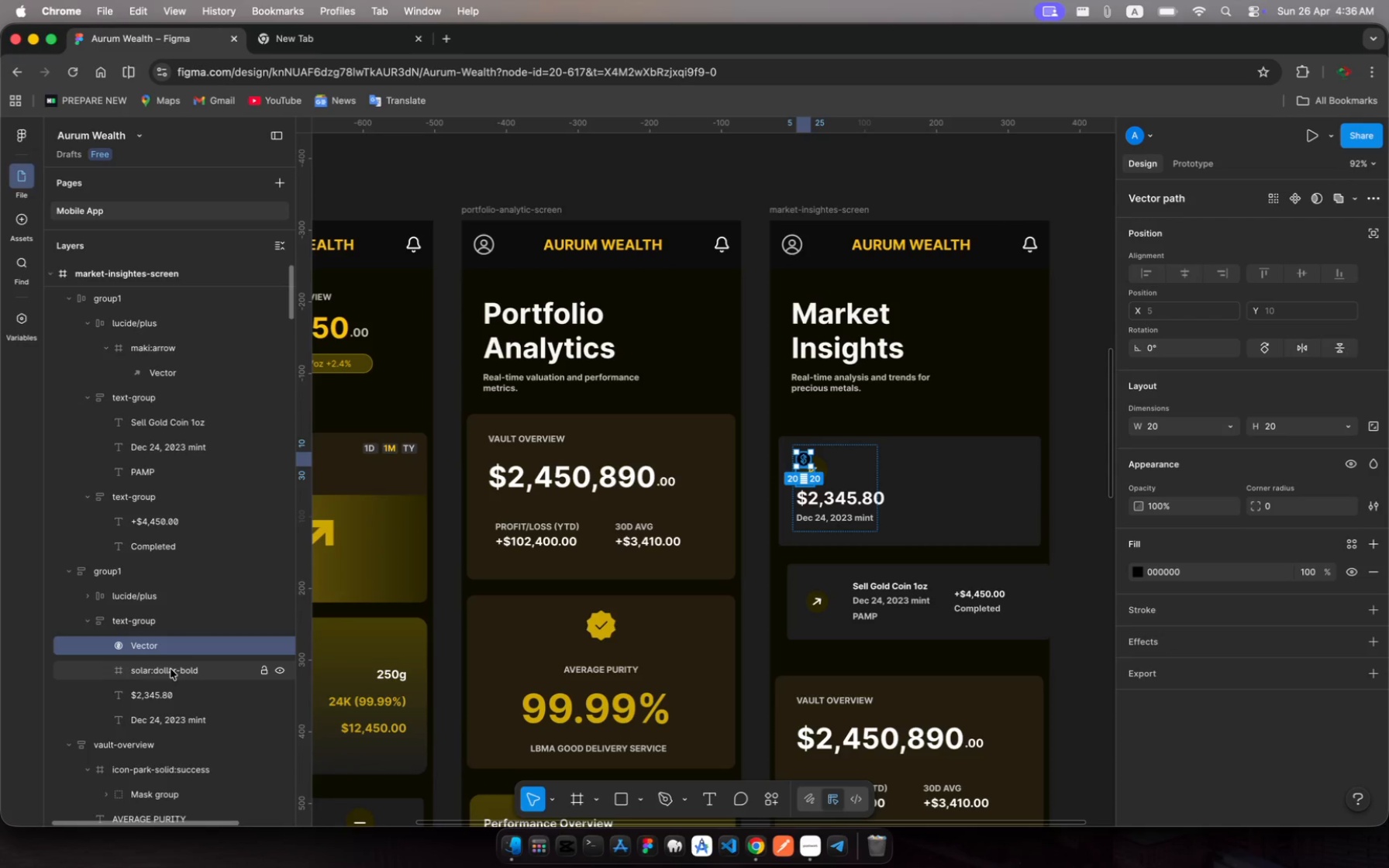 
left_click([171, 670])
 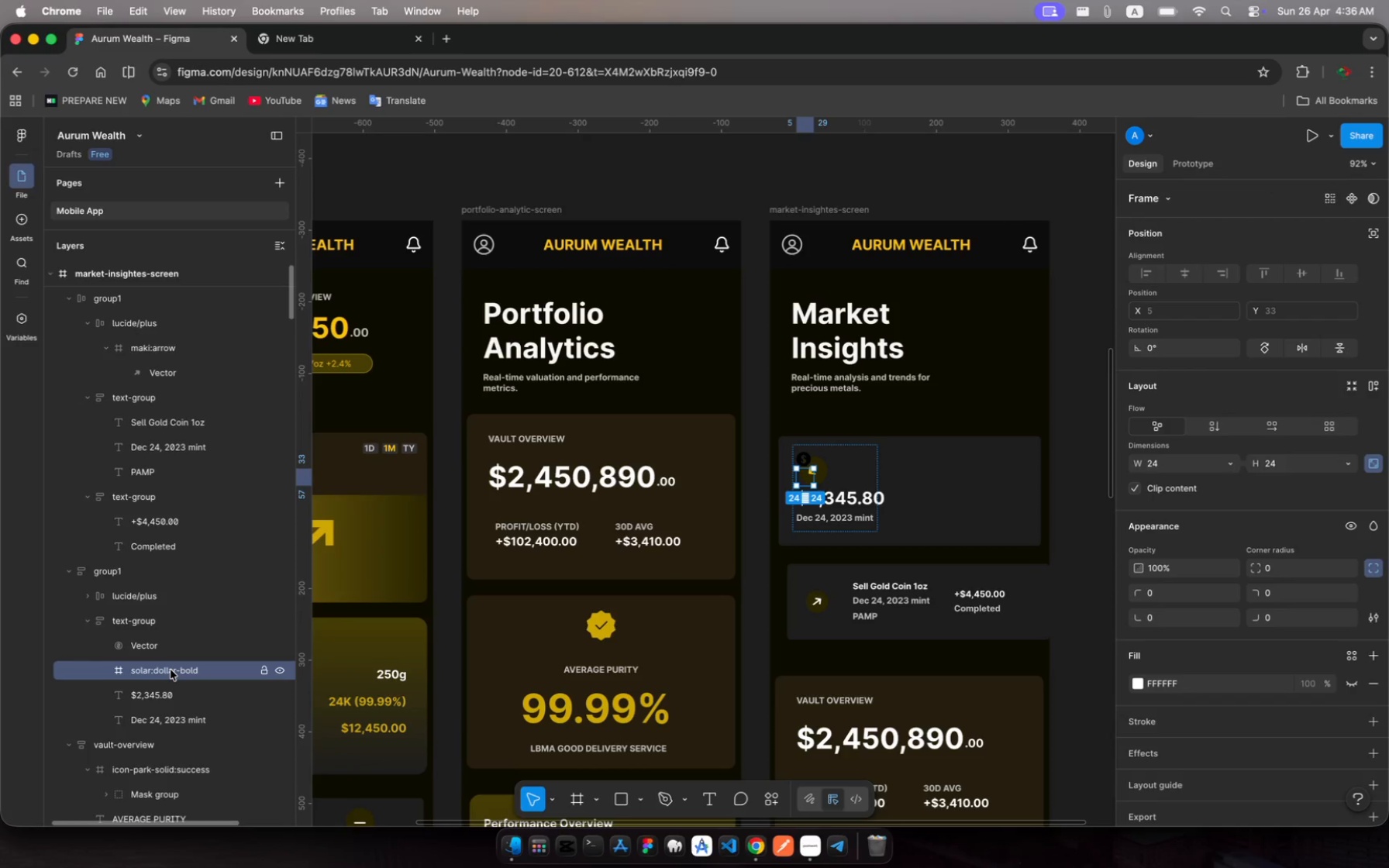 
key(Backspace)
 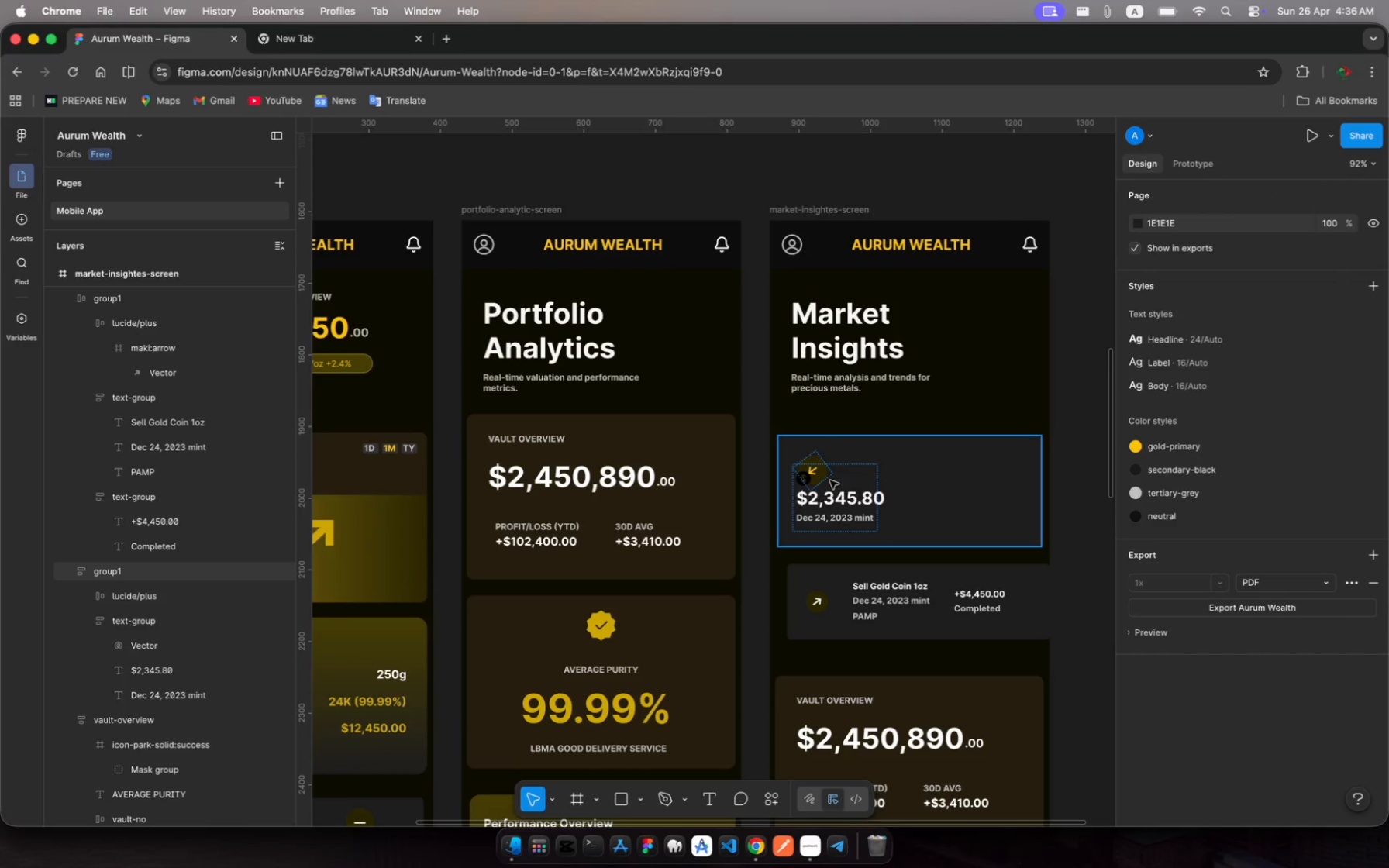 
left_click([818, 470])
 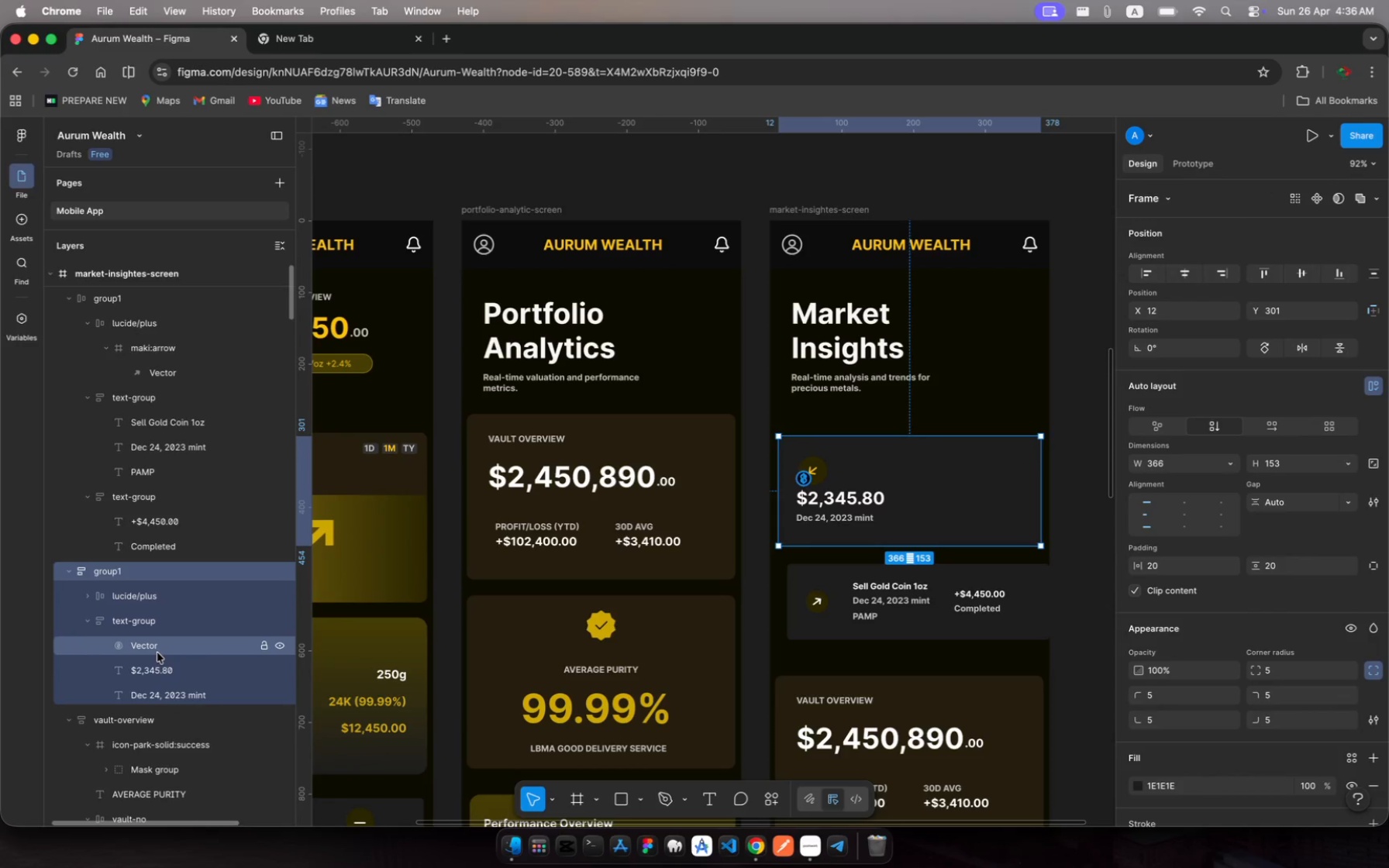 
left_click([157, 653])
 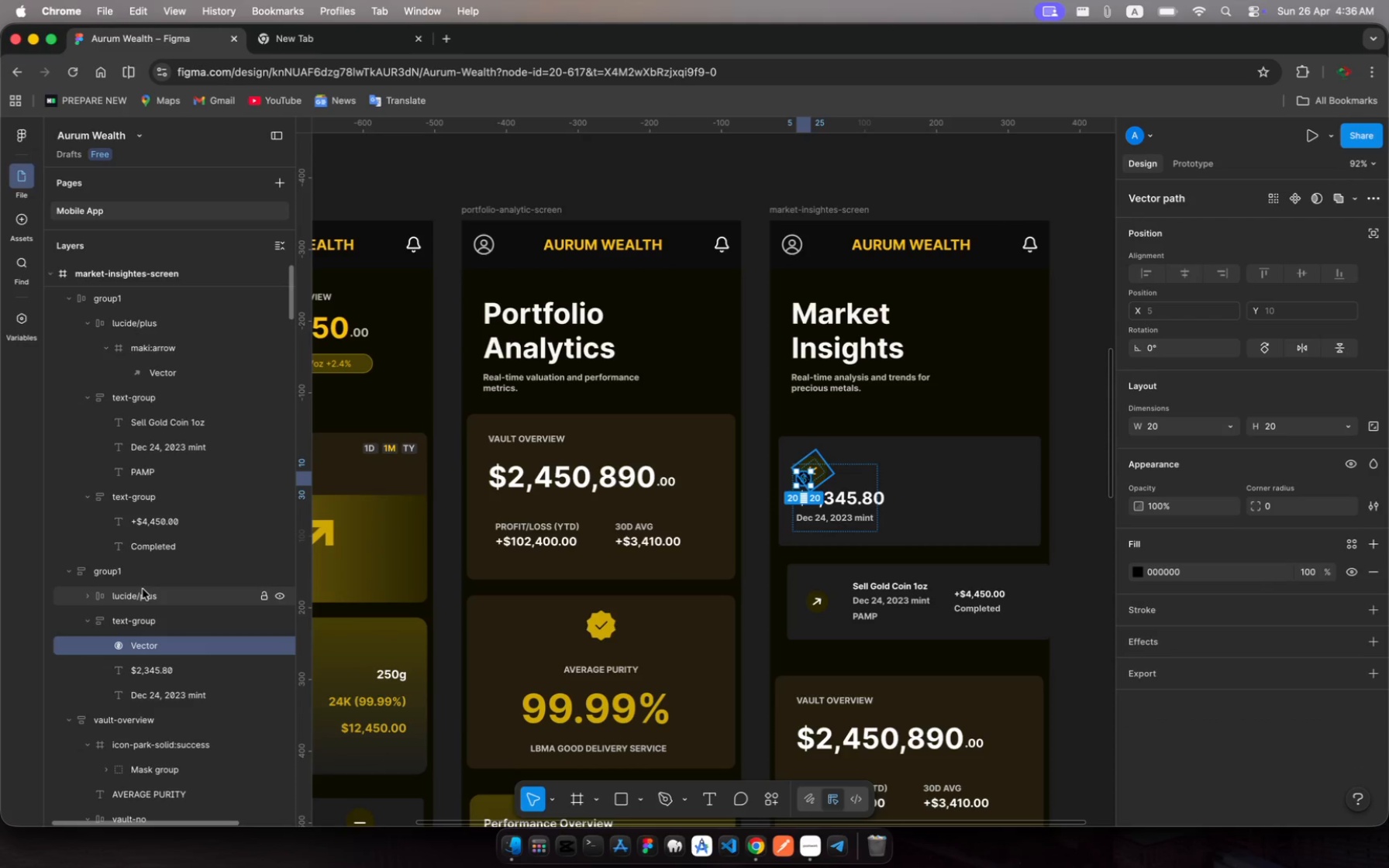 
left_click([143, 589])
 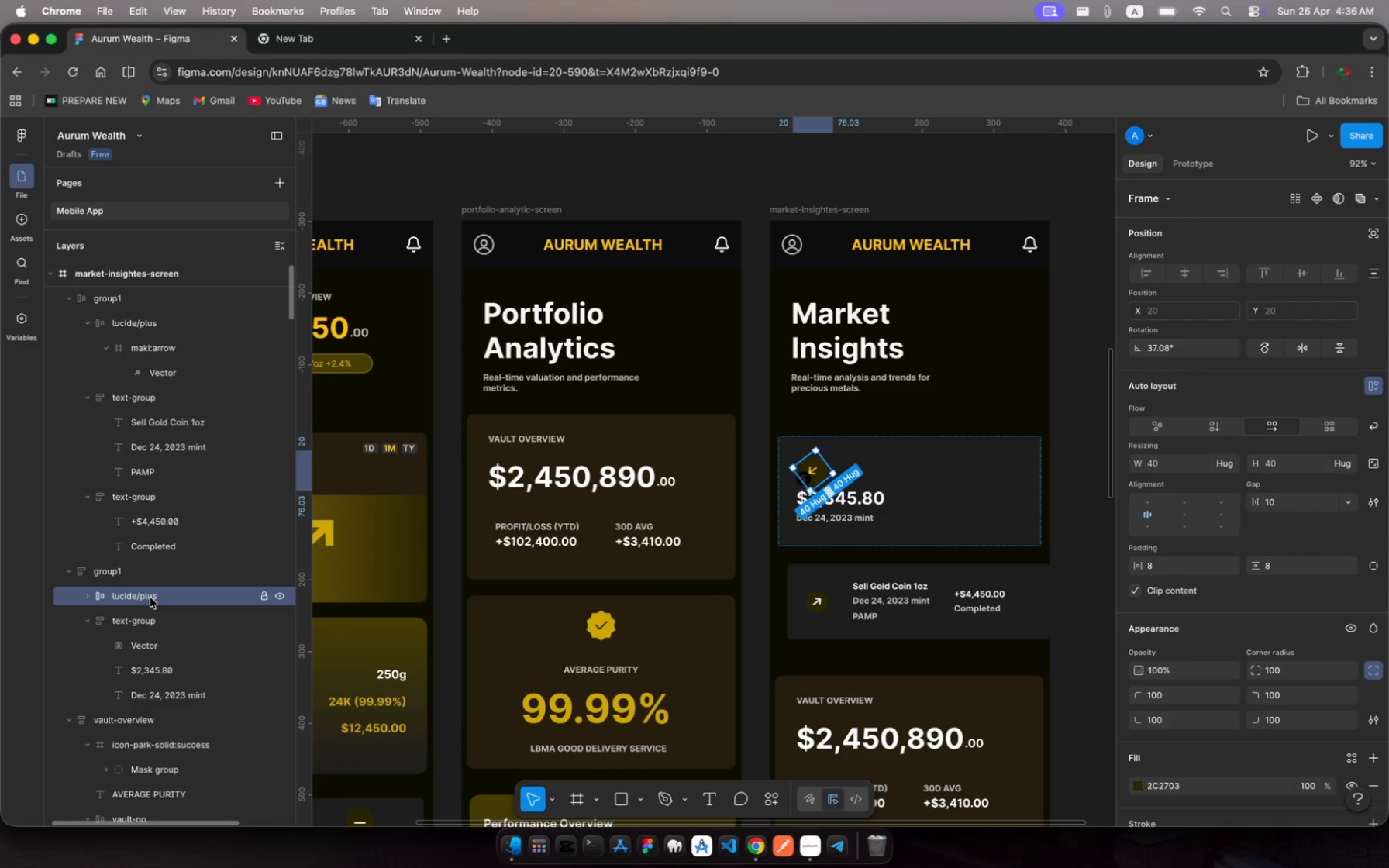 
wait(5.97)
 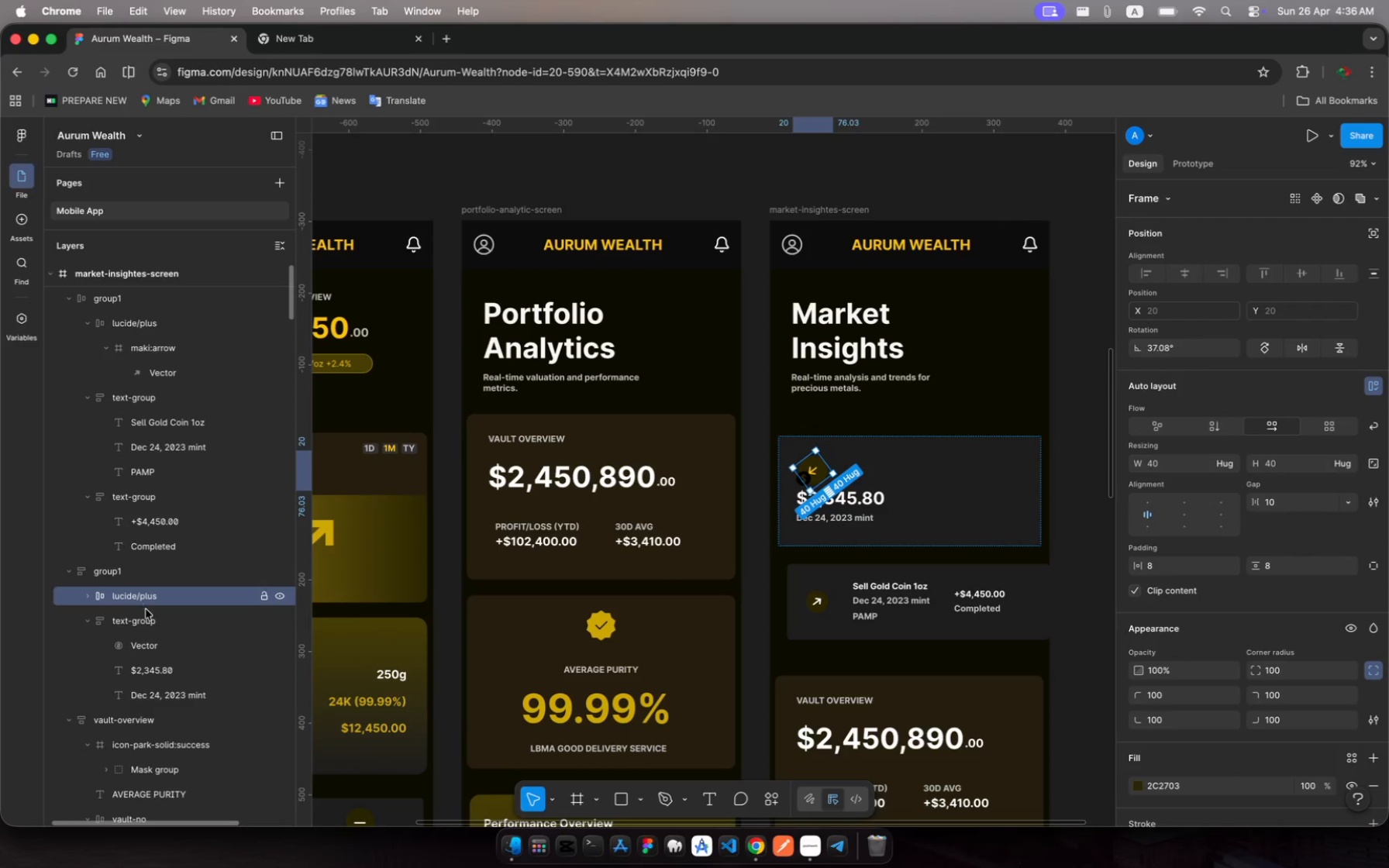 
key(Backspace)
 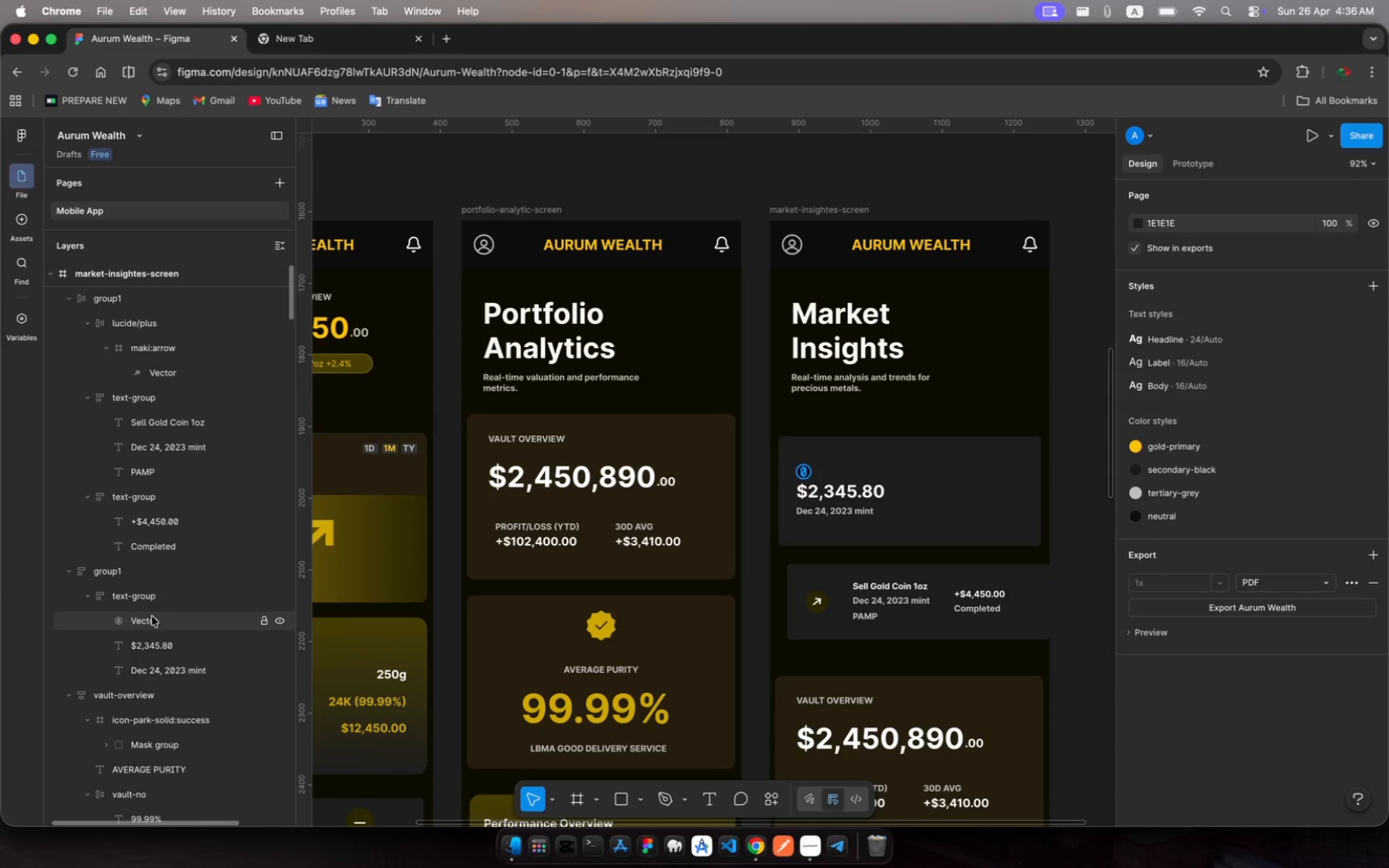 
left_click([153, 623])
 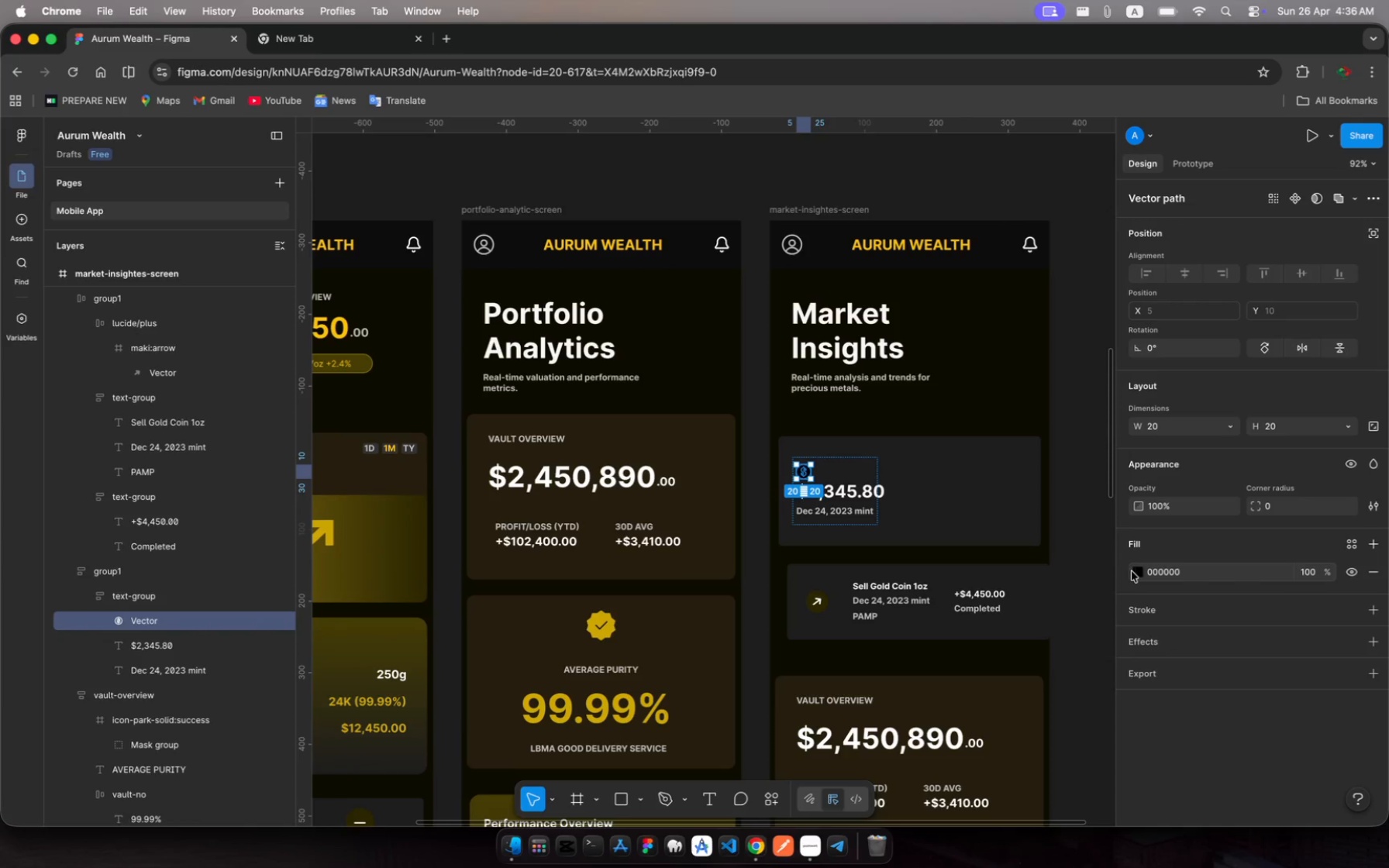 
left_click([1139, 572])
 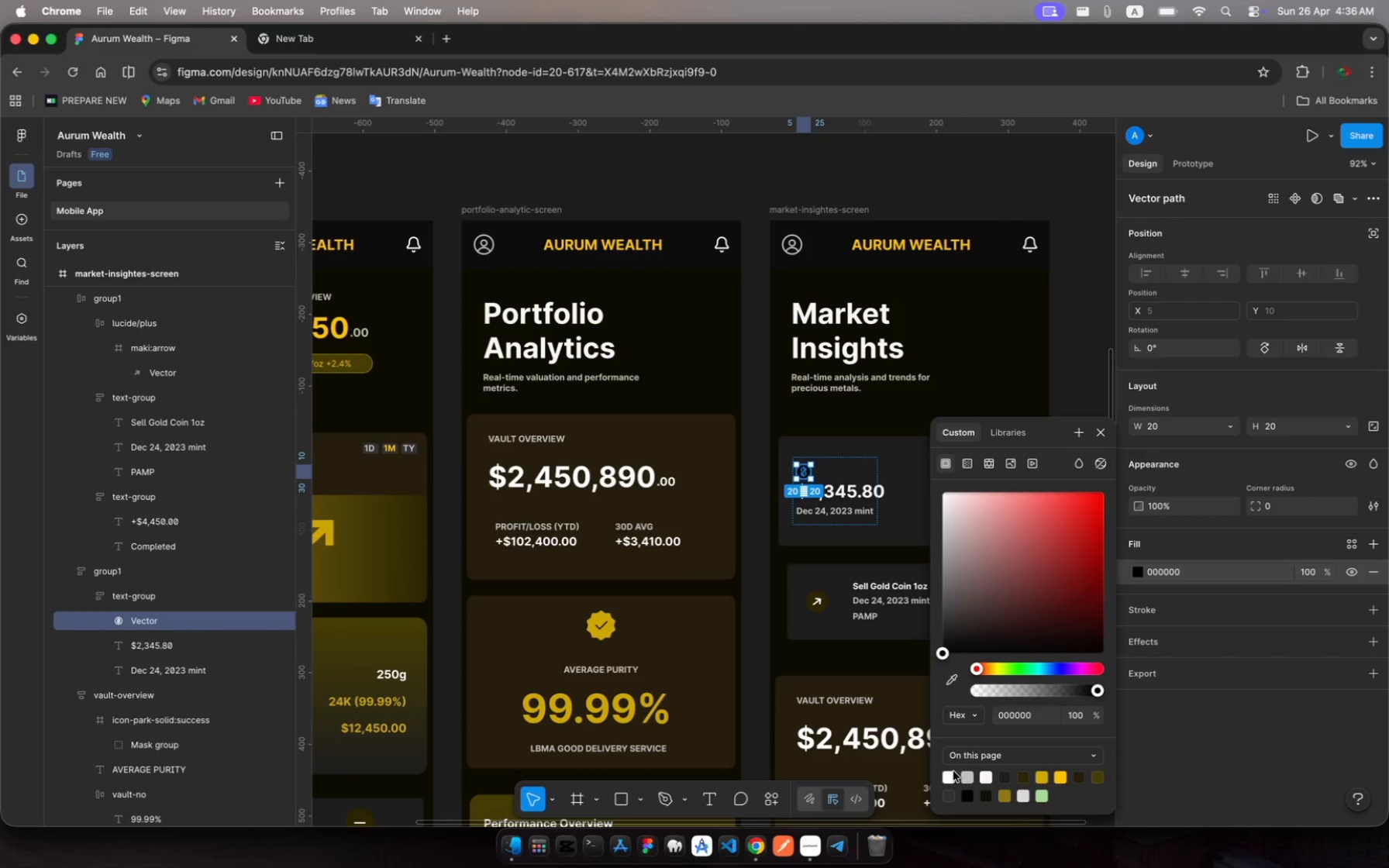 
left_click([948, 780])
 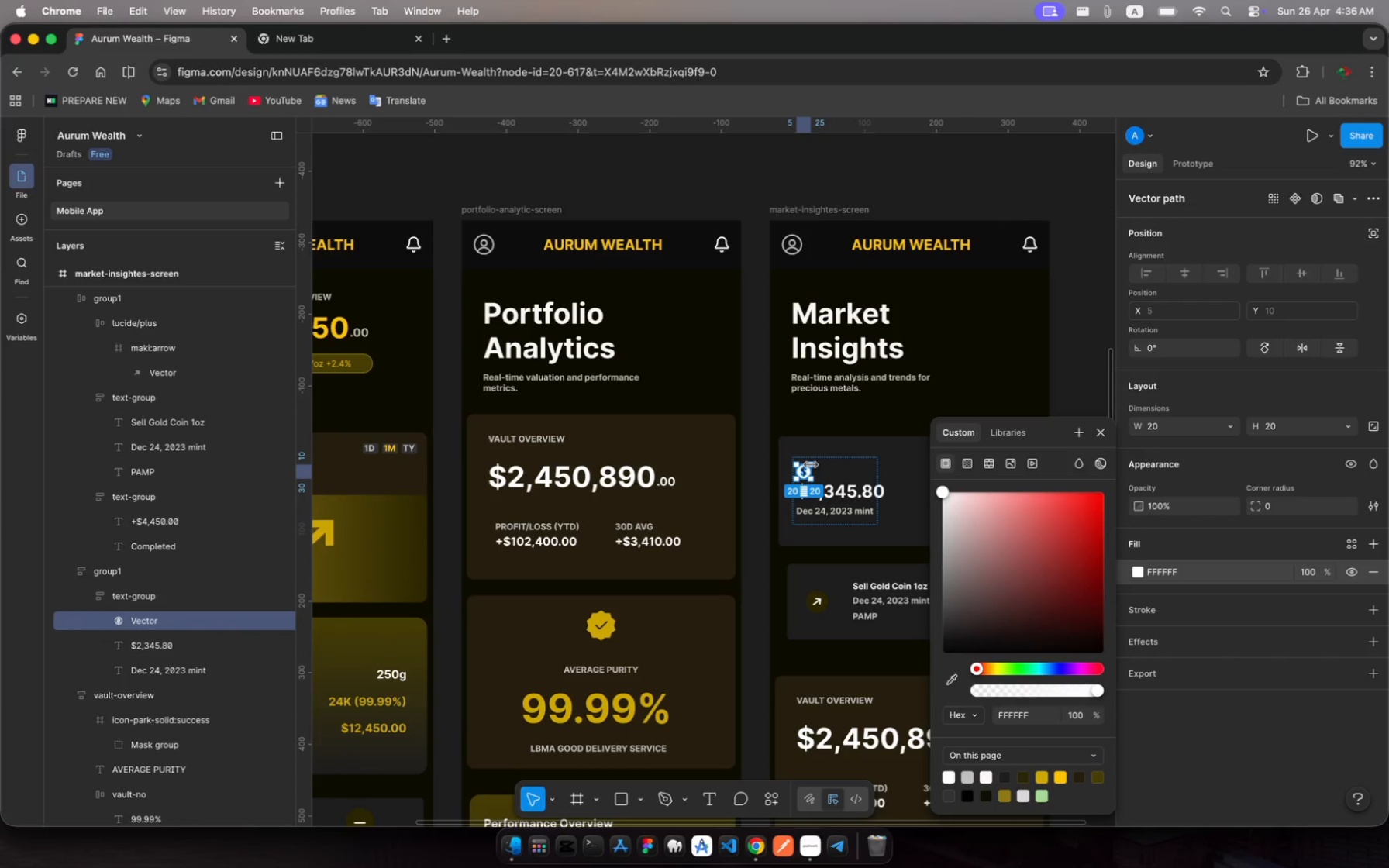 
left_click_drag(start_coordinate=[813, 463], to_coordinate=[818, 458])
 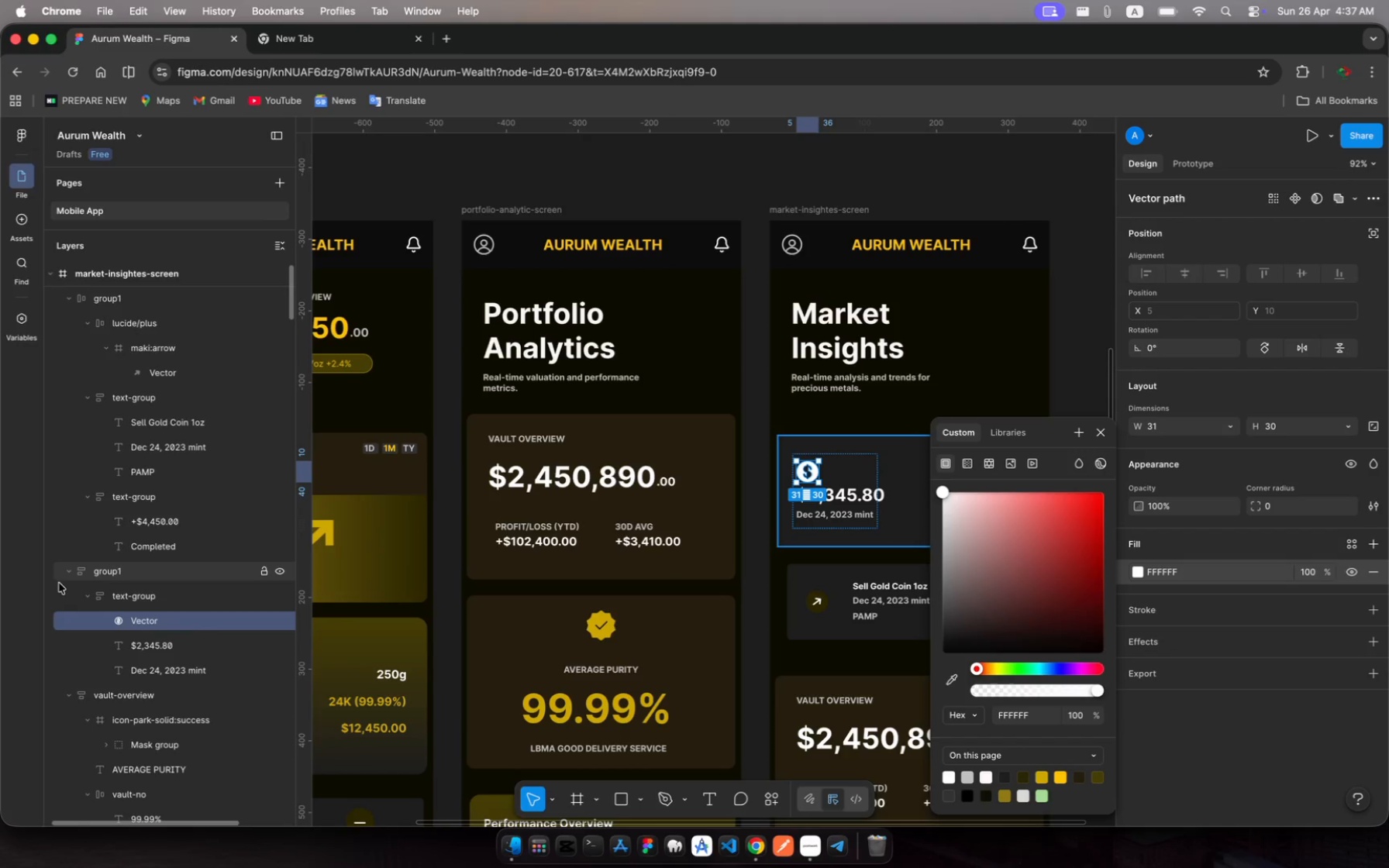 
key(Shift+A)
 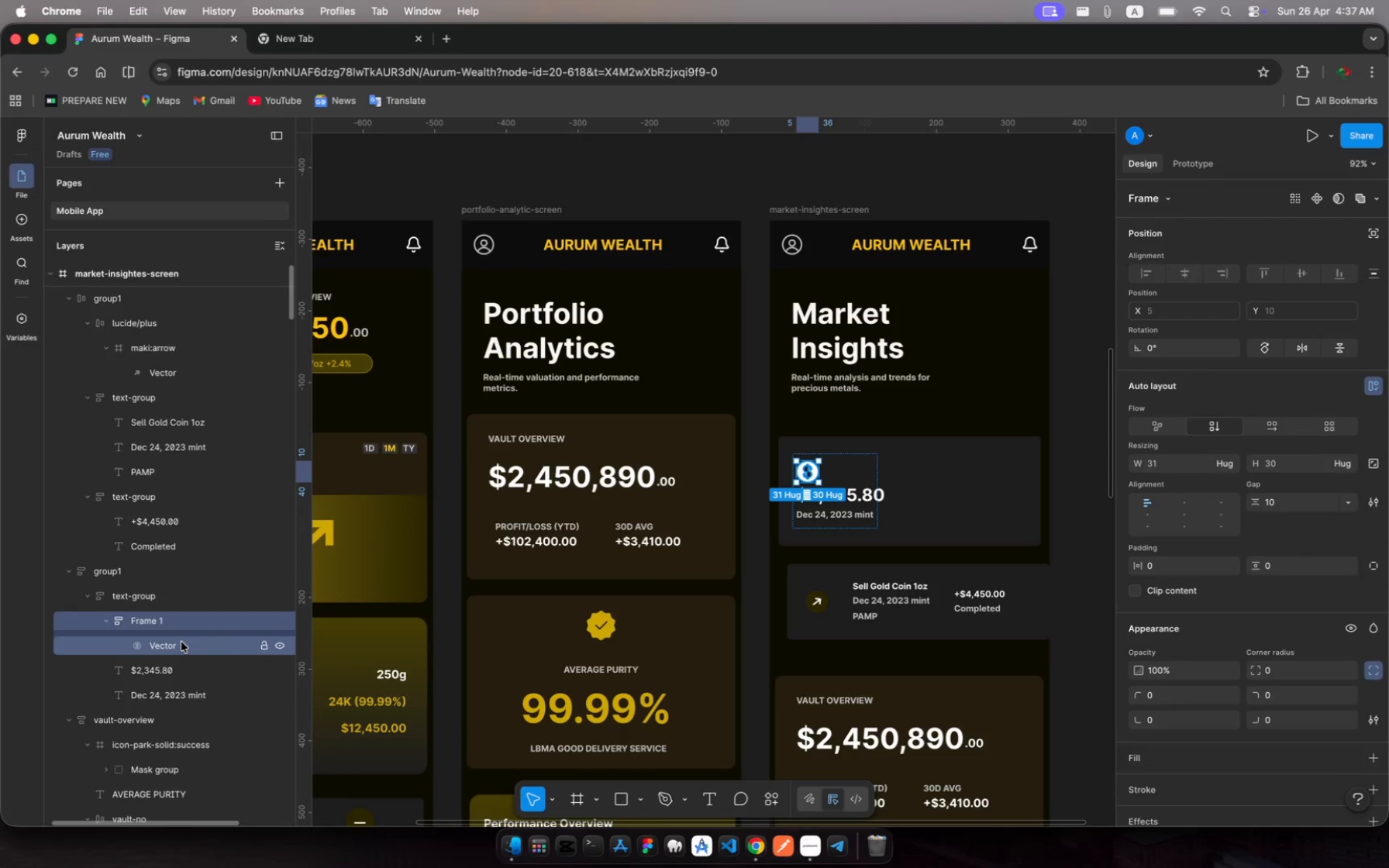 
wait(8.24)
 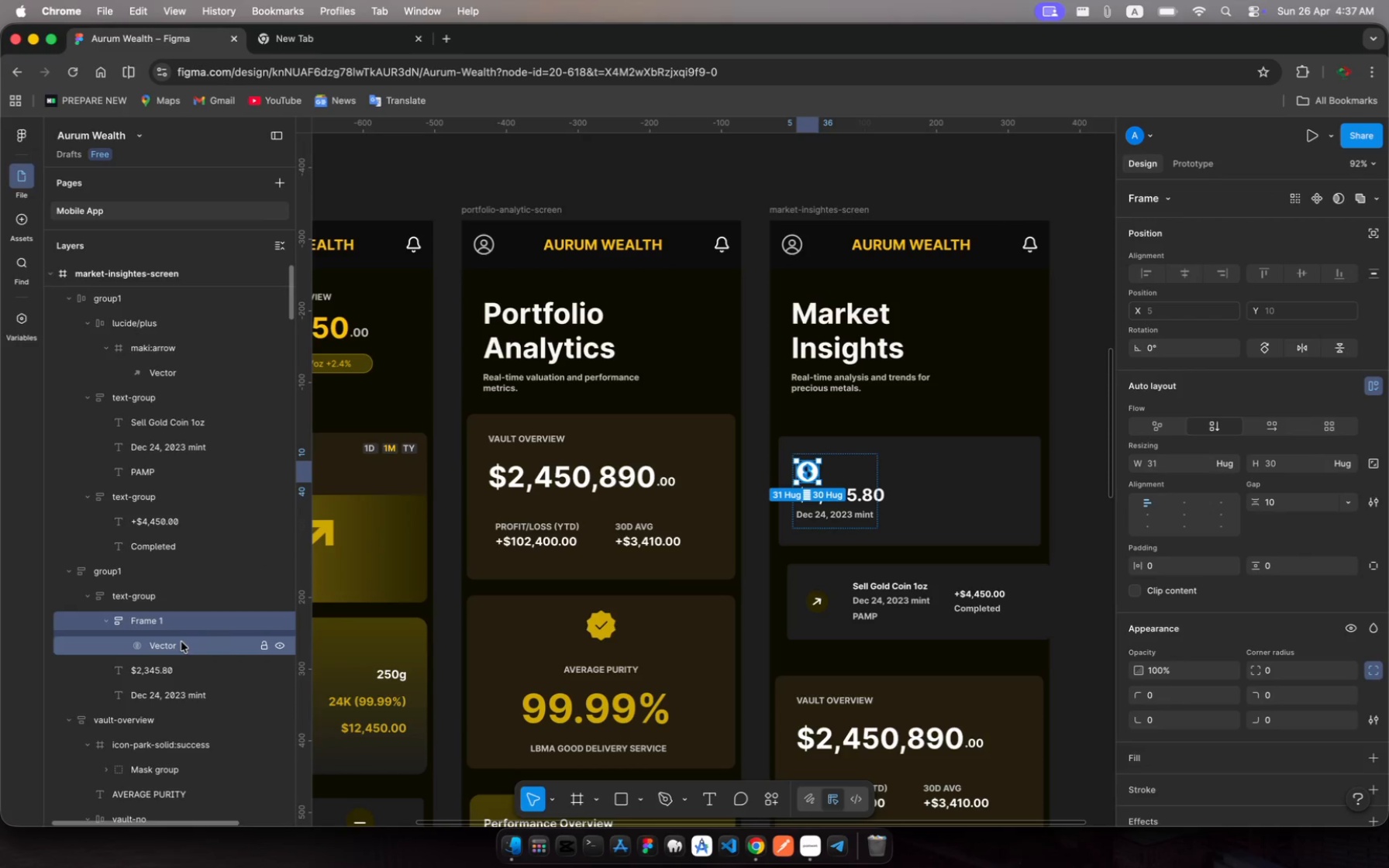 
left_click([867, 470])
 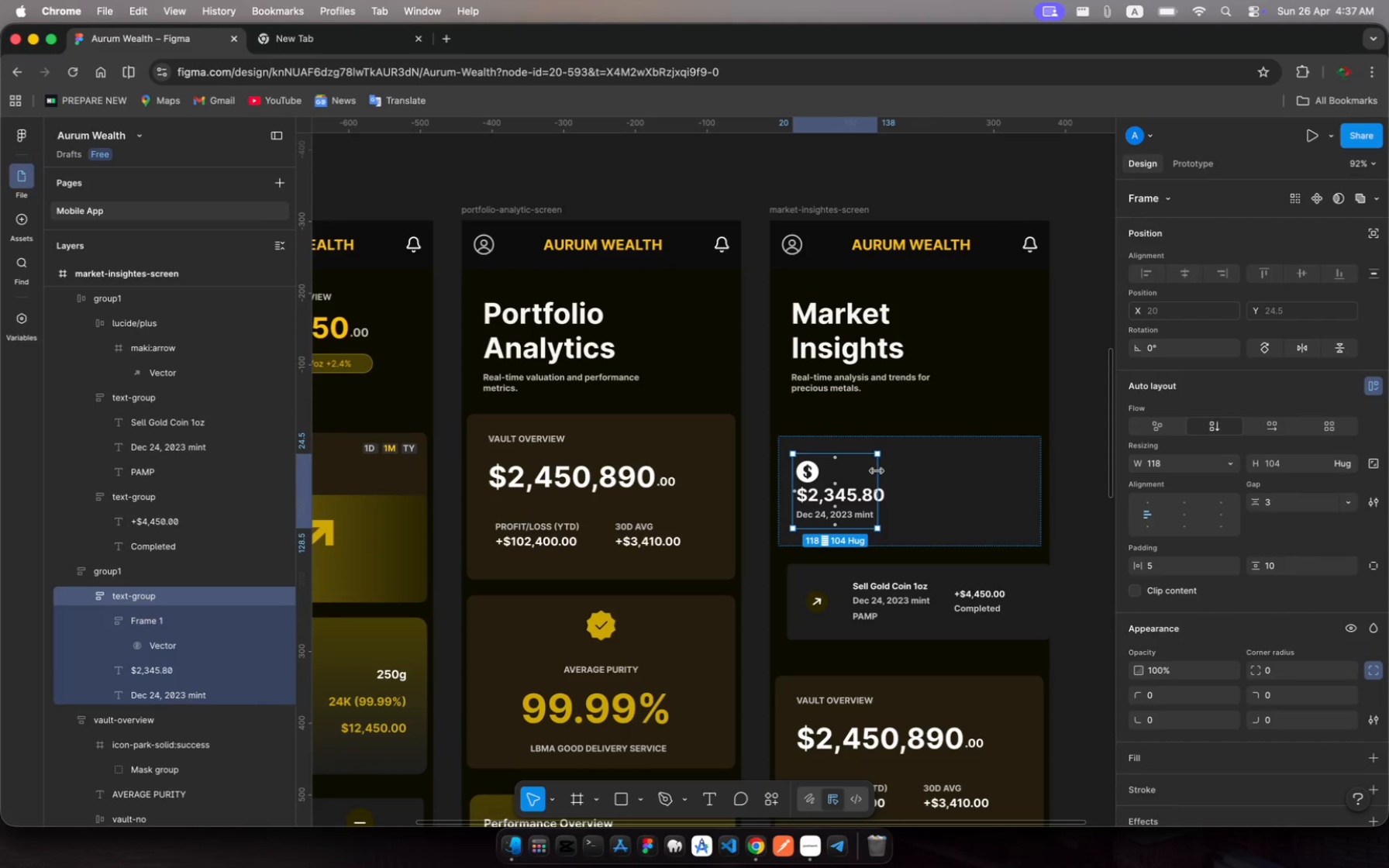 
left_click_drag(start_coordinate=[877, 471], to_coordinate=[929, 472])
 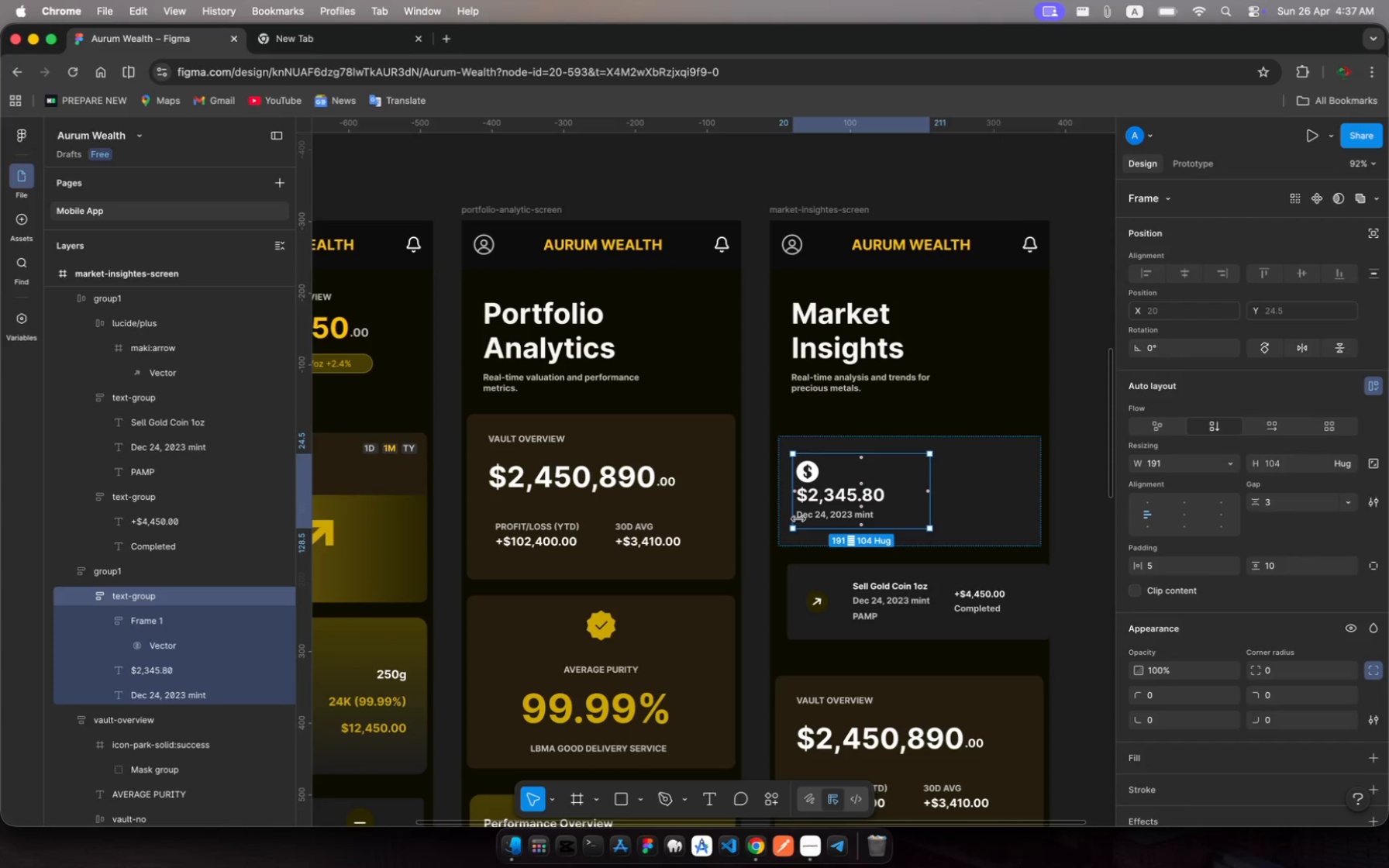 
wait(6.89)
 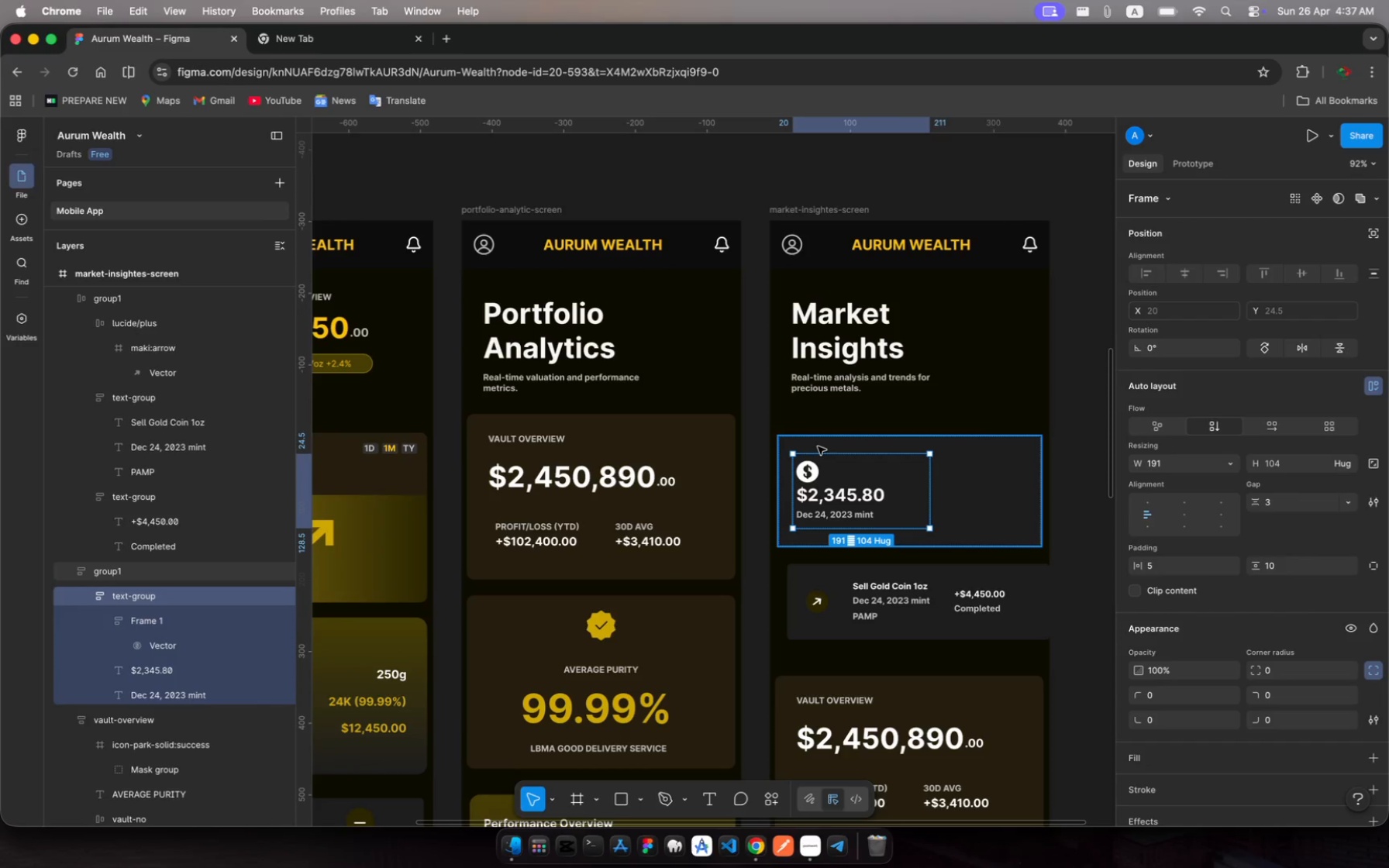 
left_click([827, 515])
 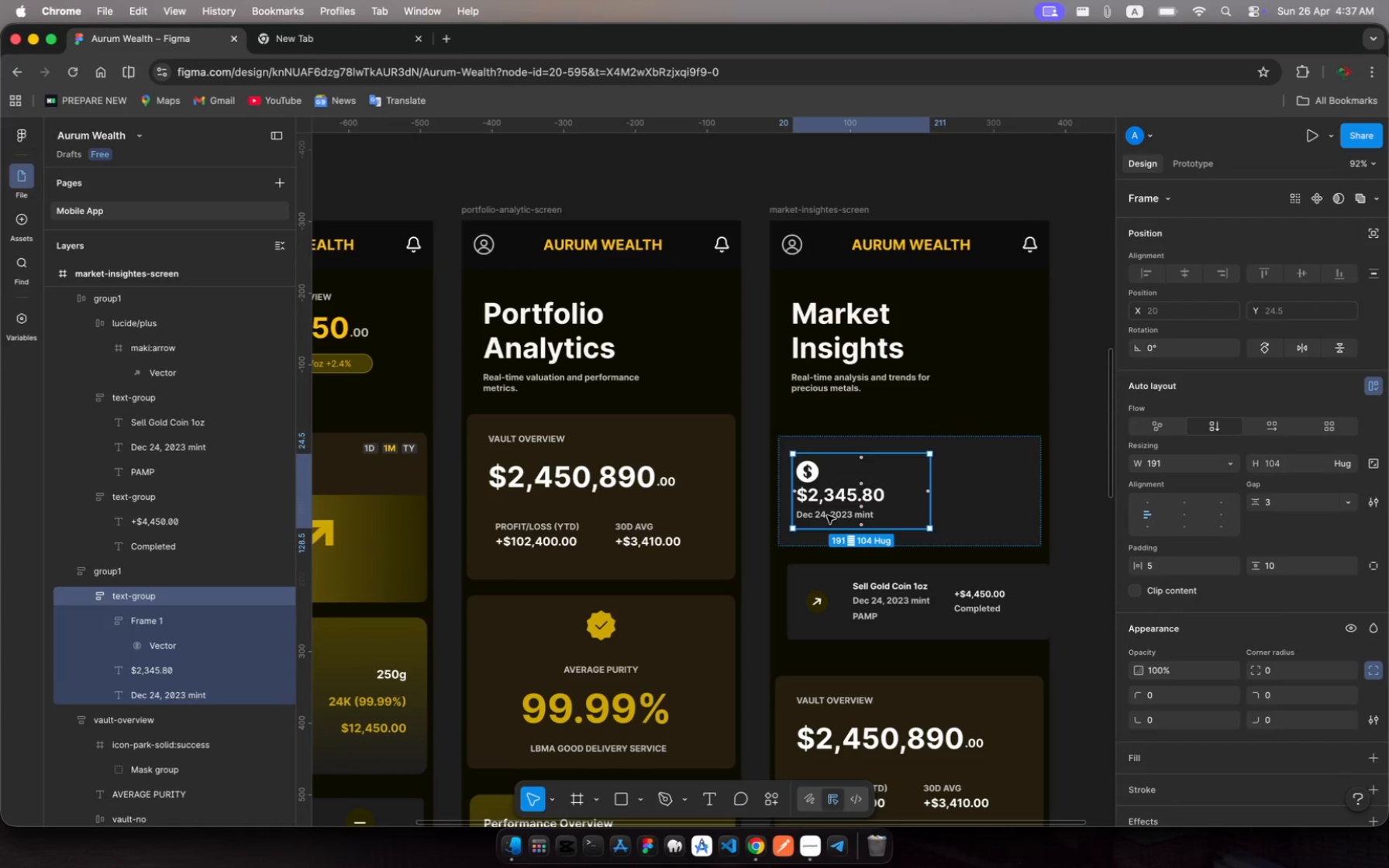 
left_click([827, 515])
 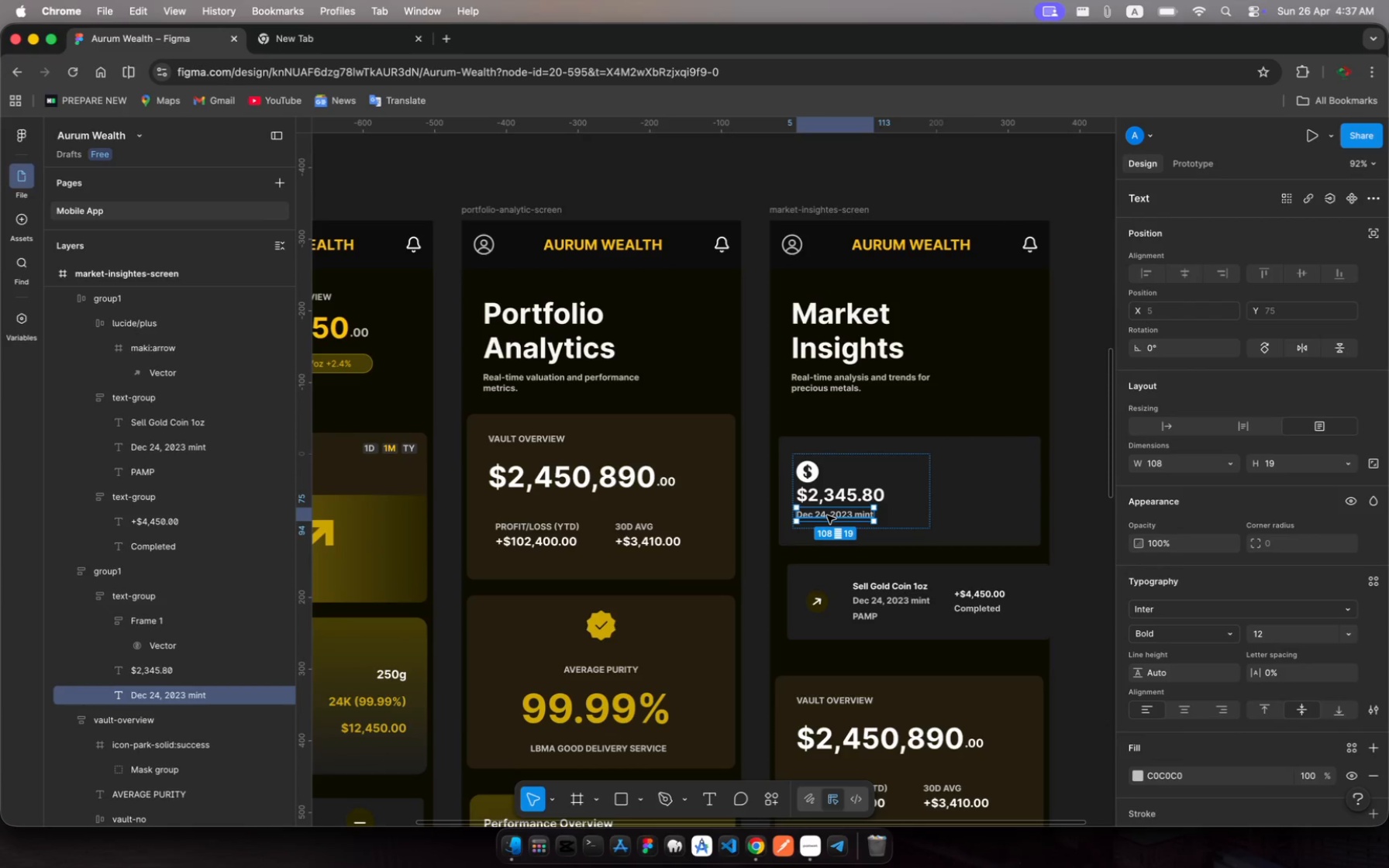 
left_click([827, 515])
 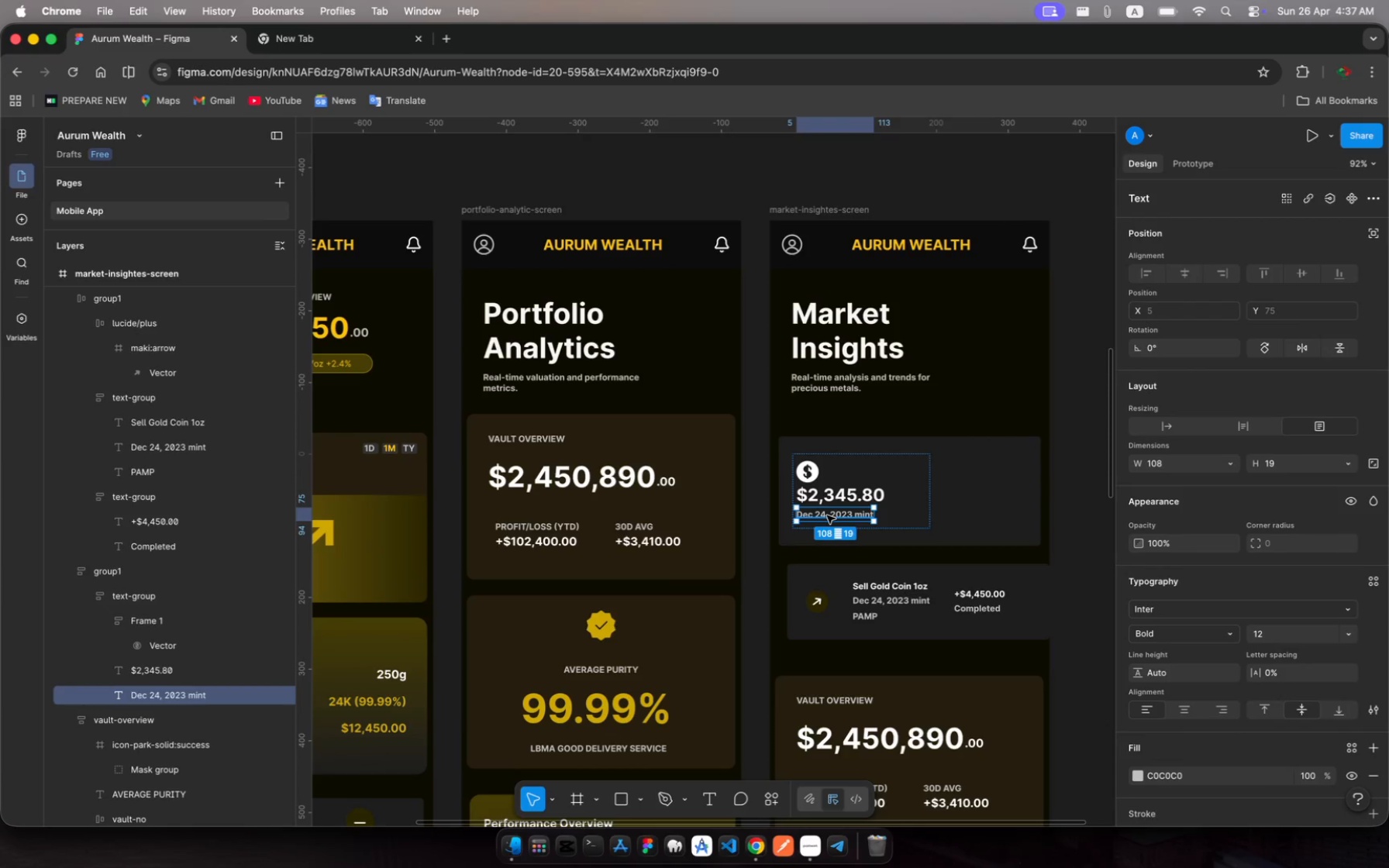 
left_click([827, 515])
 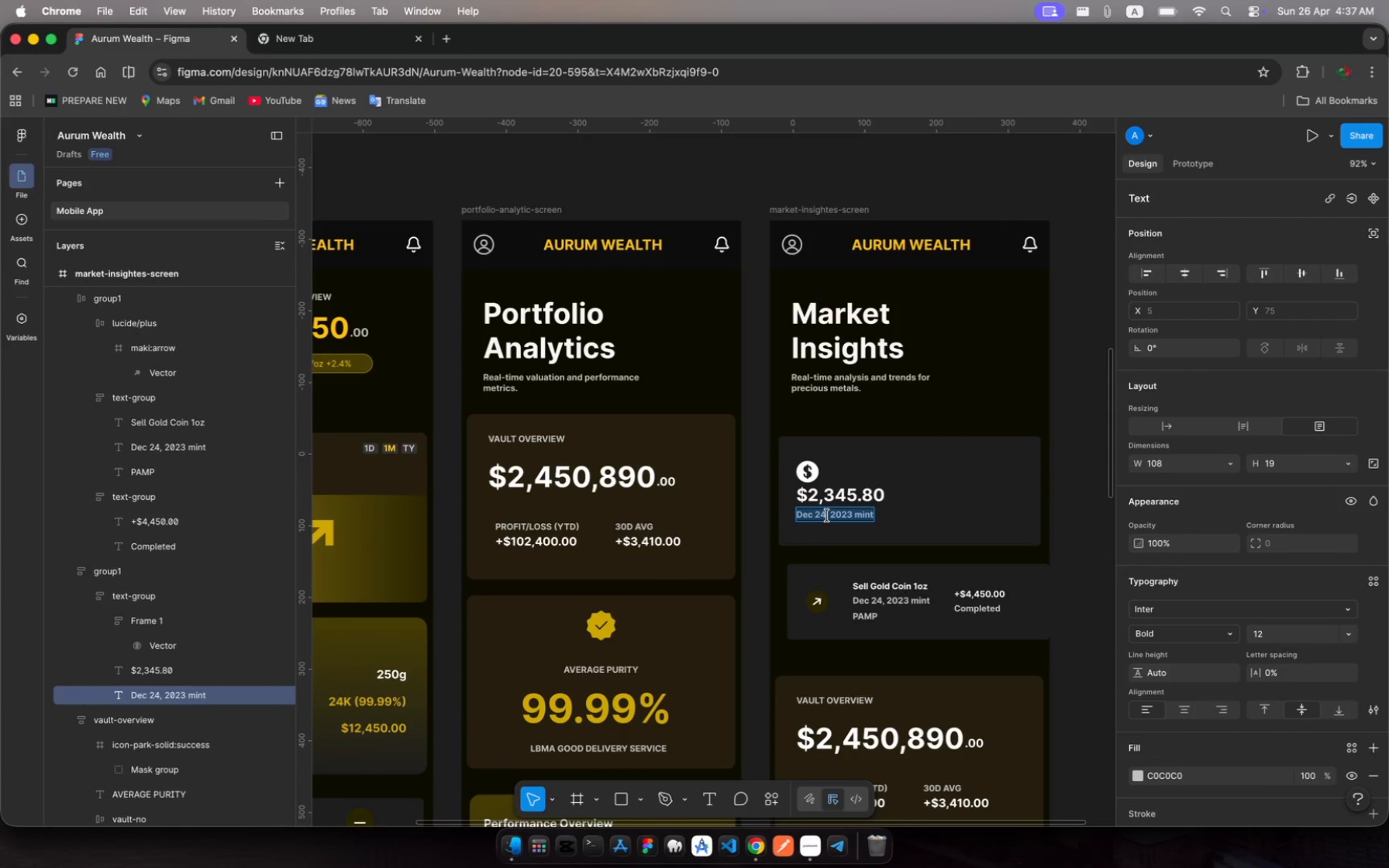 
type(1.2% today)
 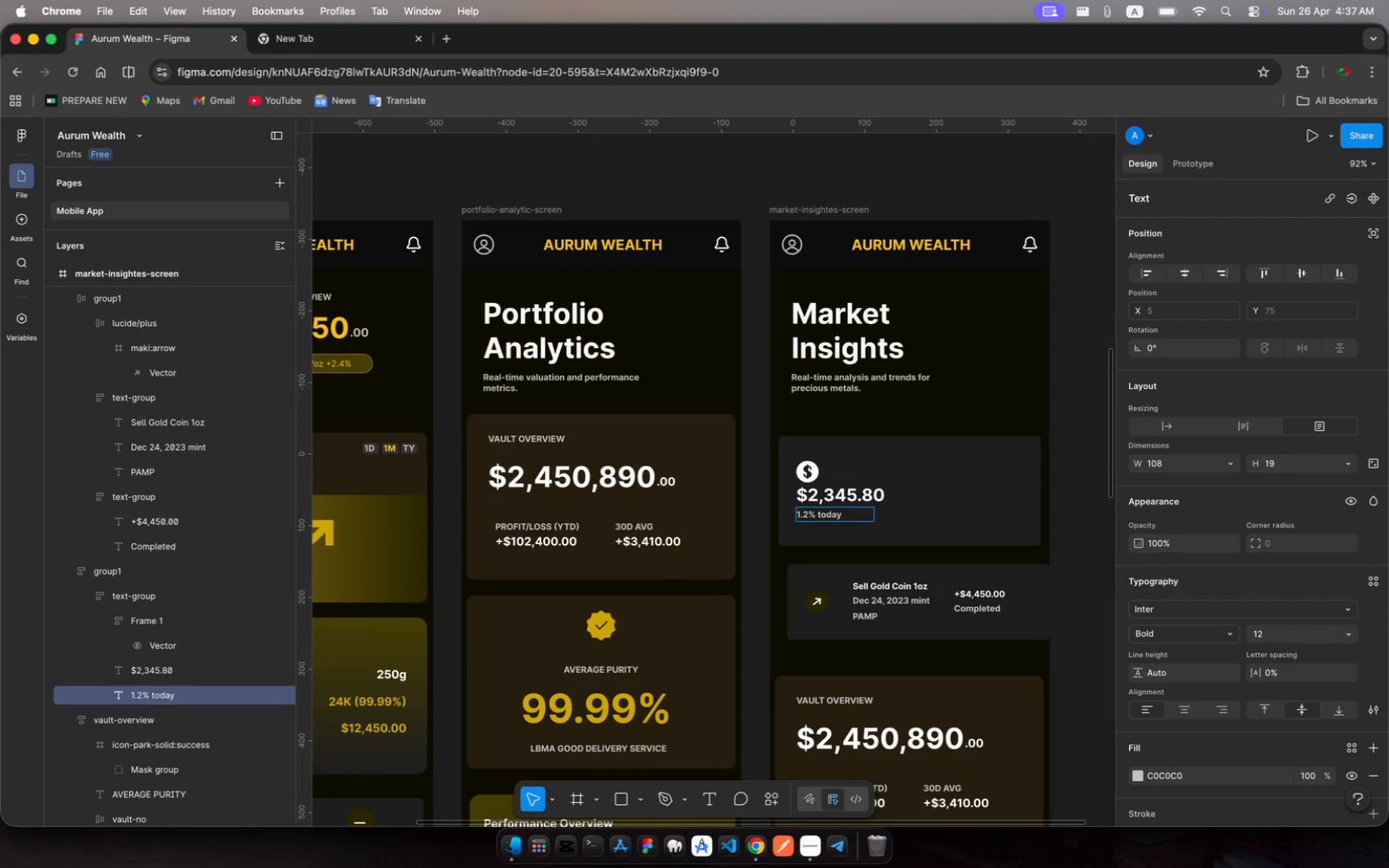 
key(Meta+A)
 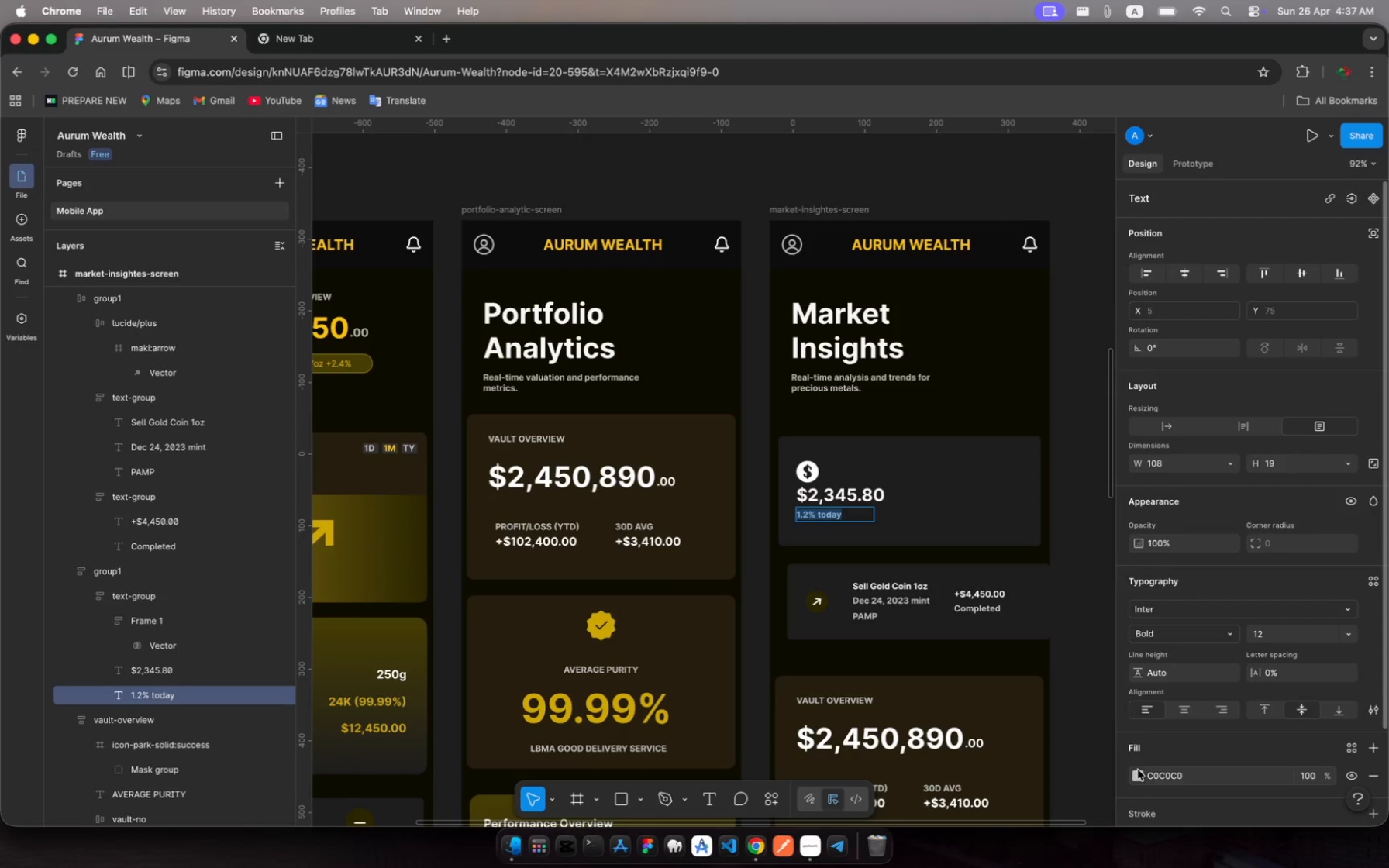 
left_click([1137, 777])
 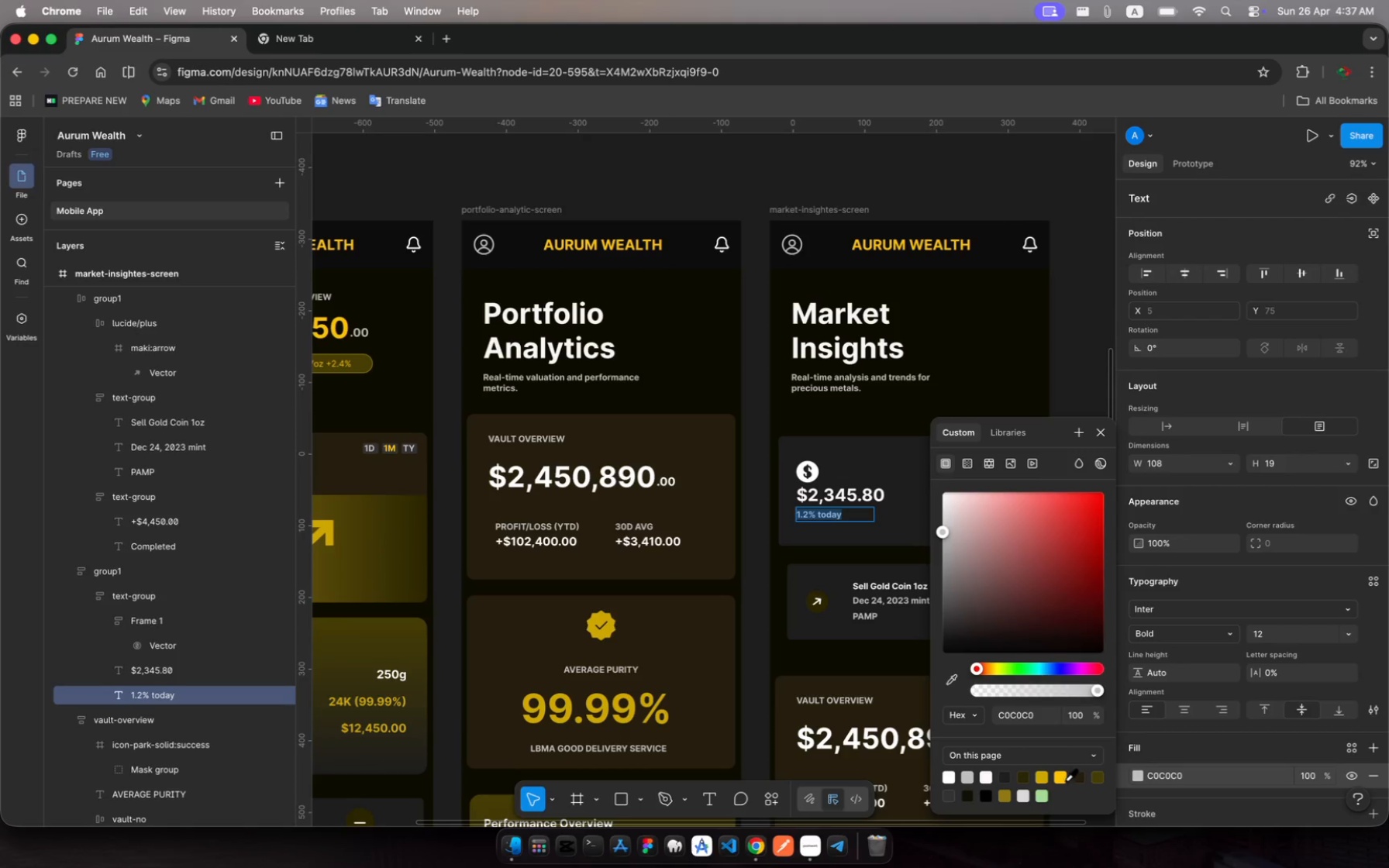 
left_click([1064, 781])
 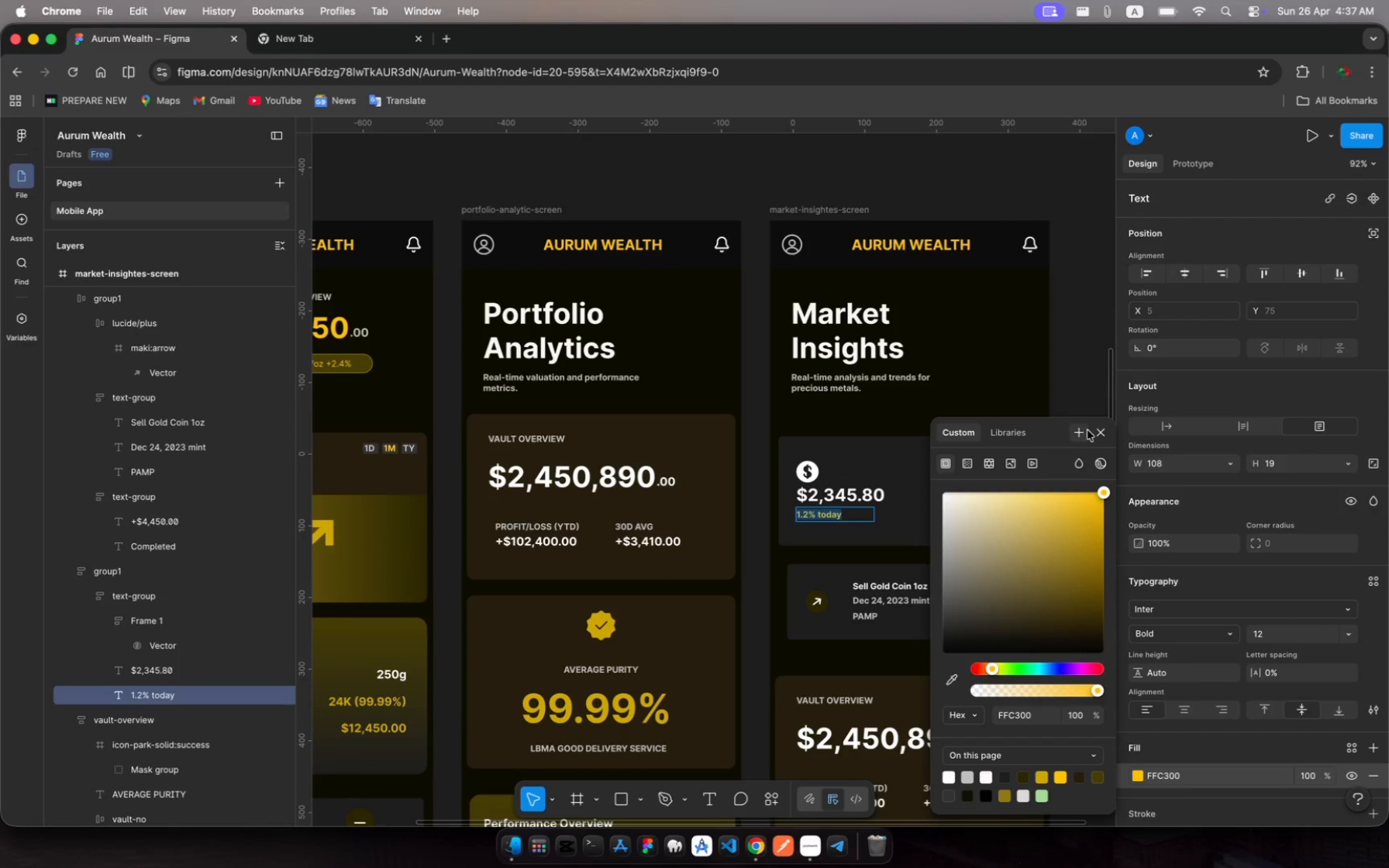 
left_click([1104, 432])
 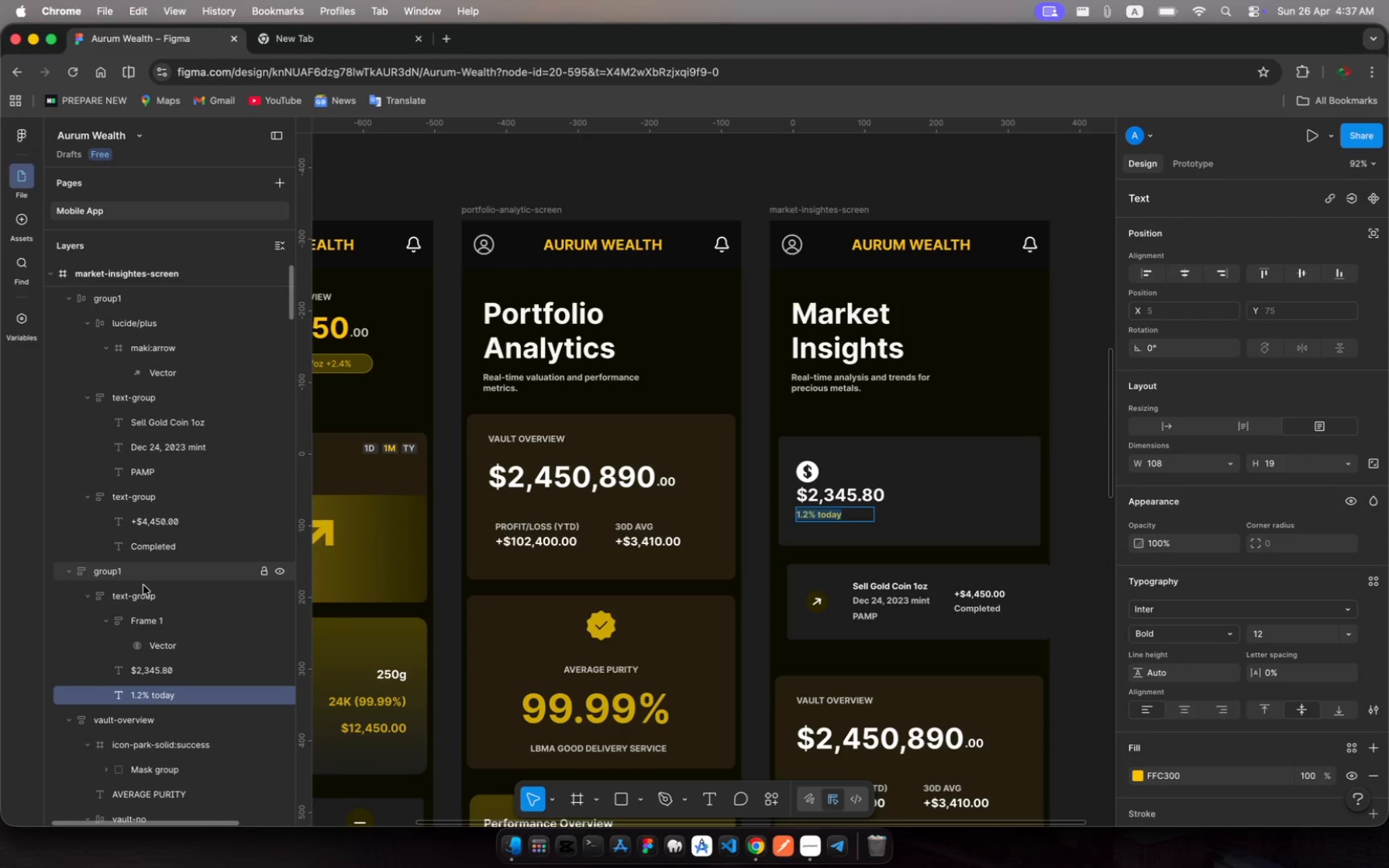 
left_click([146, 593])
 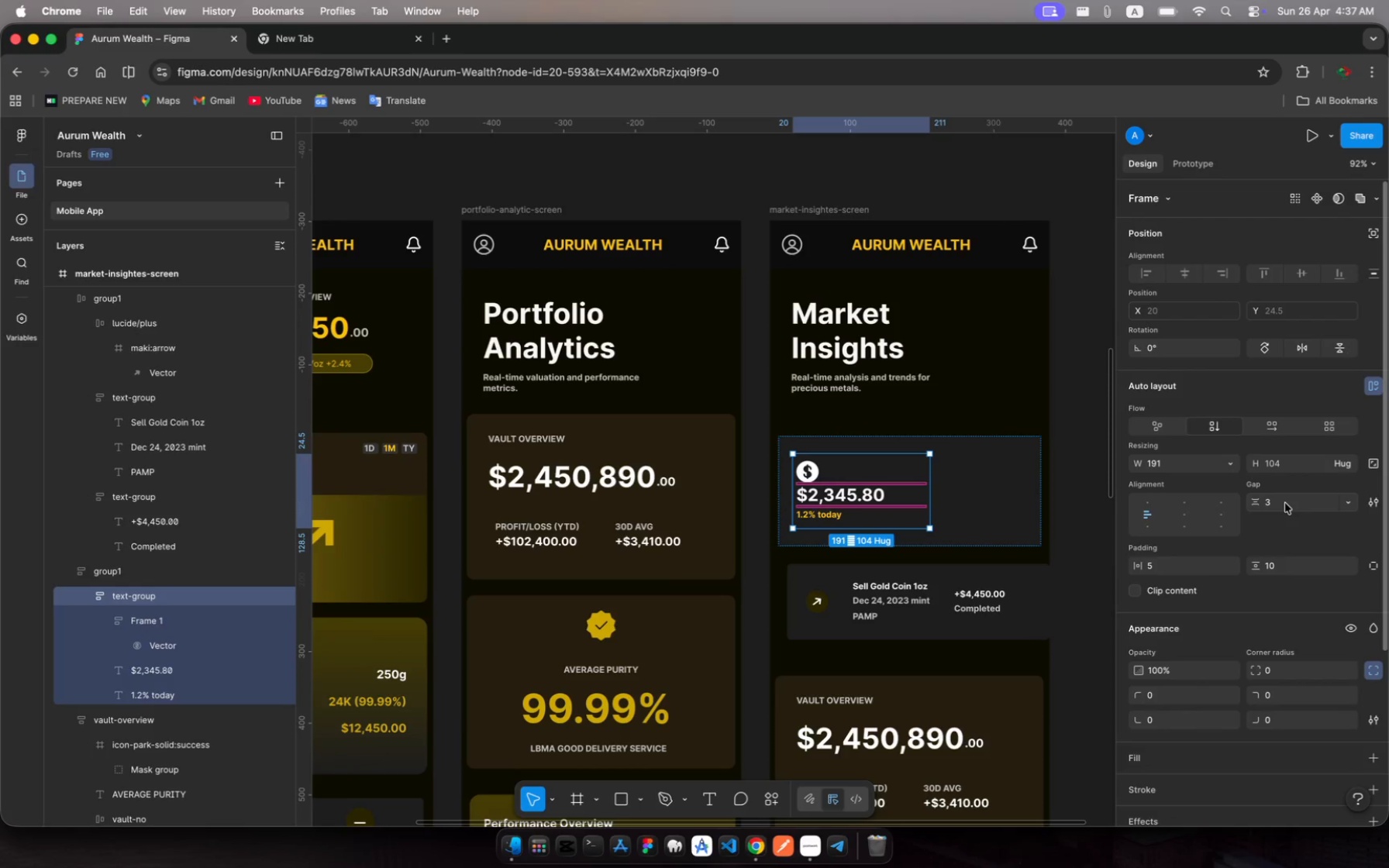 
left_click([1285, 503])
 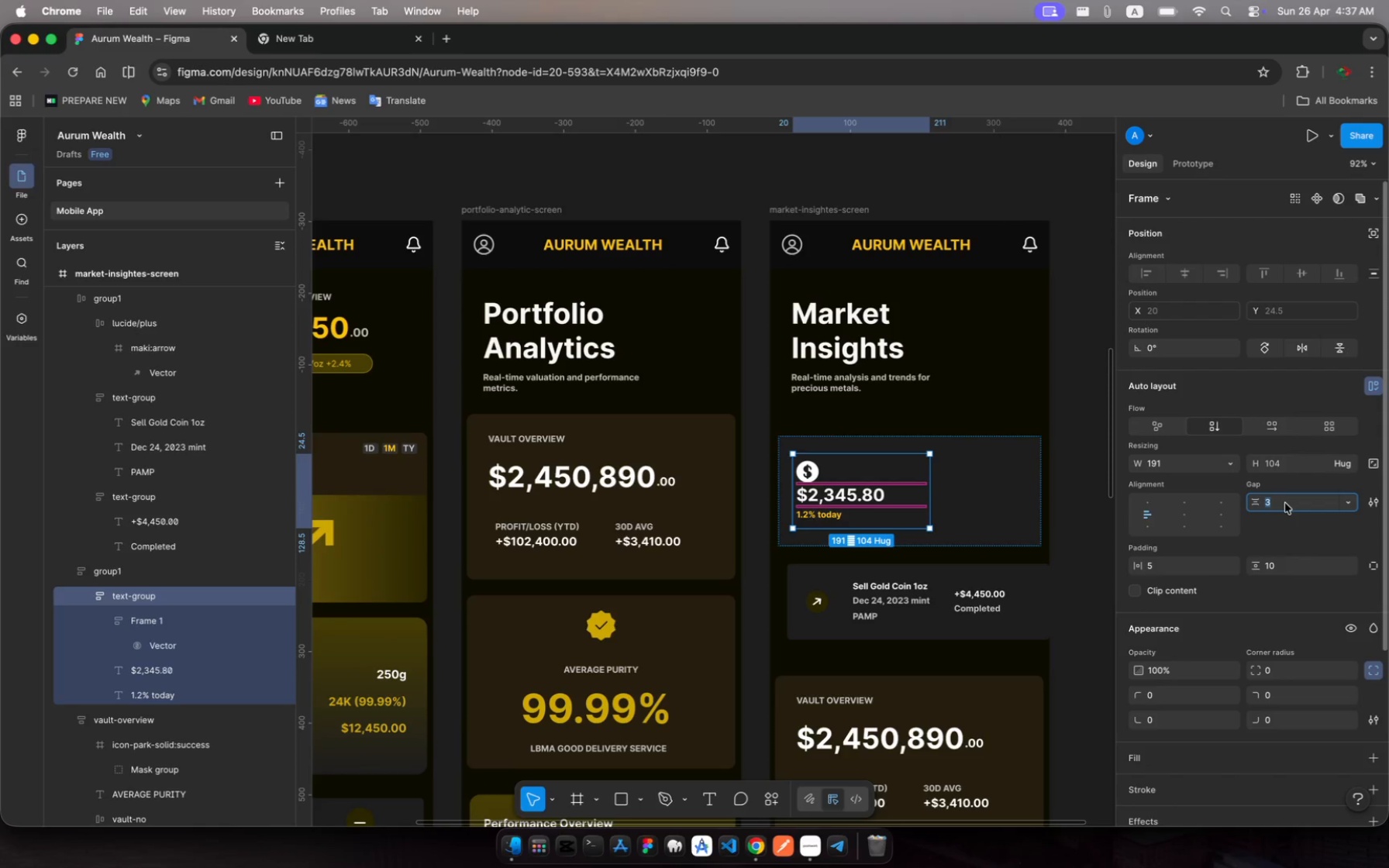 
key(7)
 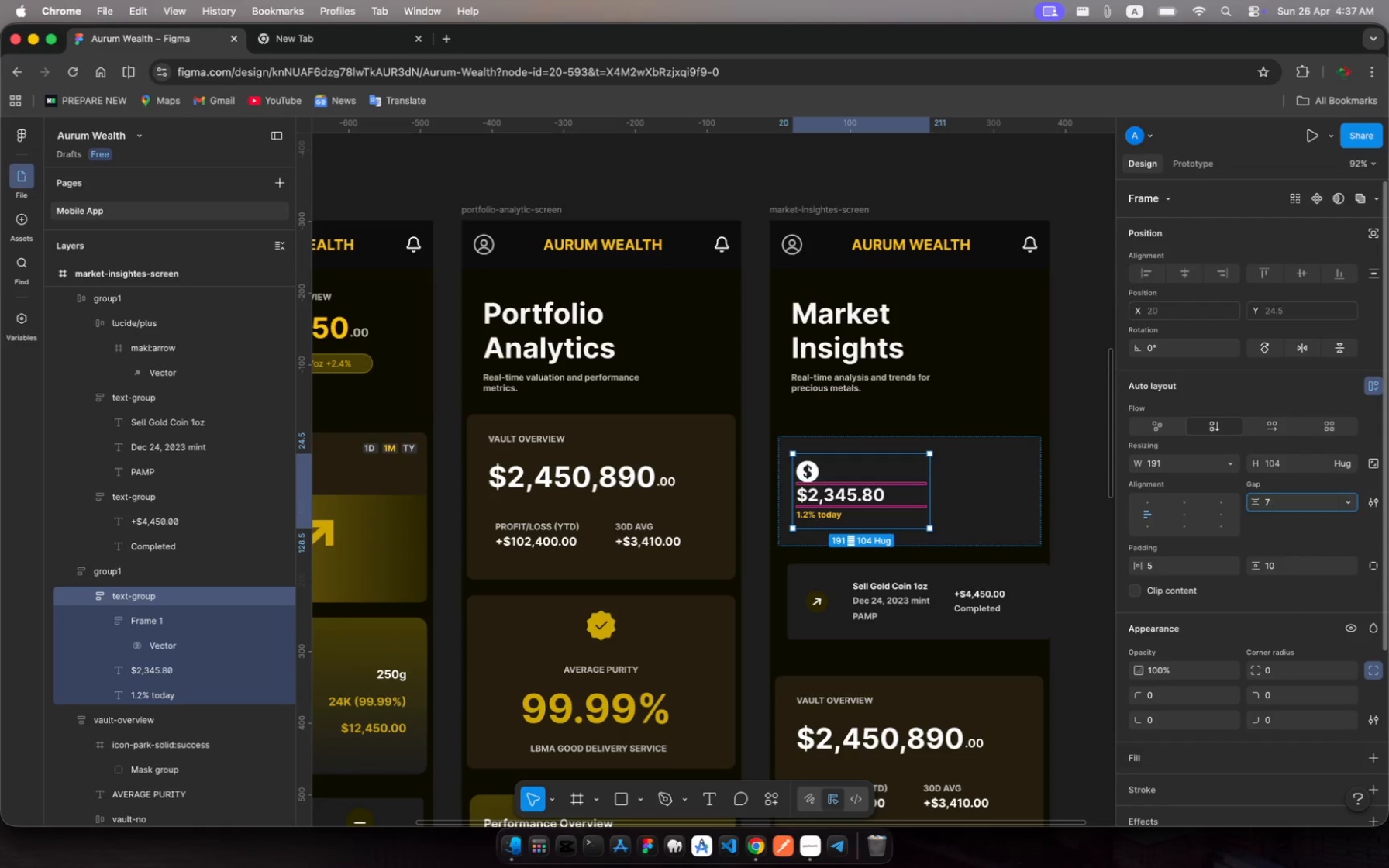 
key(Enter)
 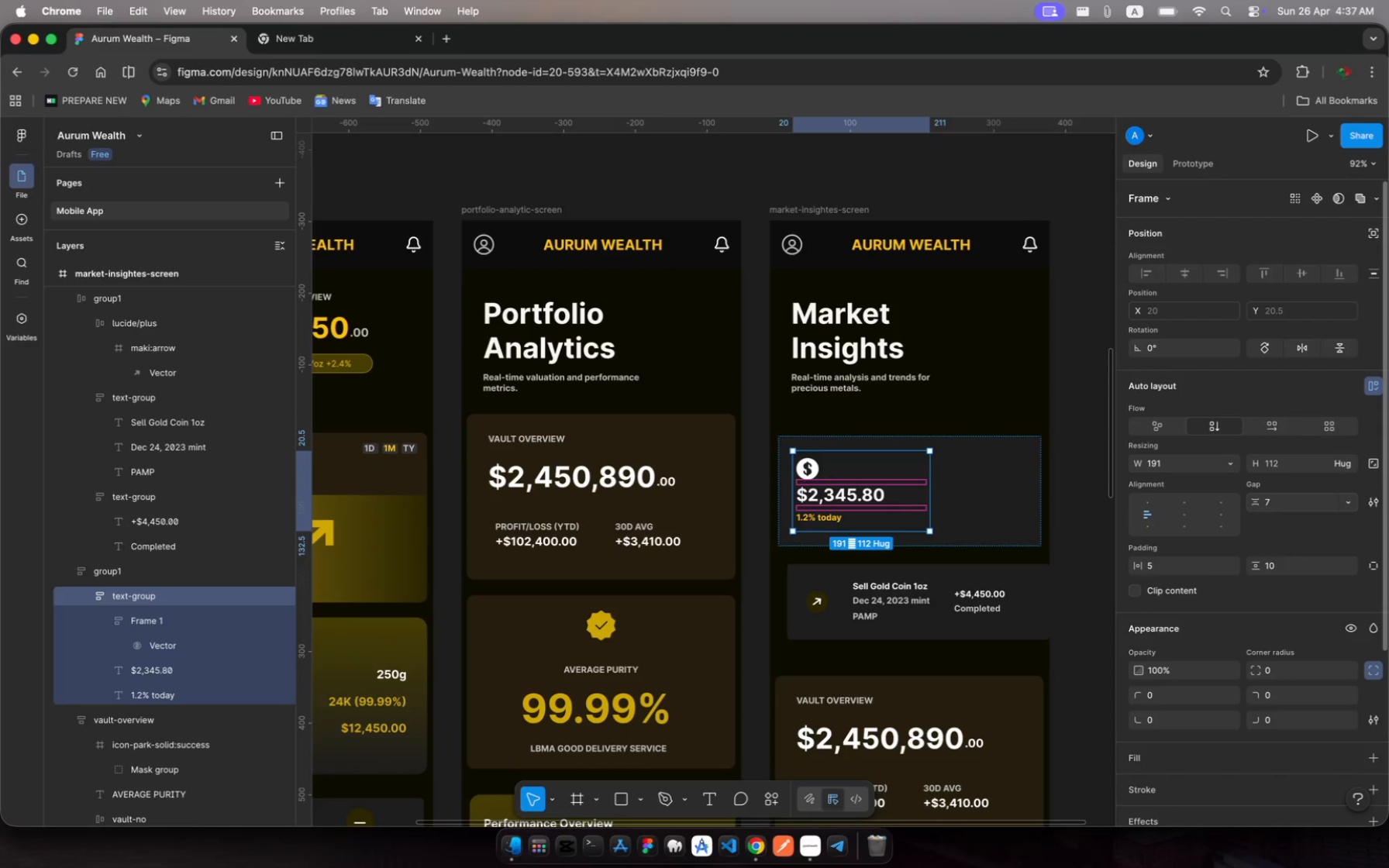 
wait(9.88)
 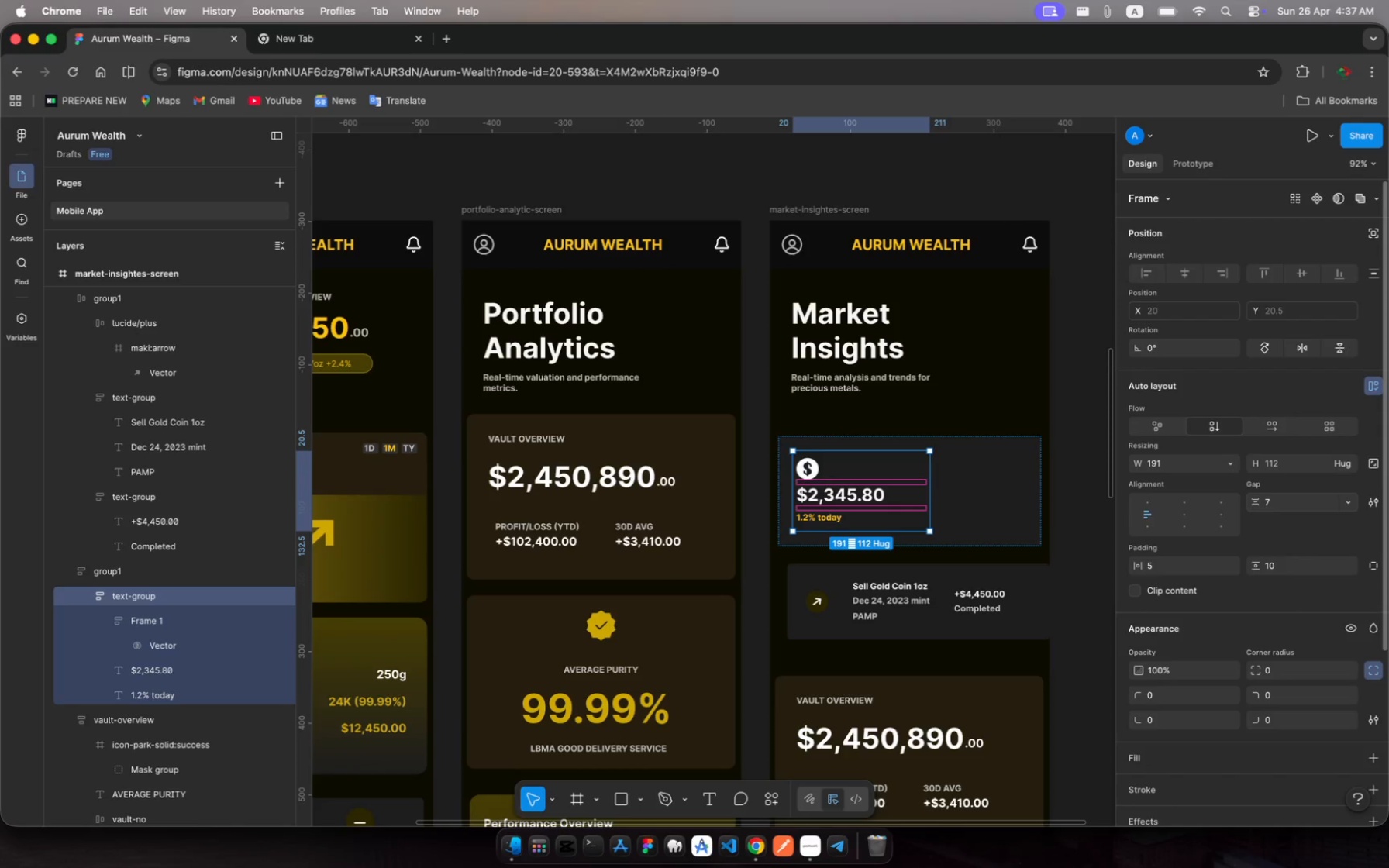 
left_click([175, 691])
 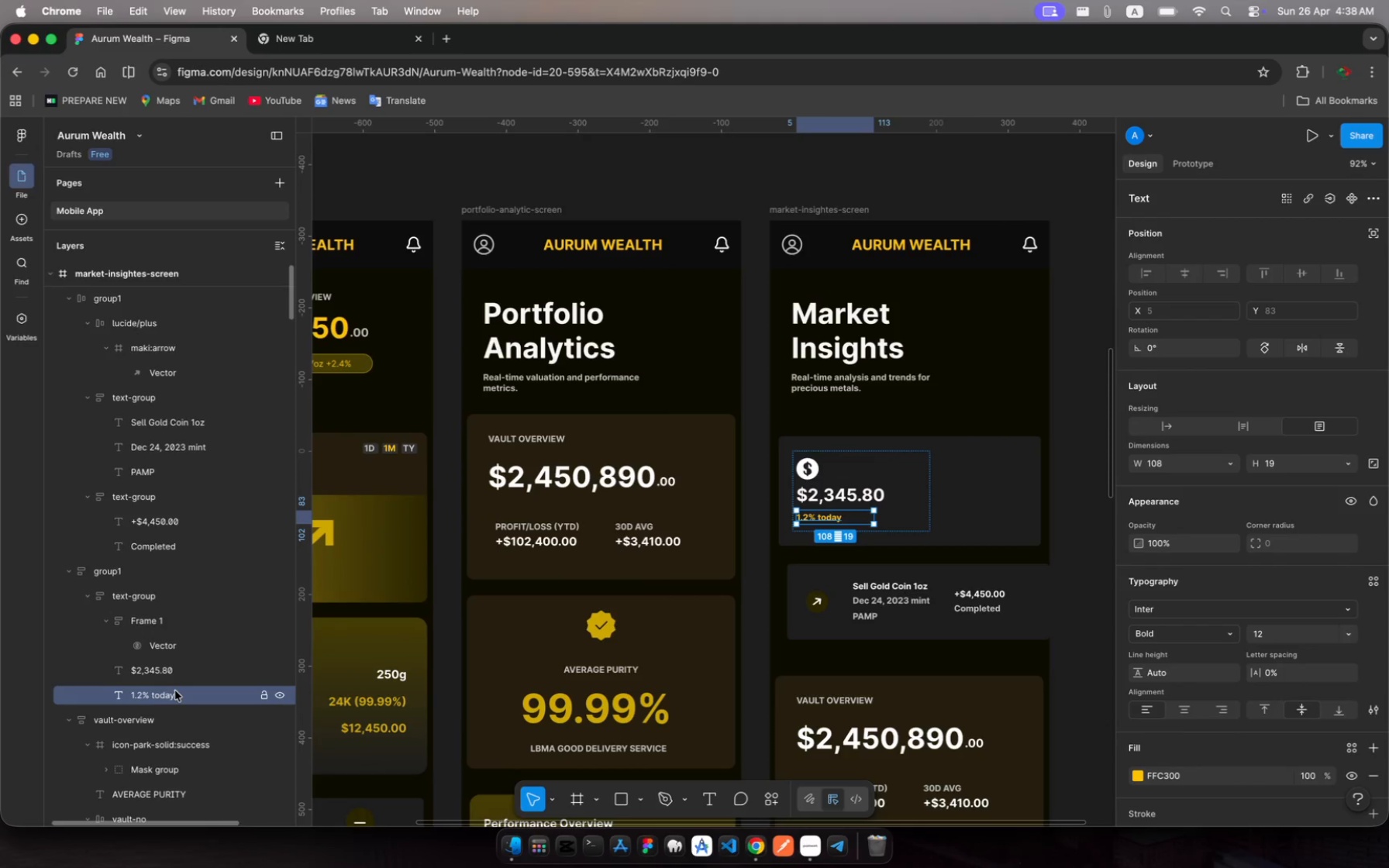 
key(Meta+C)
 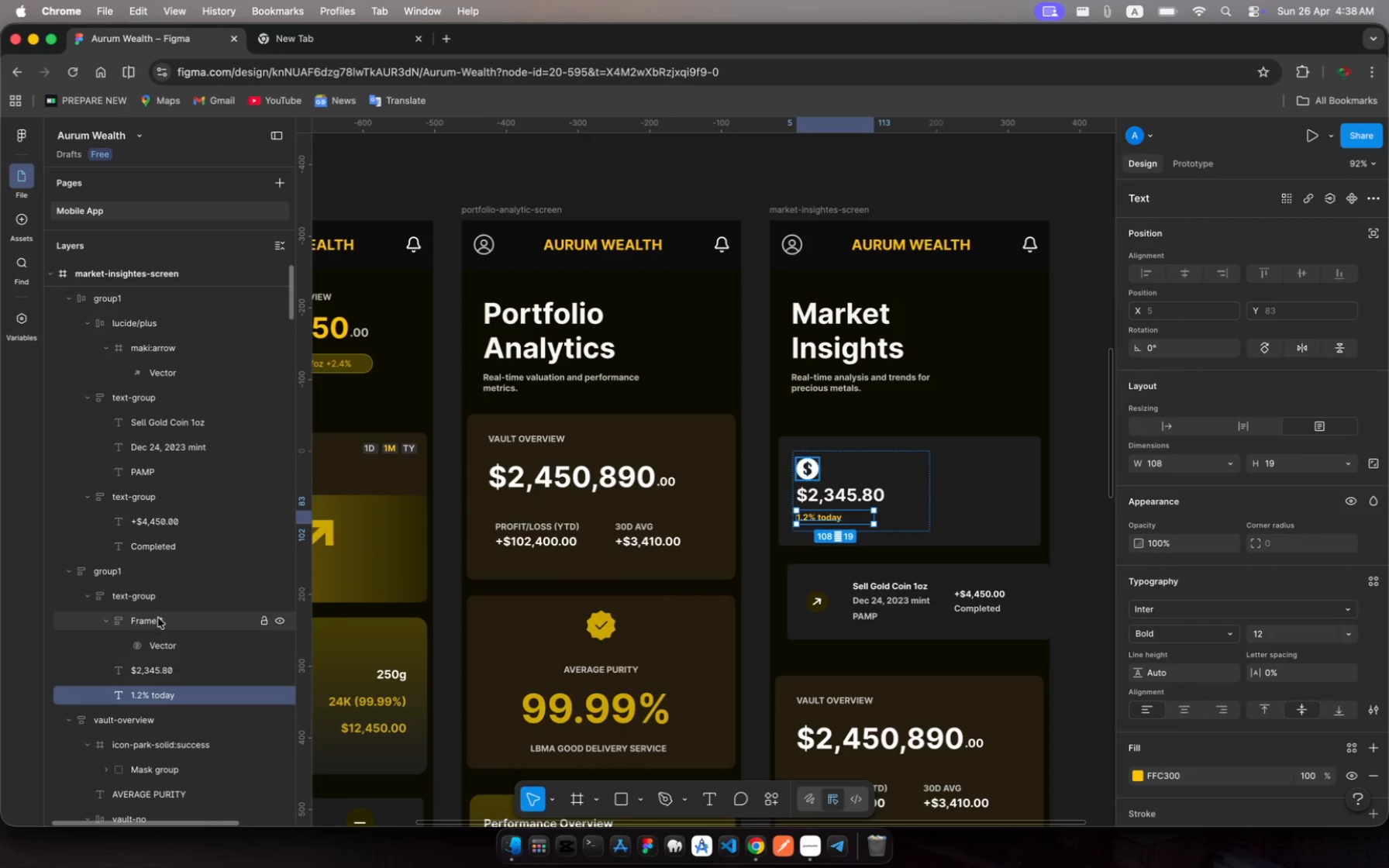 
left_click([158, 617])
 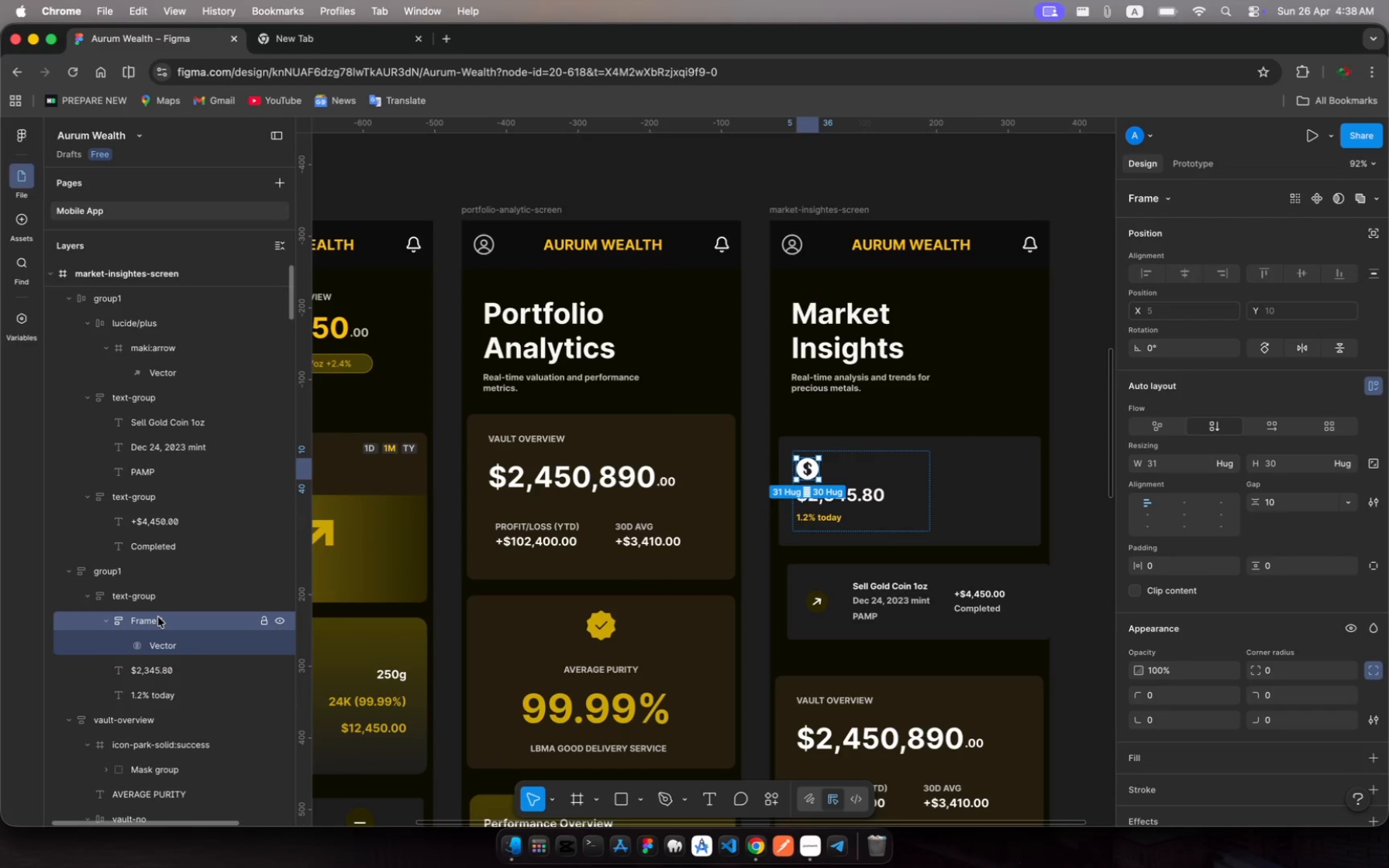 
key(Meta+R)
 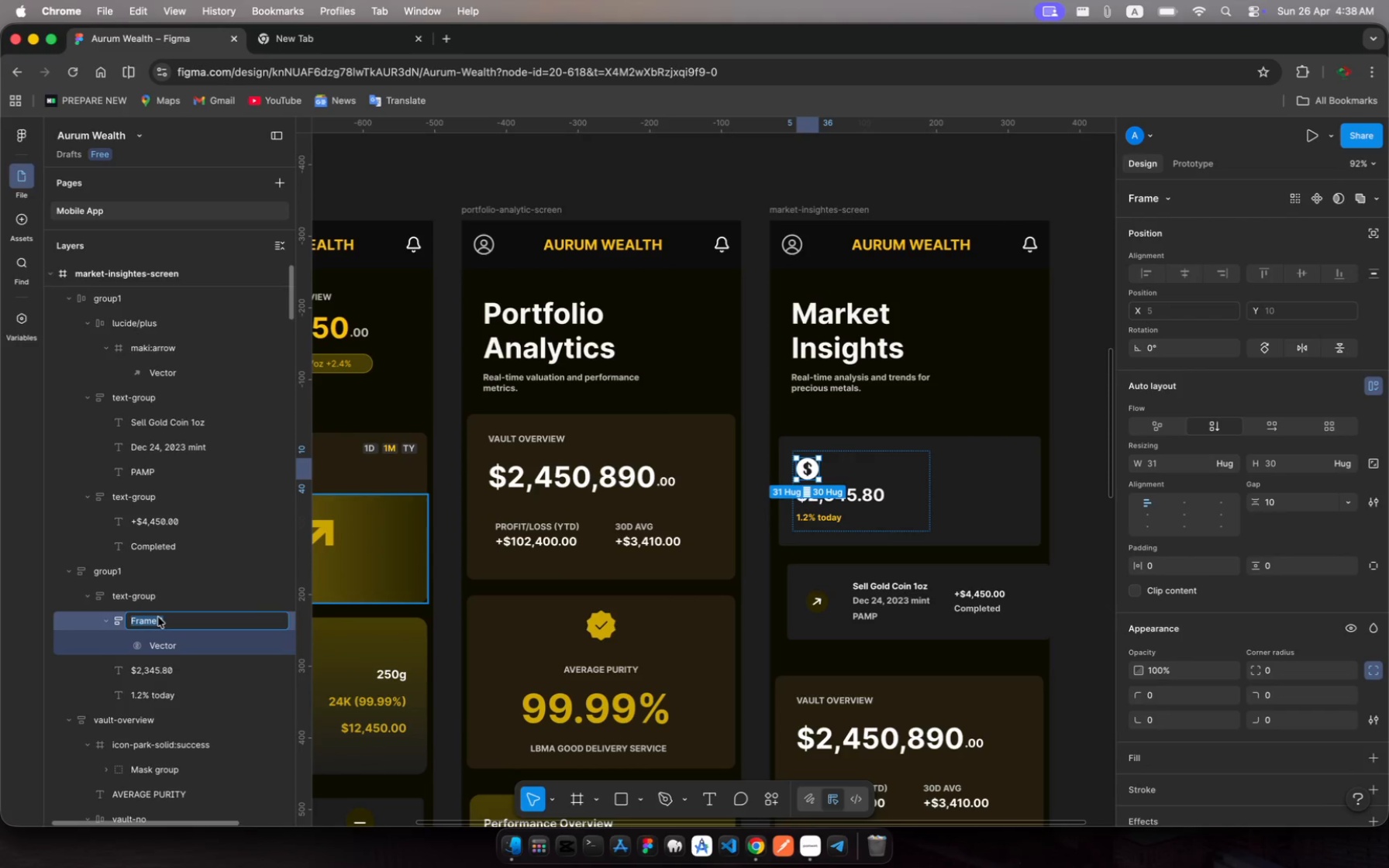 
type(group)
 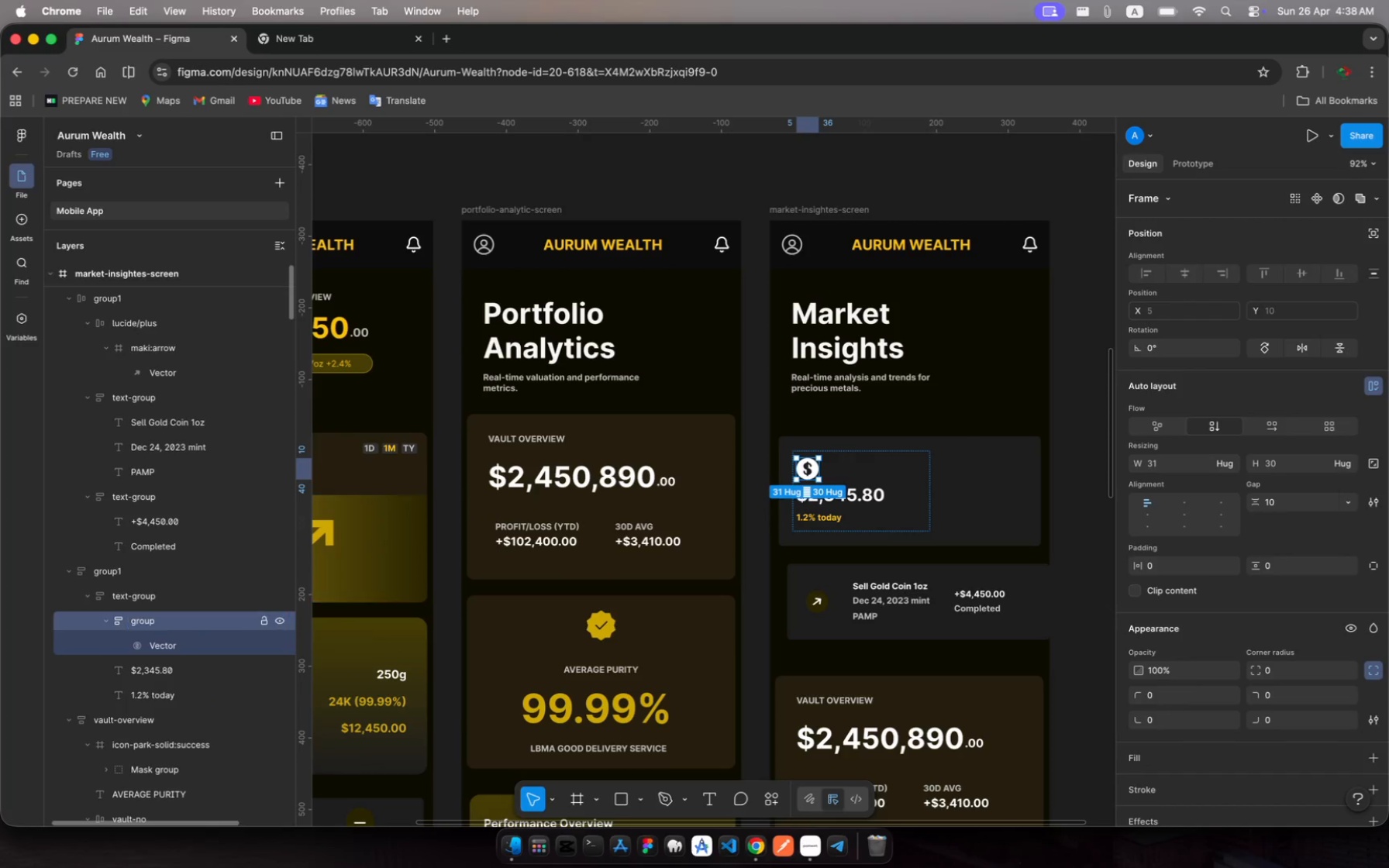 
key(Enter)
 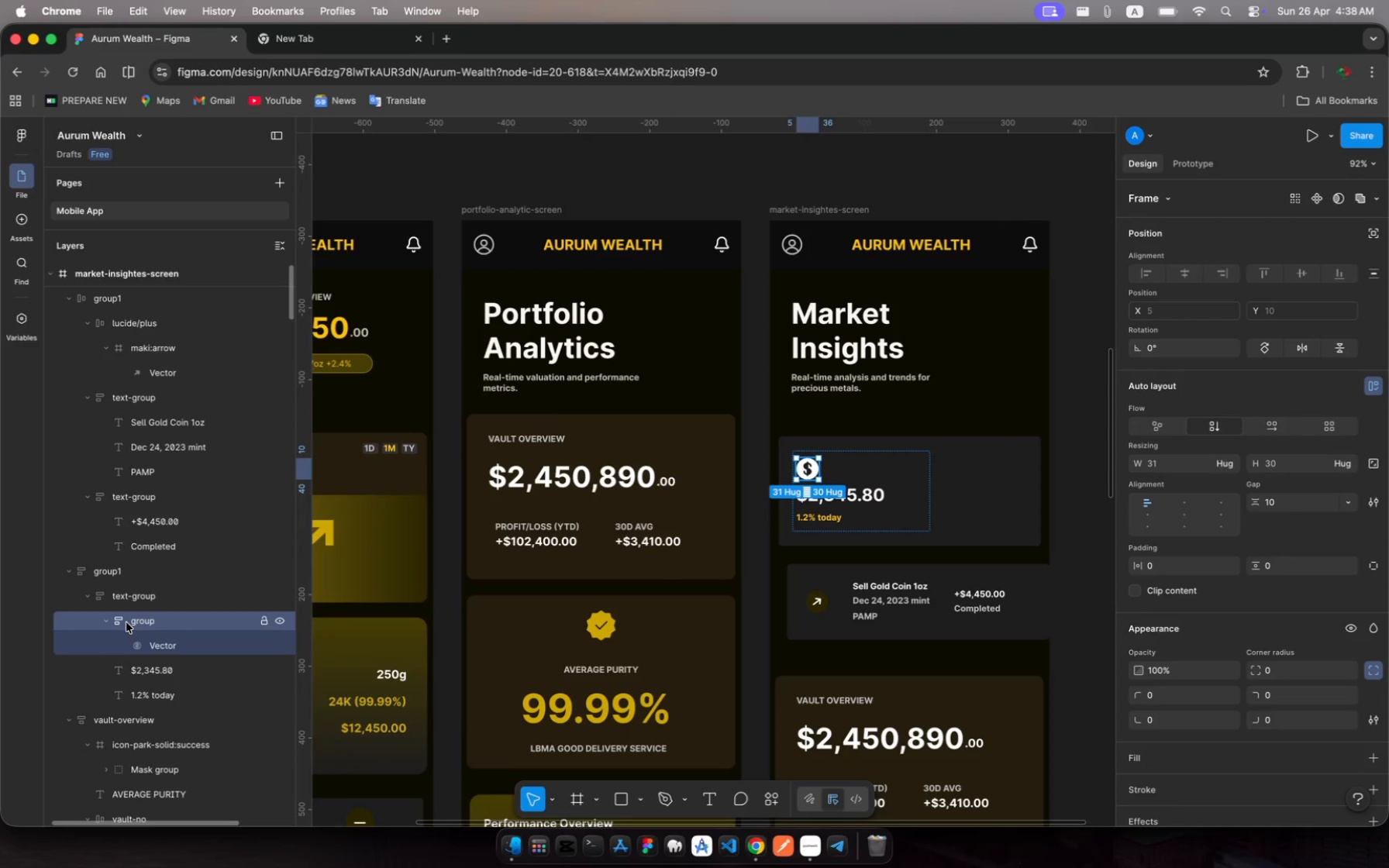 
key(Meta+V)
 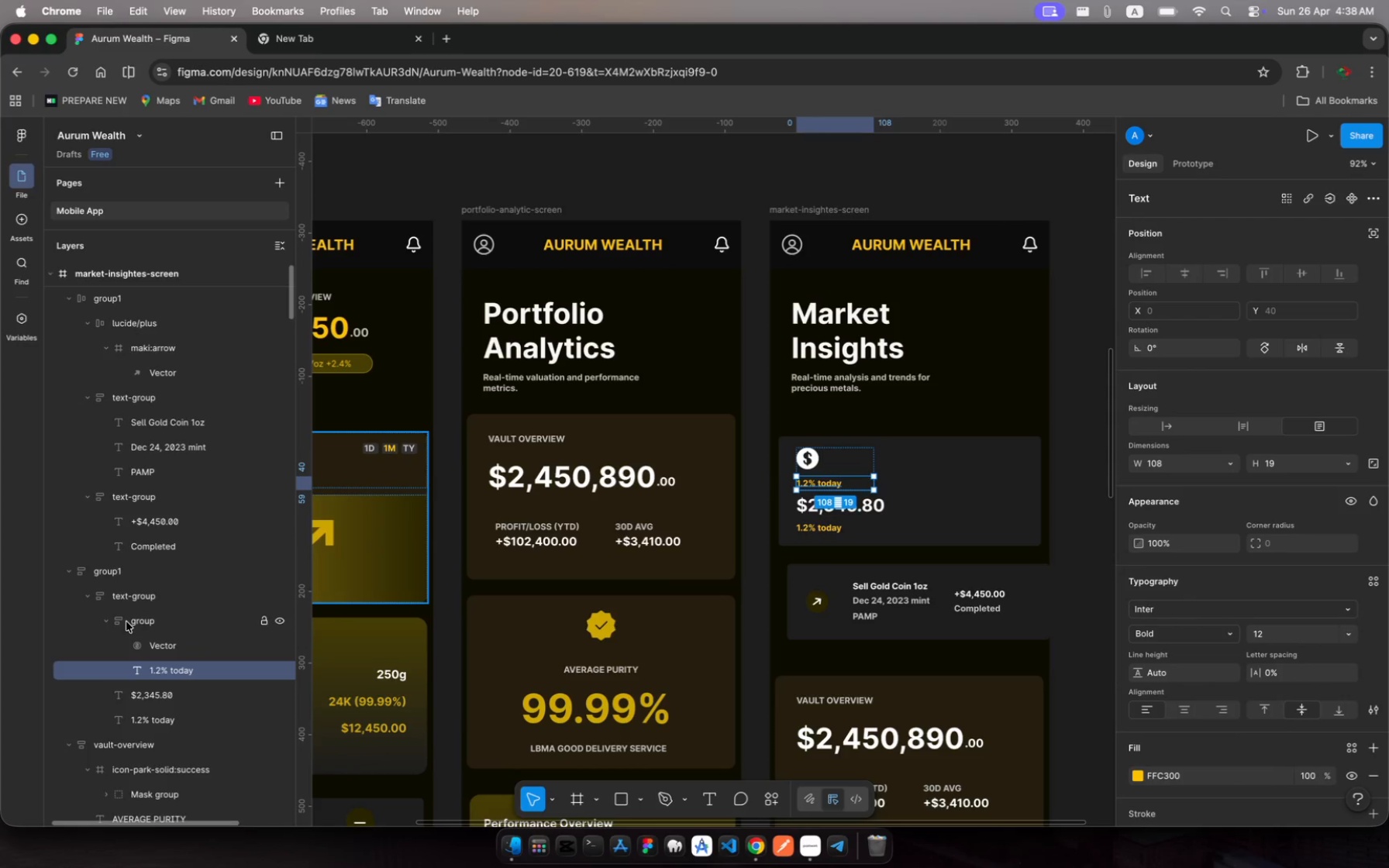 
left_click([138, 617])
 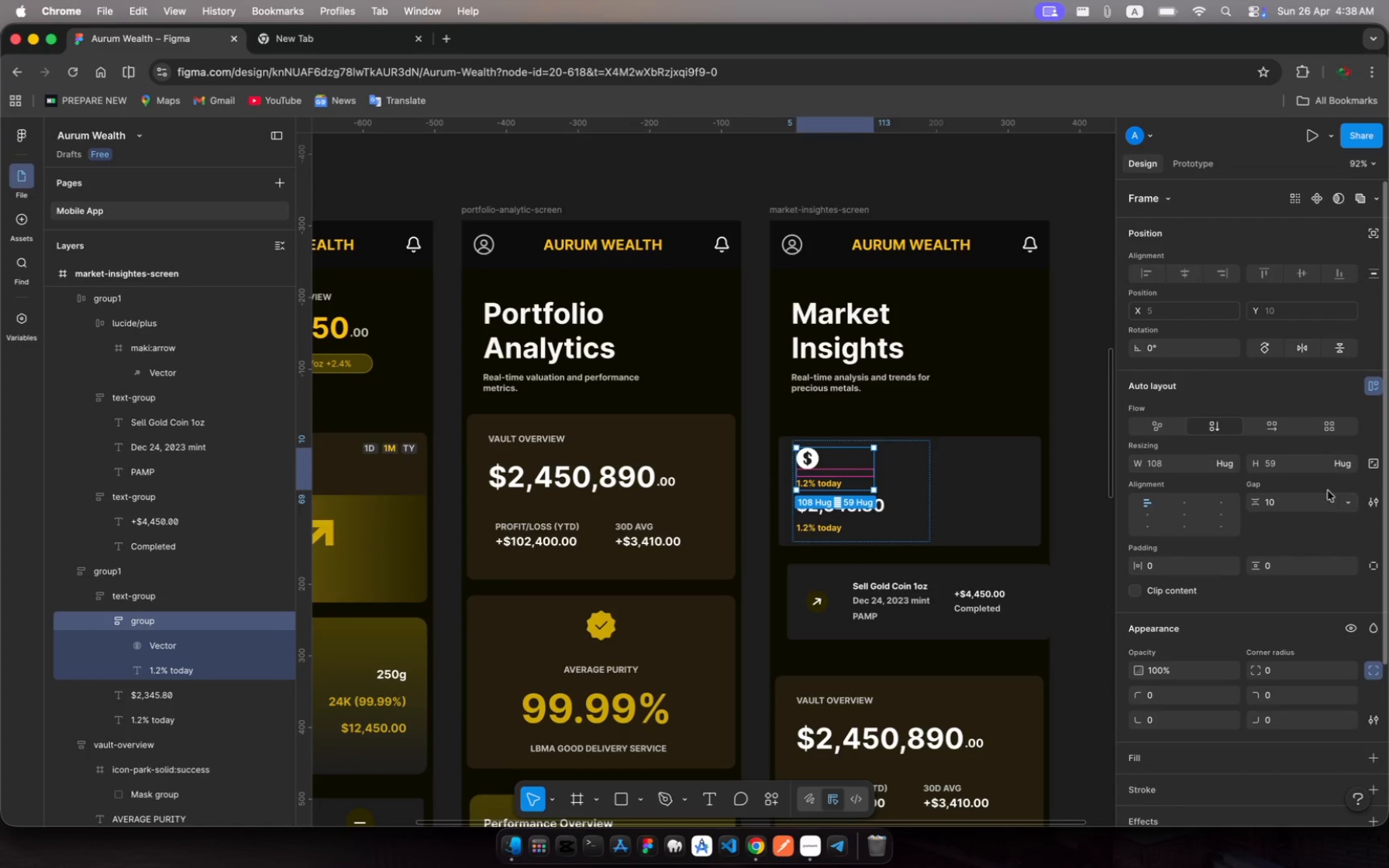 
left_click([1270, 415])
 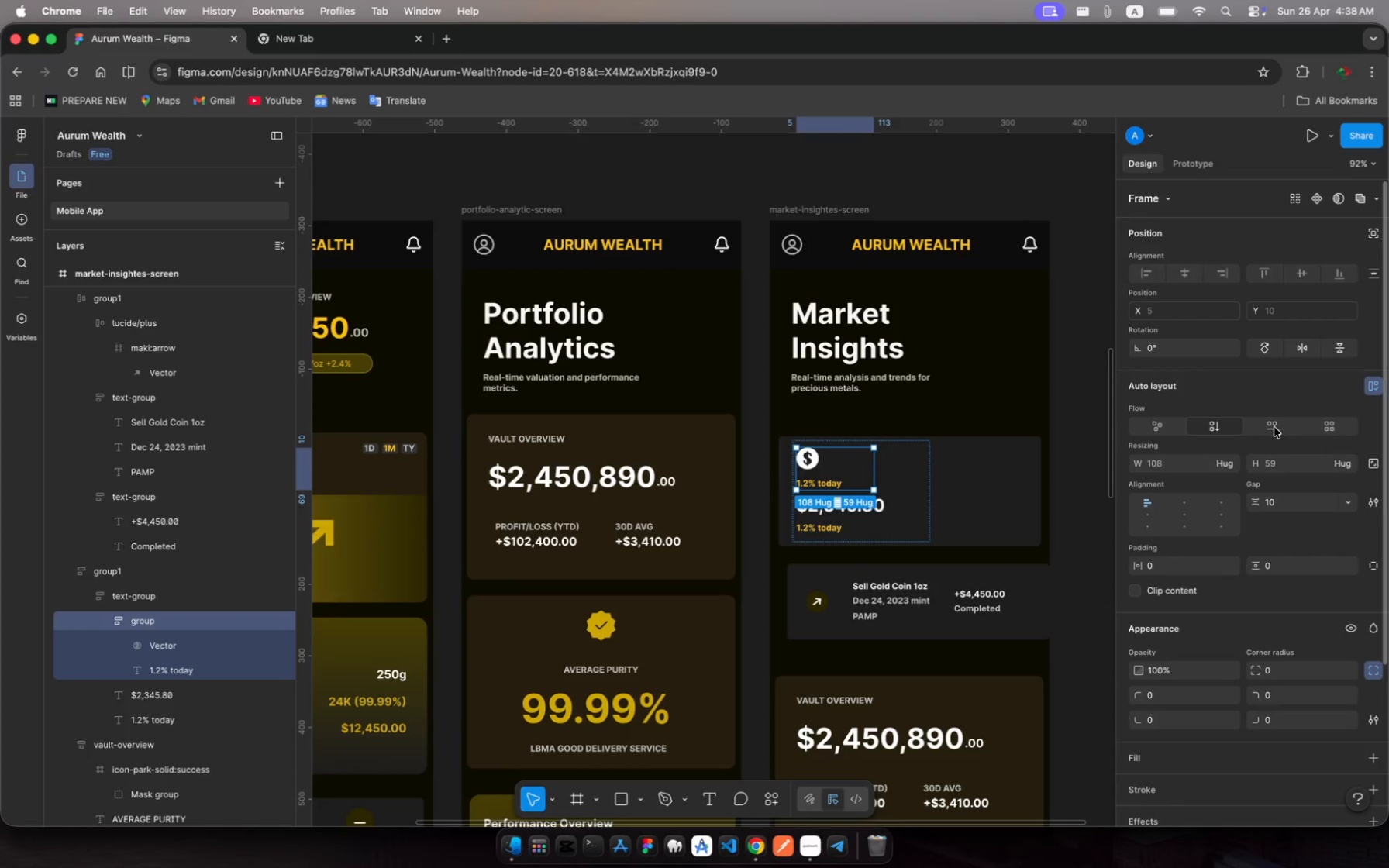 
left_click([1274, 429])
 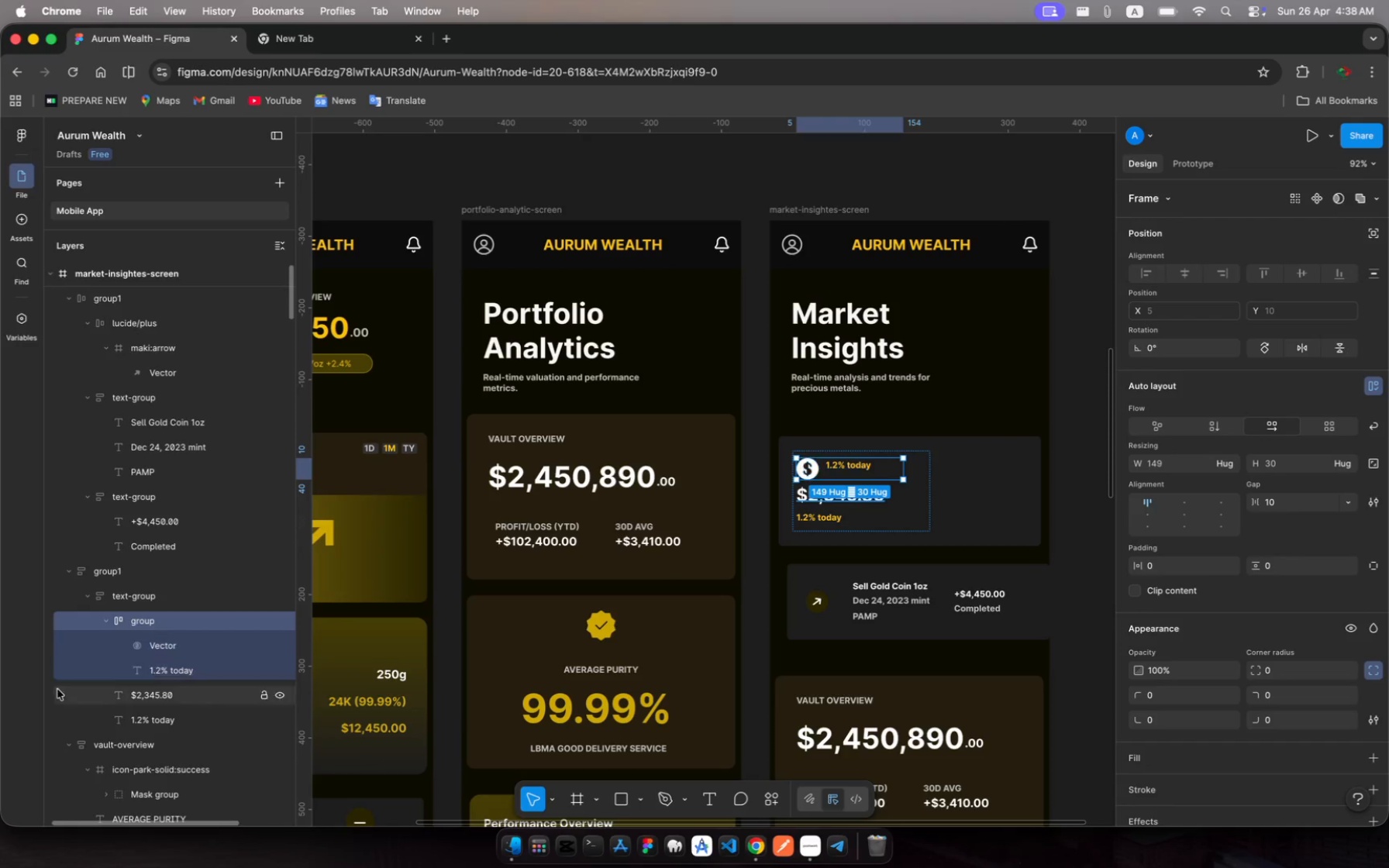 
left_click([172, 646])
 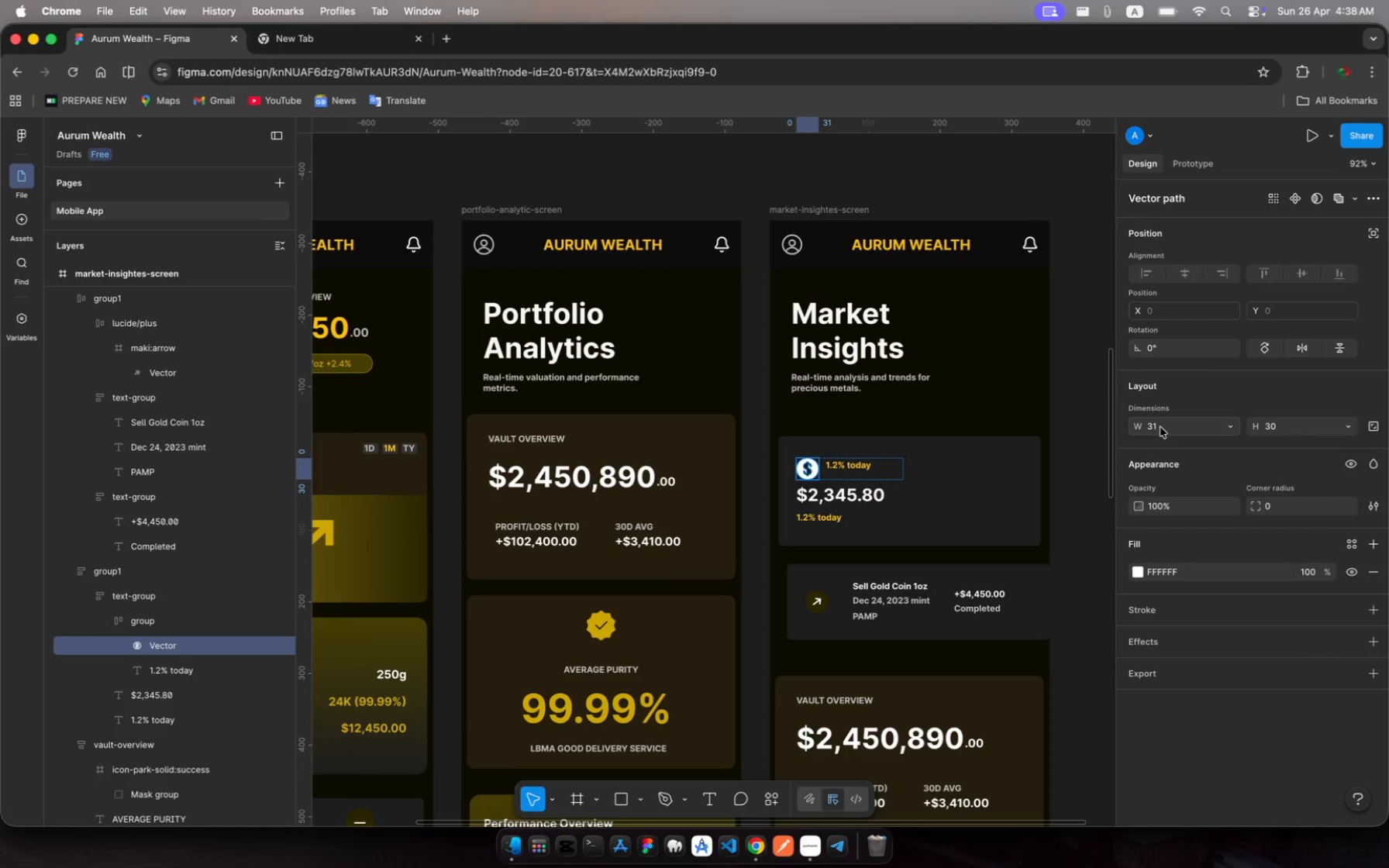 
left_click([1151, 428])
 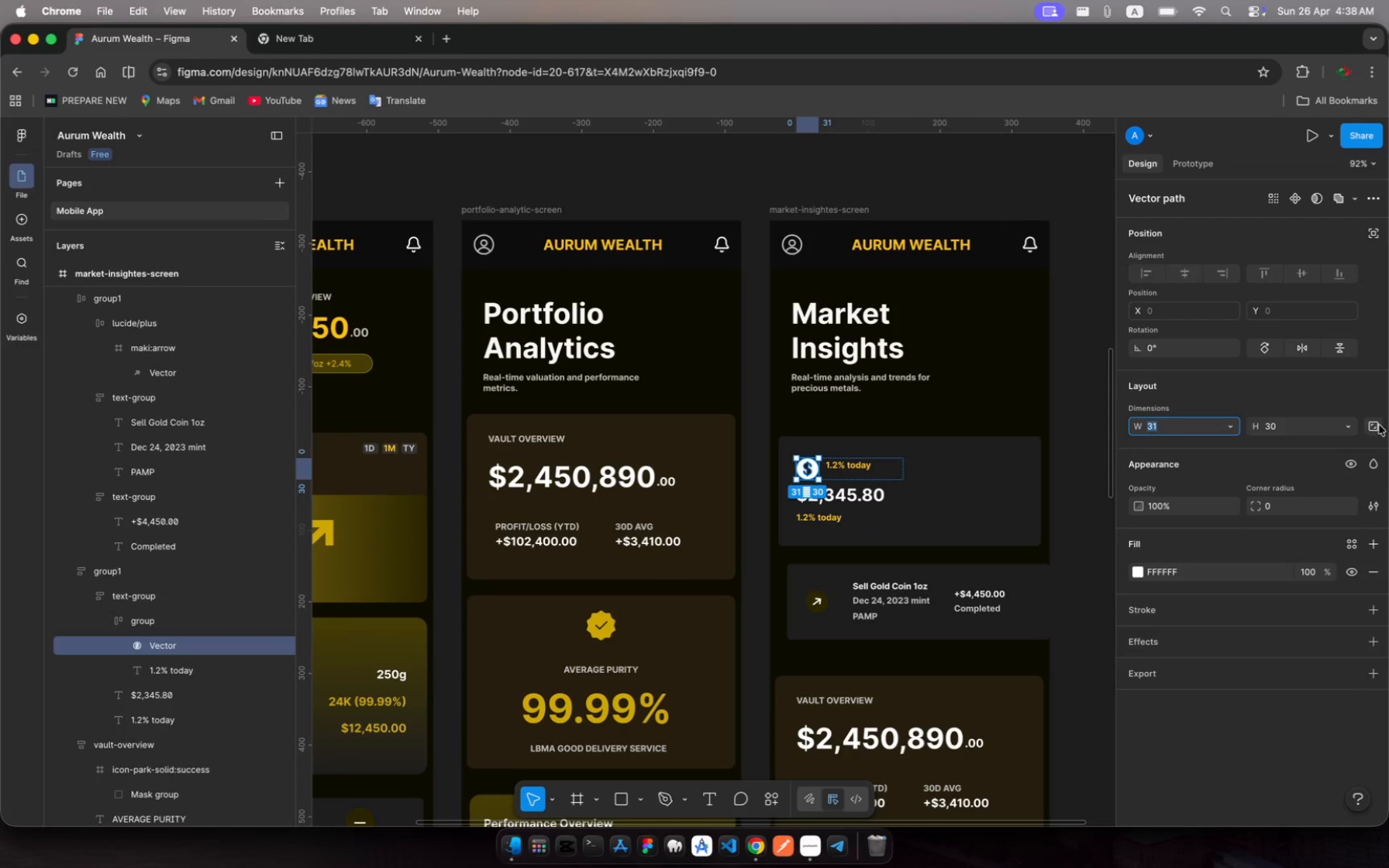 
left_click([1380, 425])
 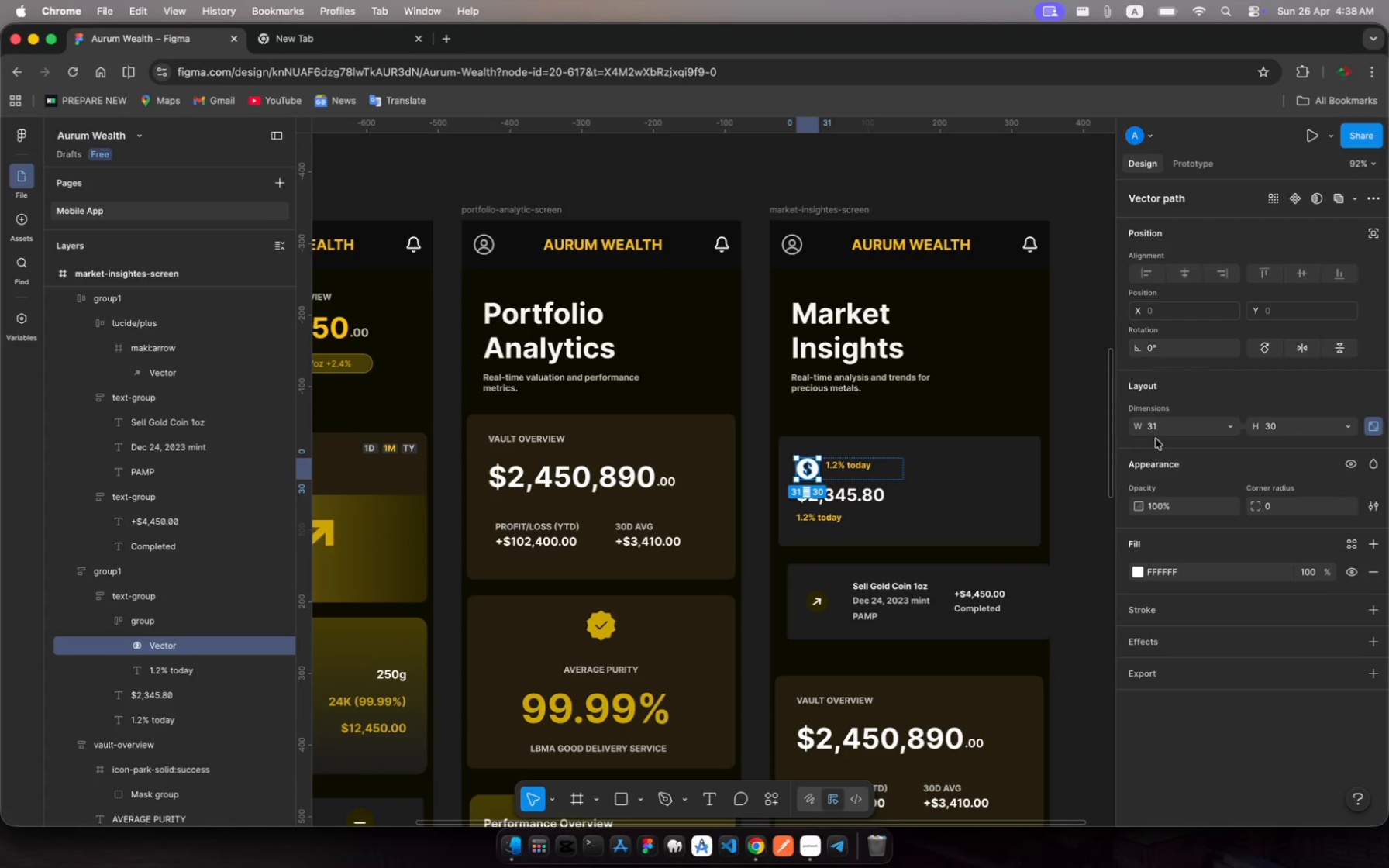 
left_click([1155, 431])
 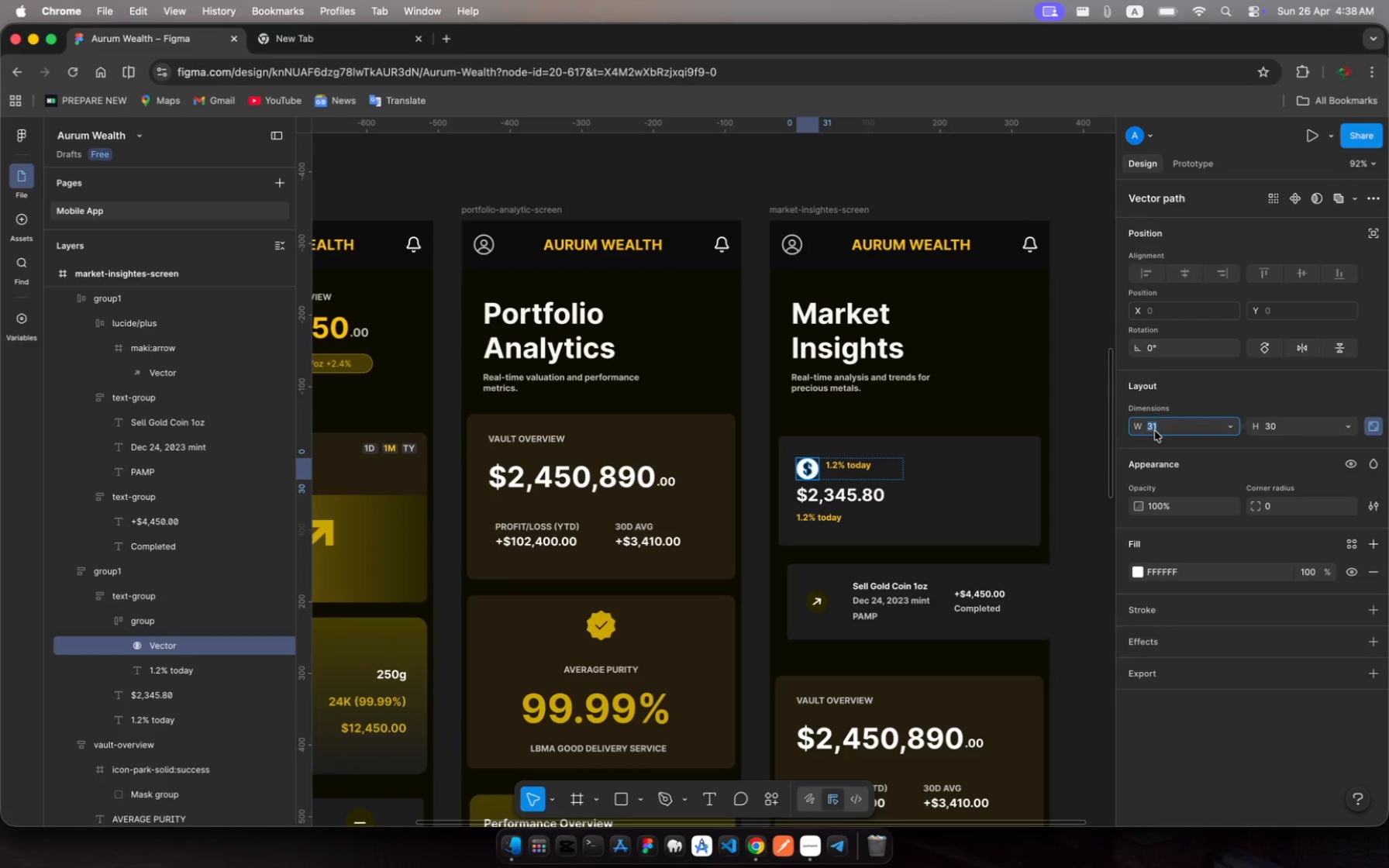 
type(25)
 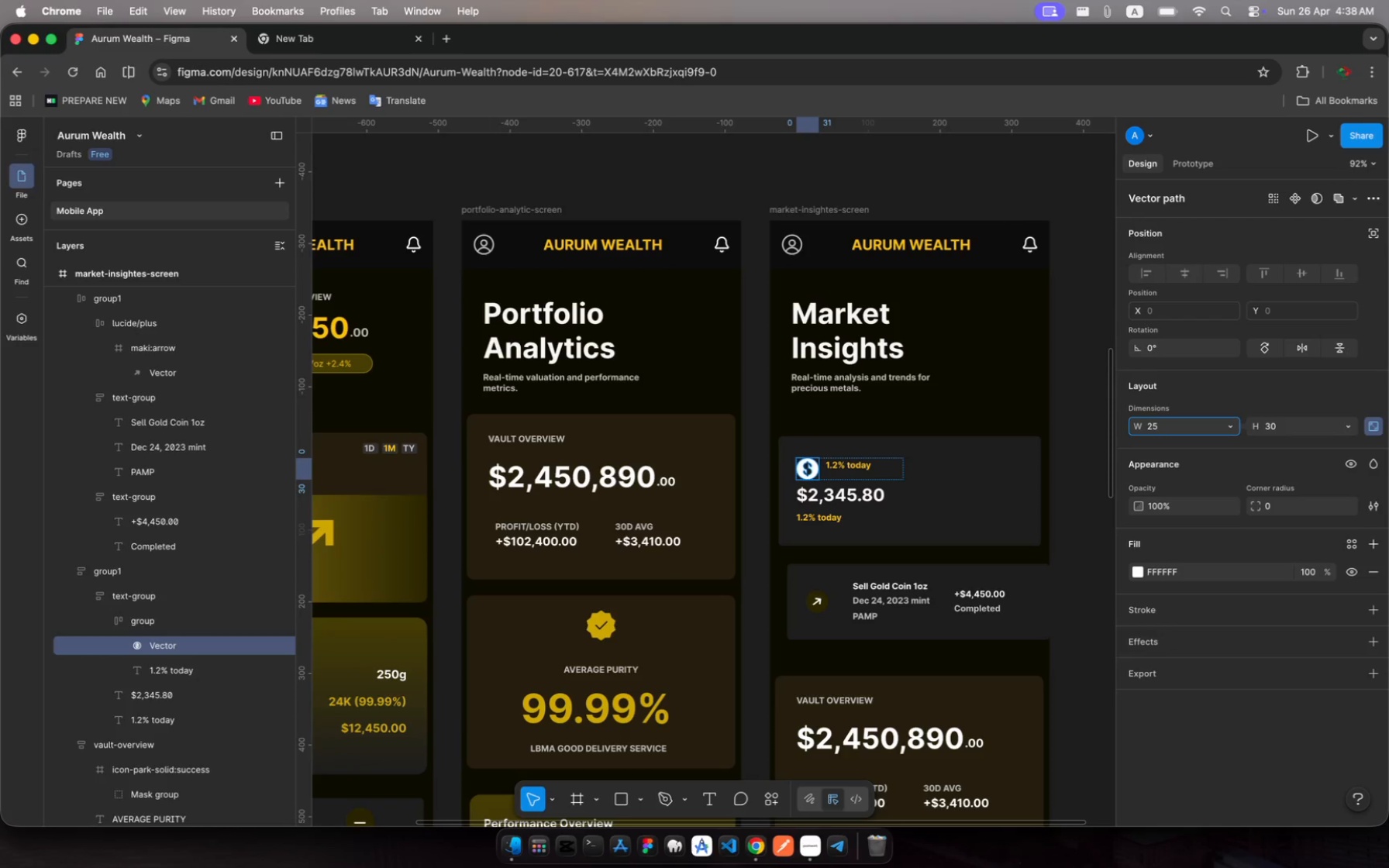 
key(Enter)
 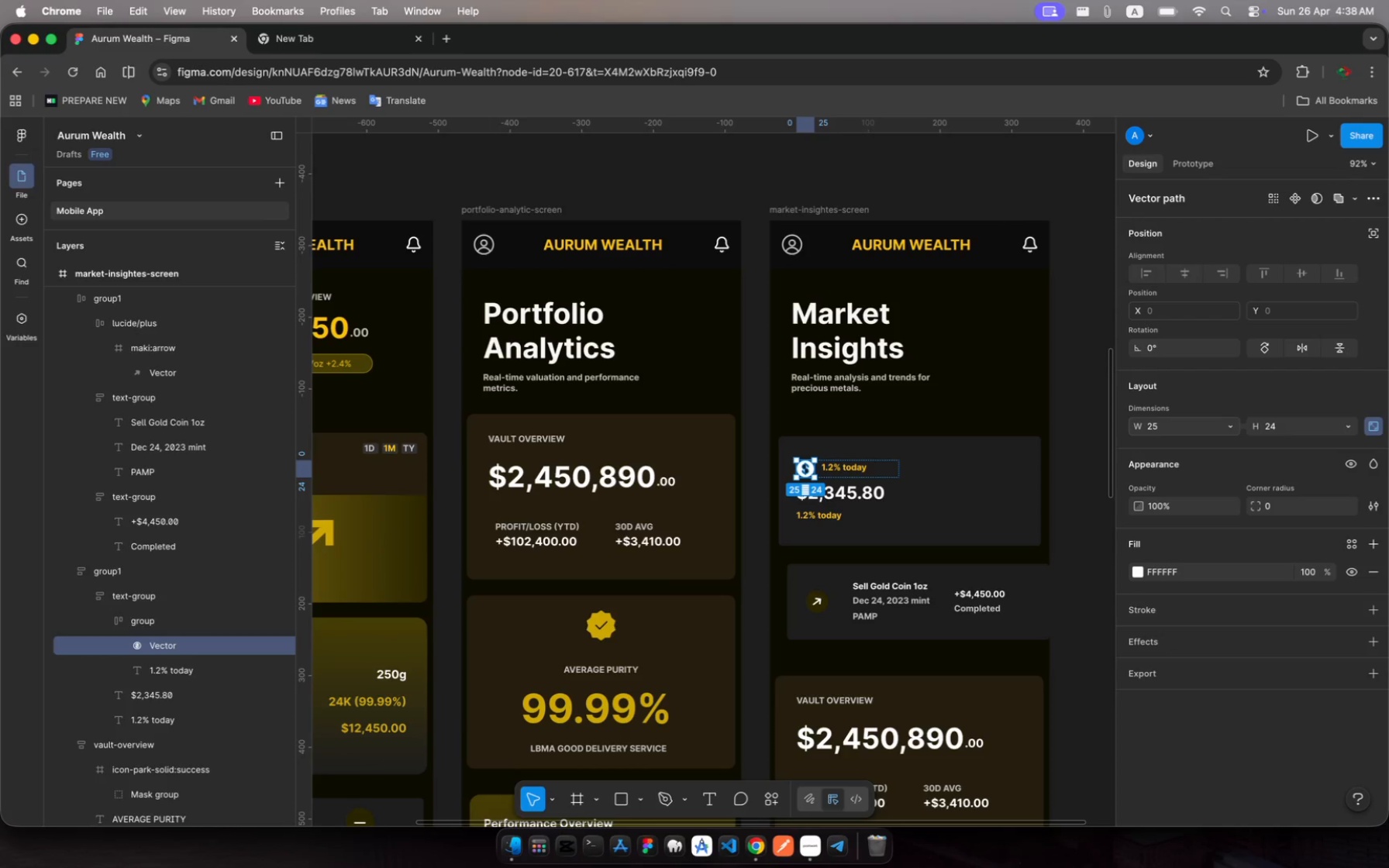 
wait(10.24)
 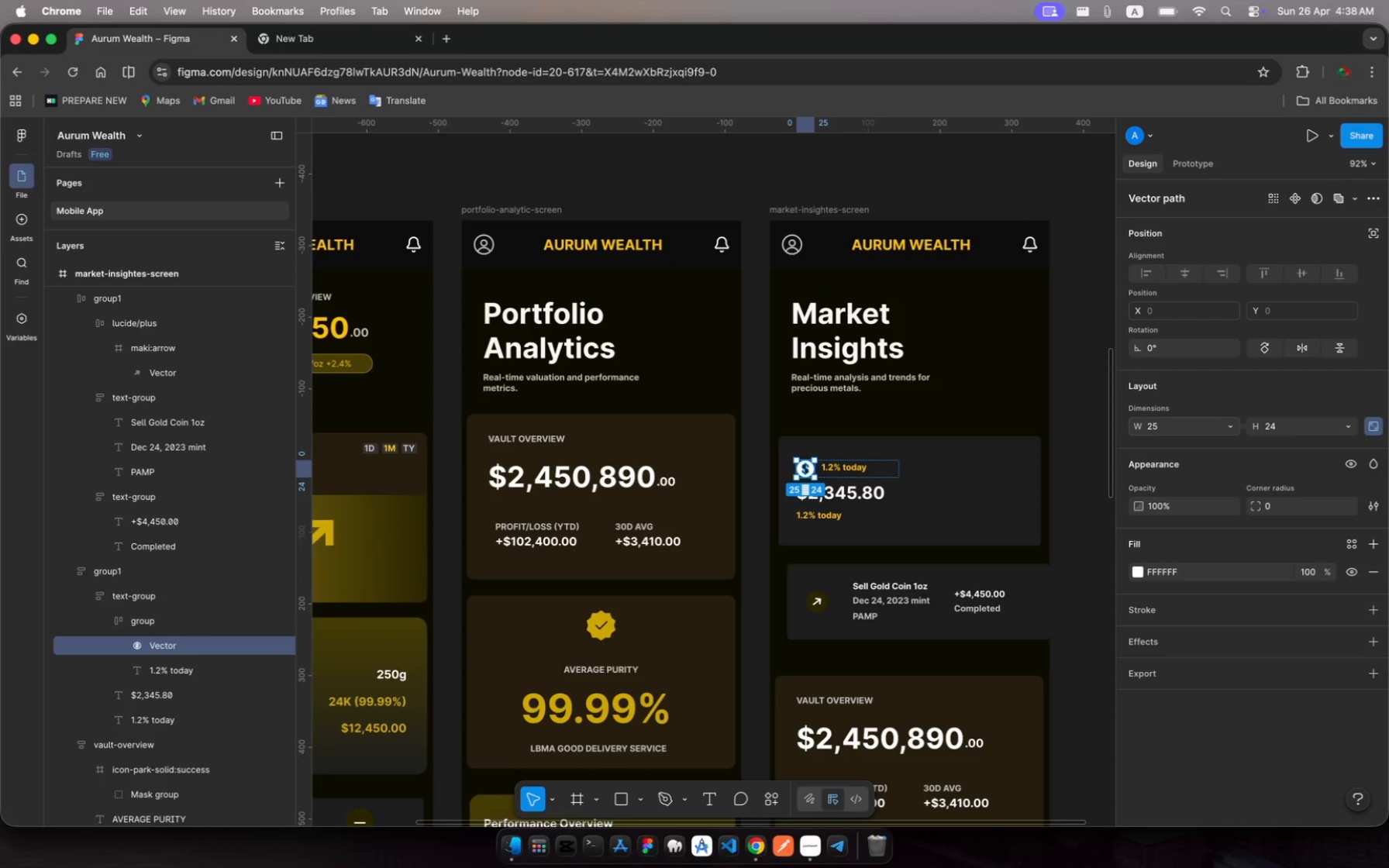 
left_click([180, 672])
 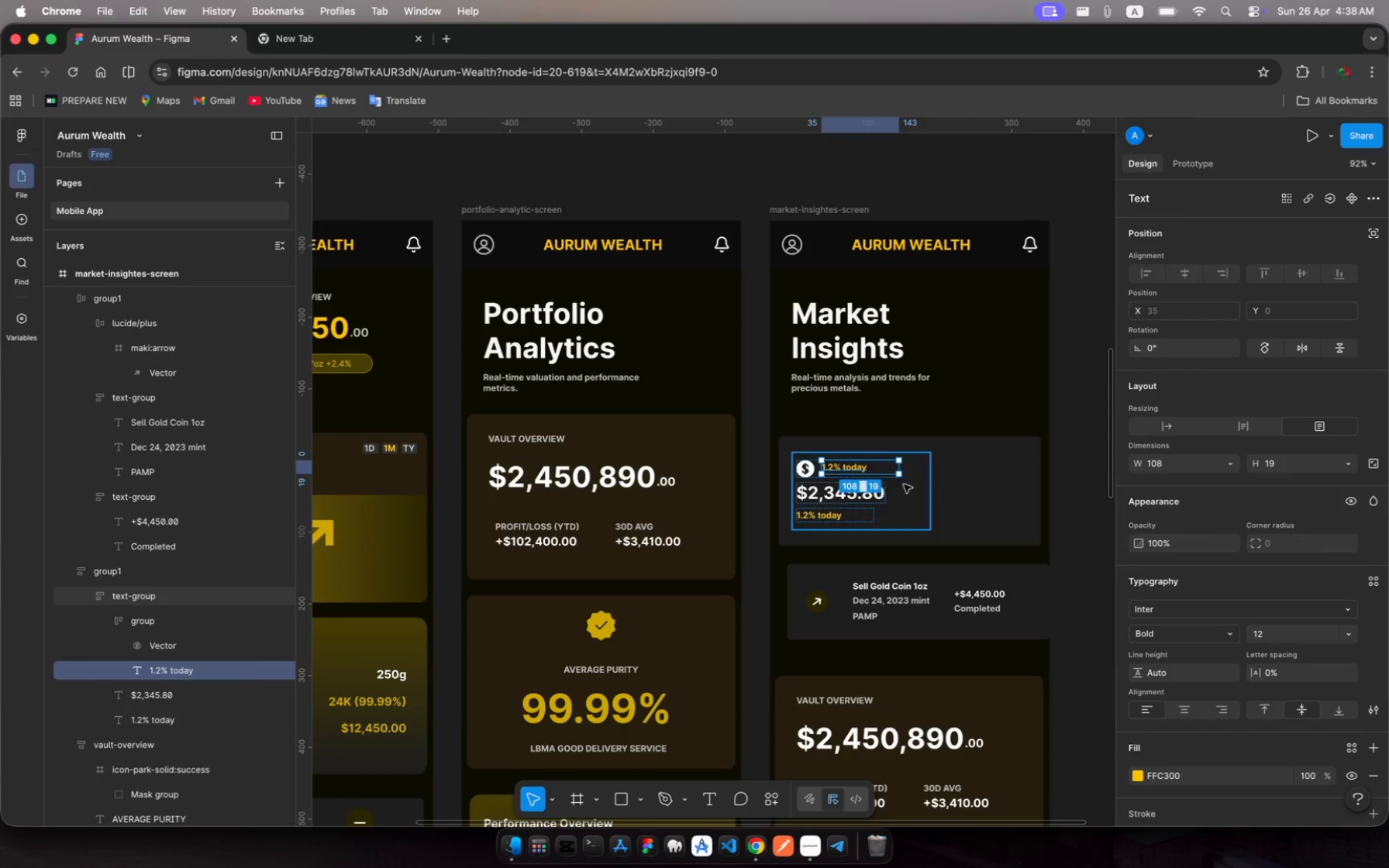 
wait(5.18)
 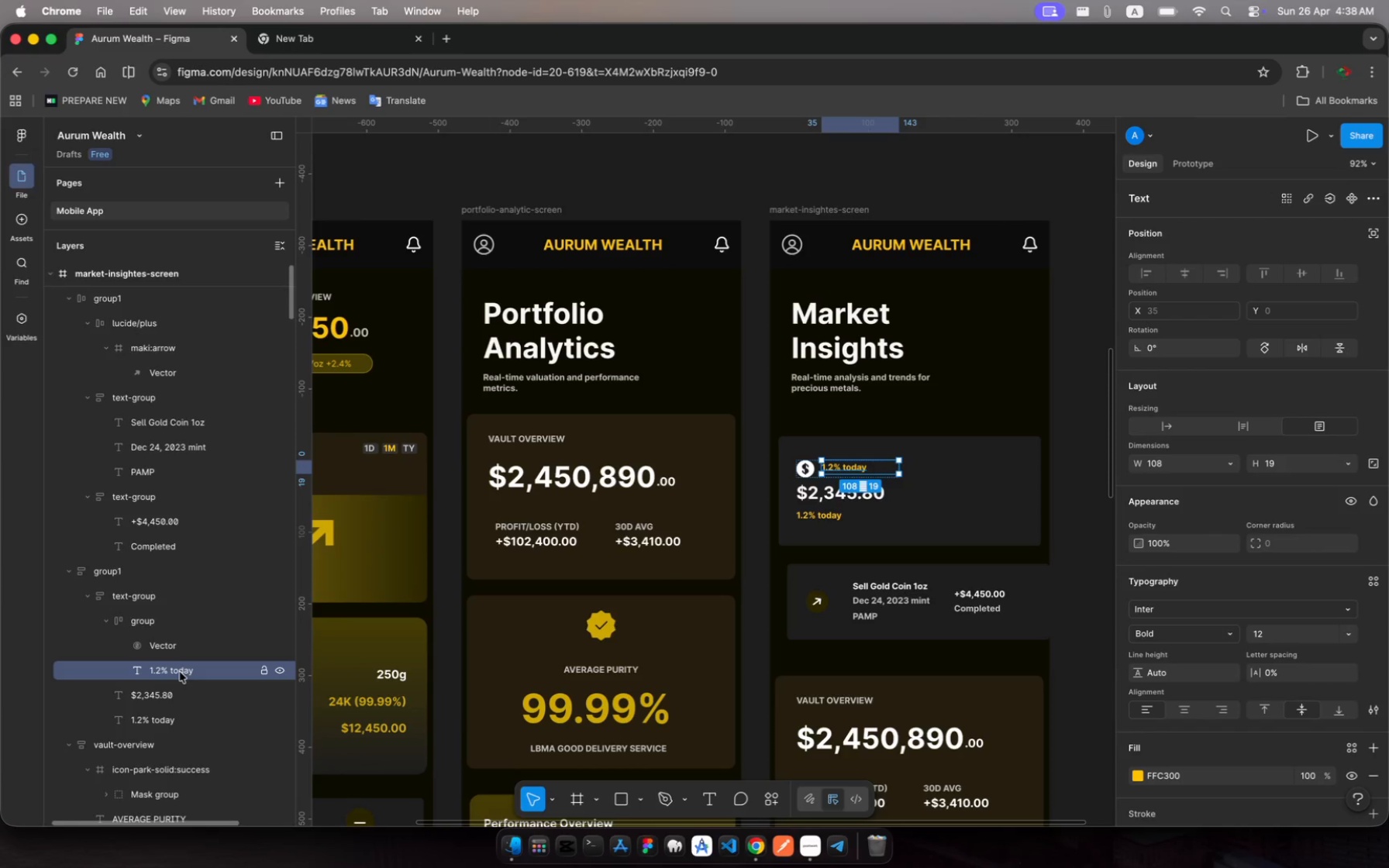 
left_click([850, 474])
 